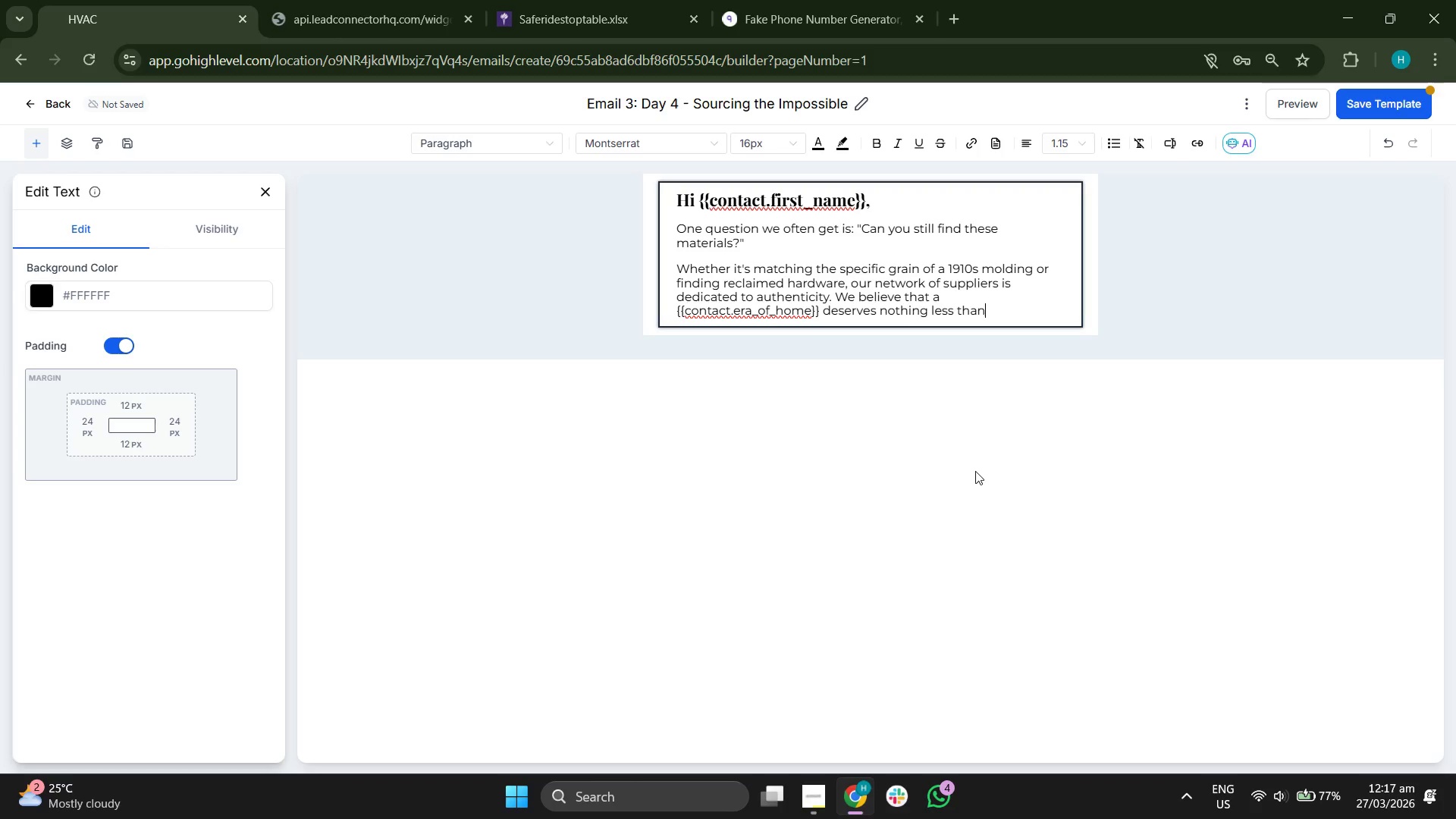 
type( asdddasdd)
 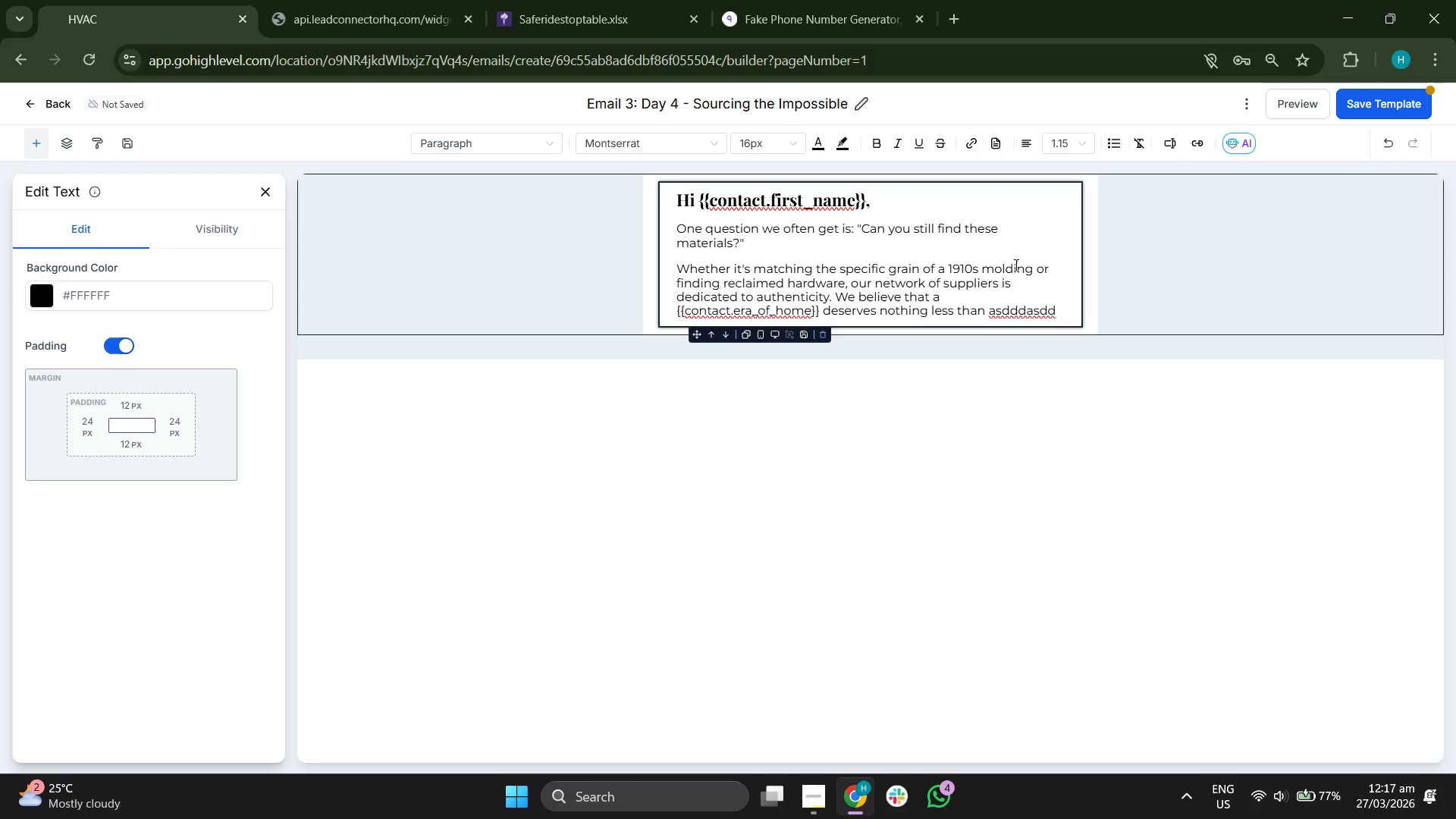 
wait(5.31)
 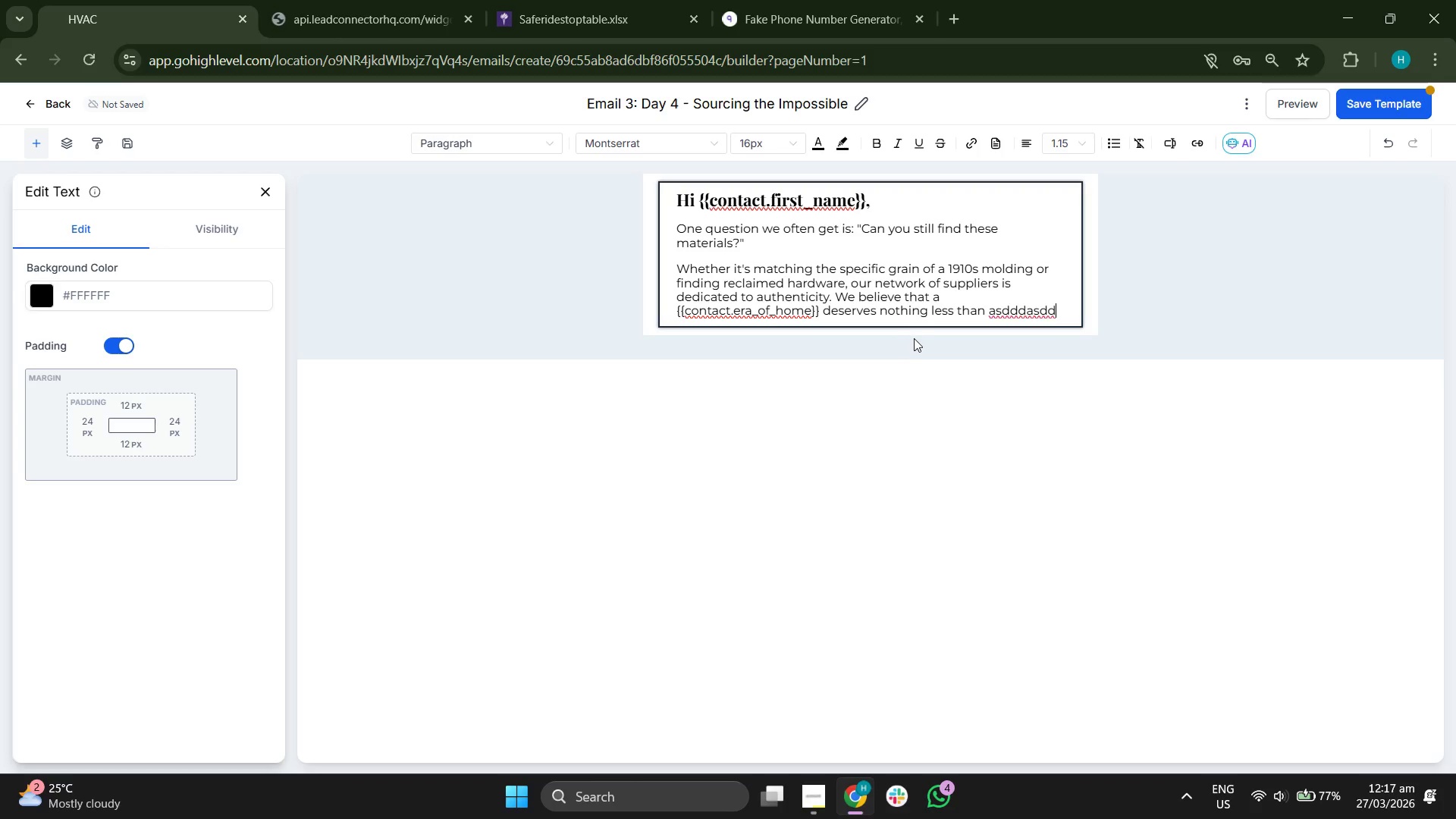 
key(Backspace)
 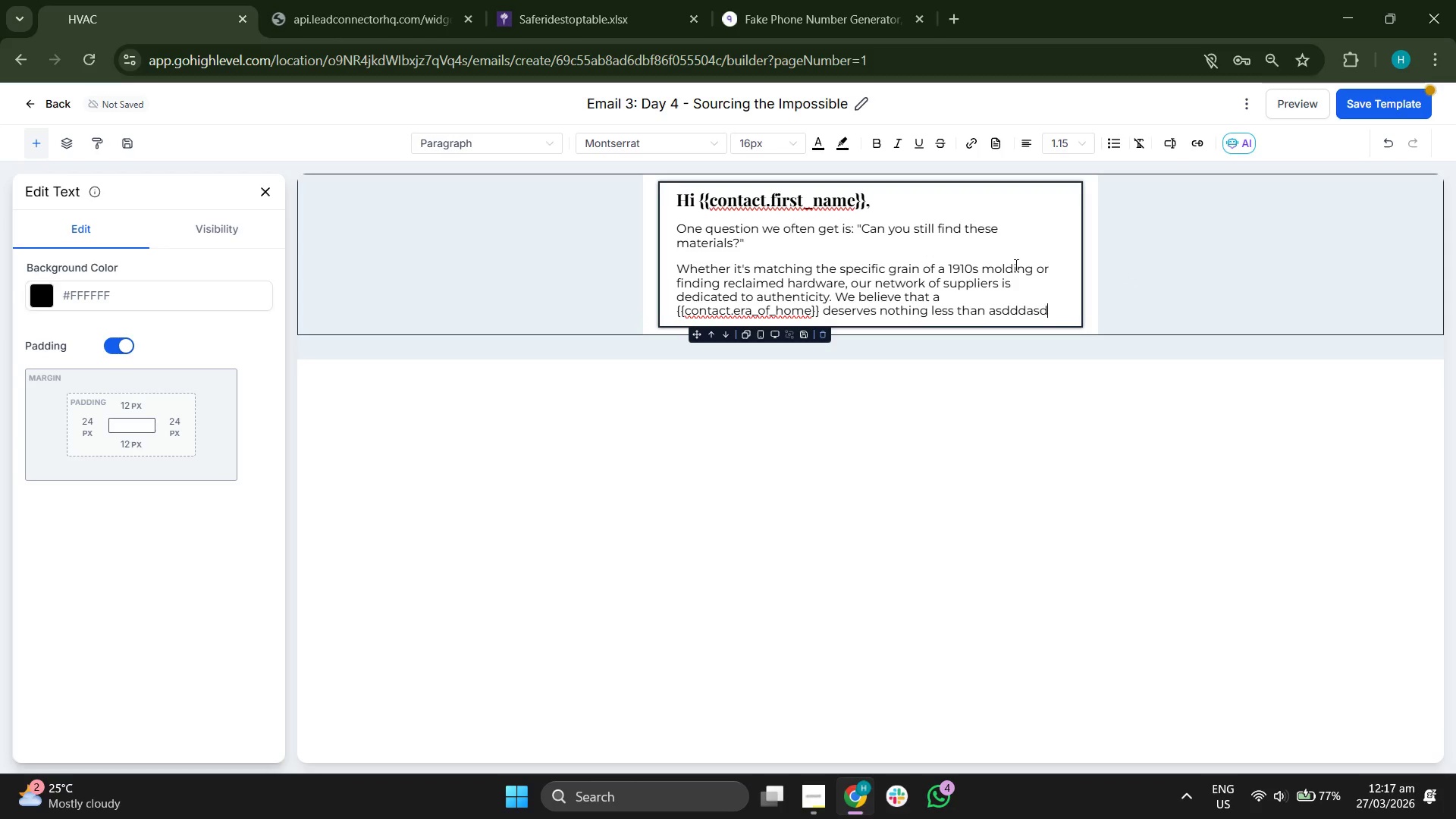 
key(Backspace)
 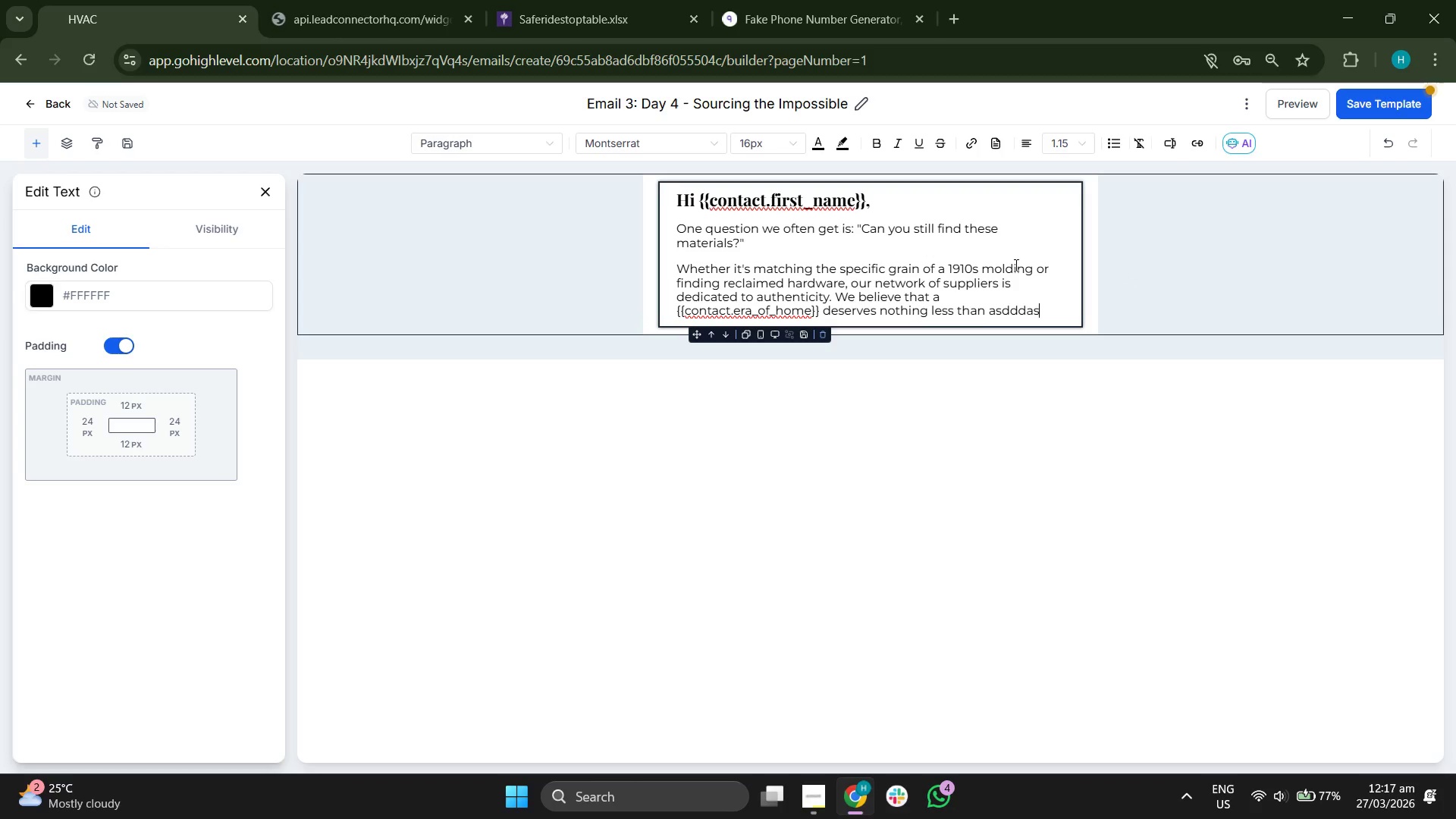 
key(Backspace)
 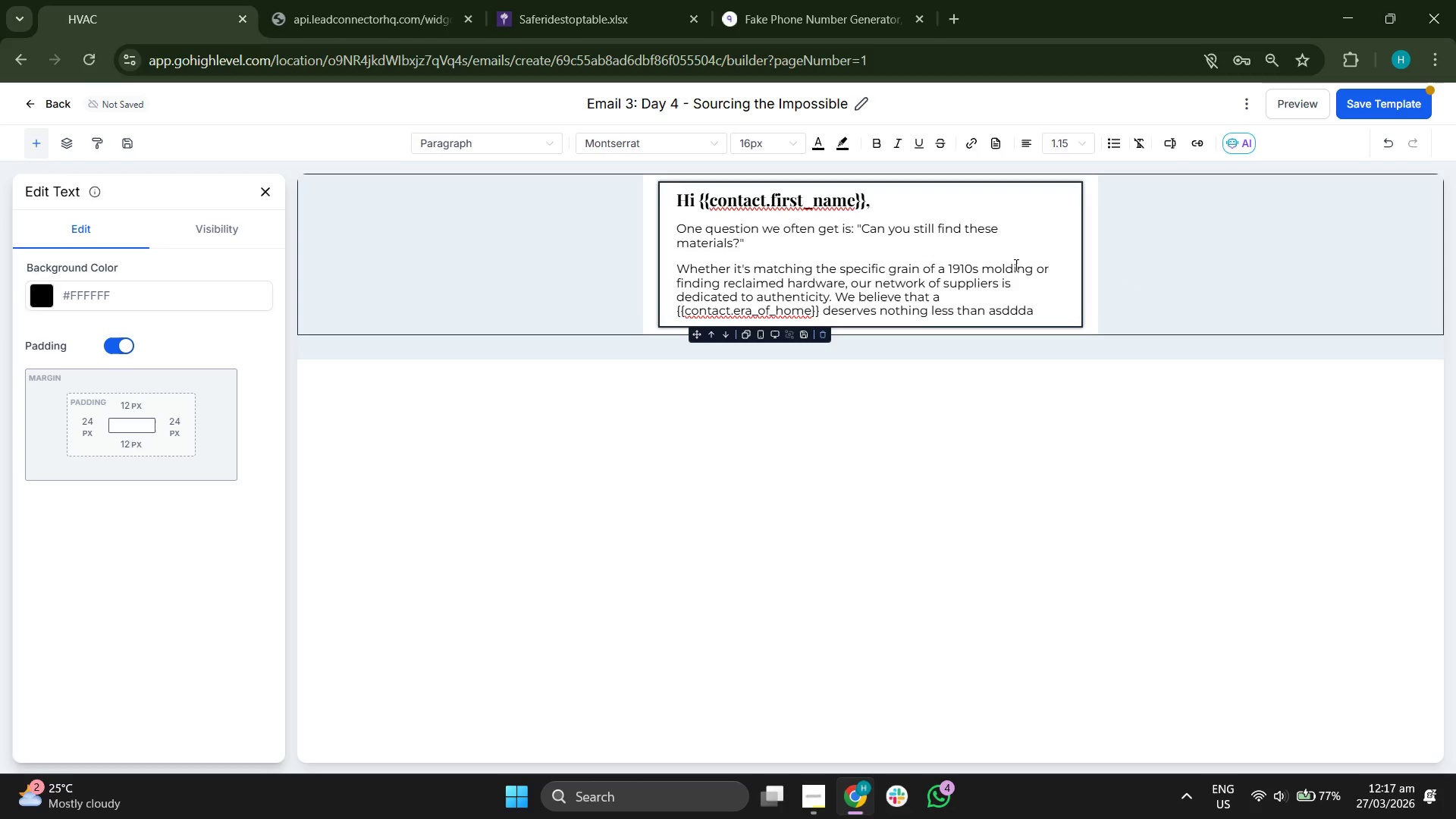 
key(Backspace)
 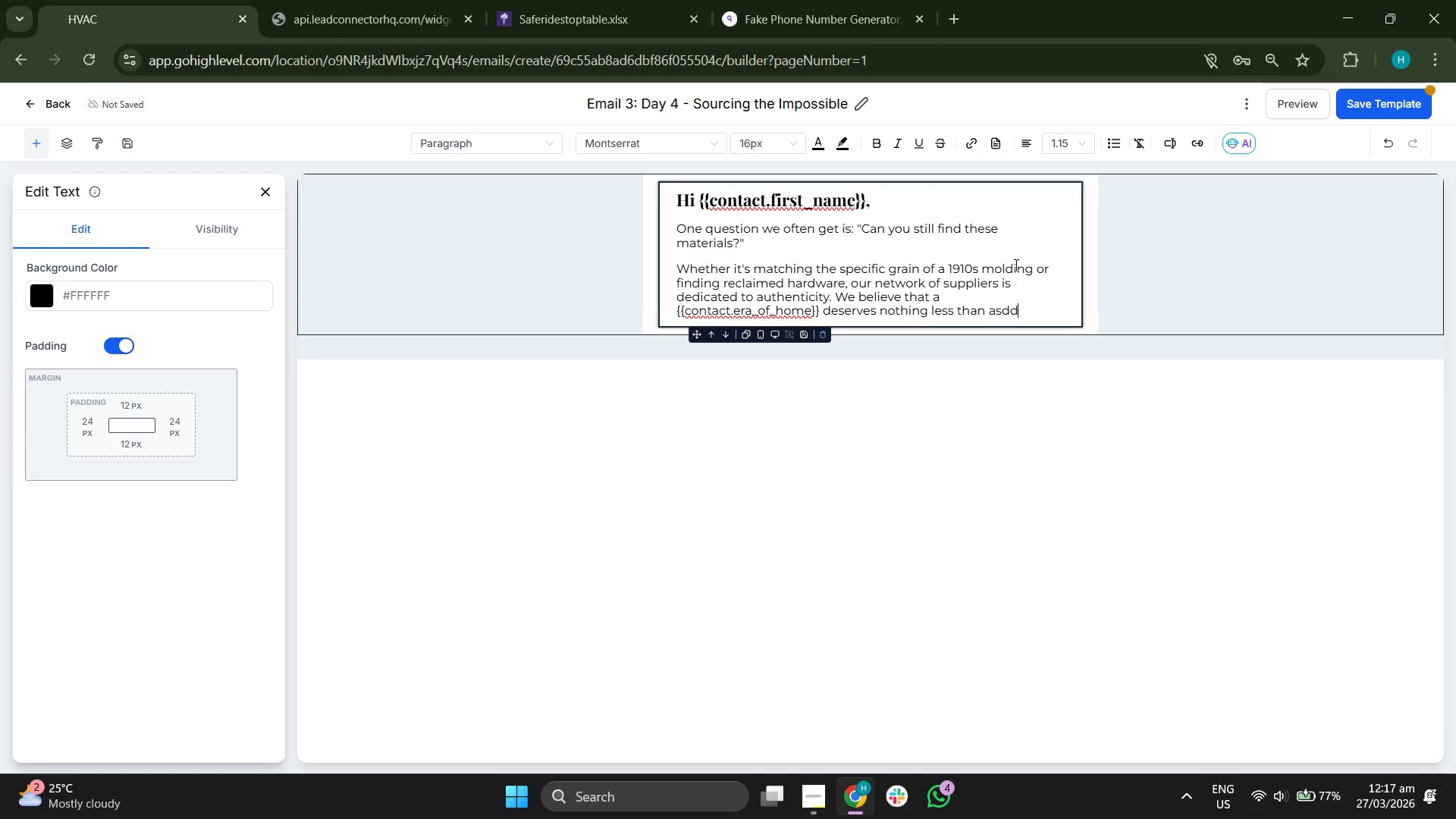 
key(Backspace)
 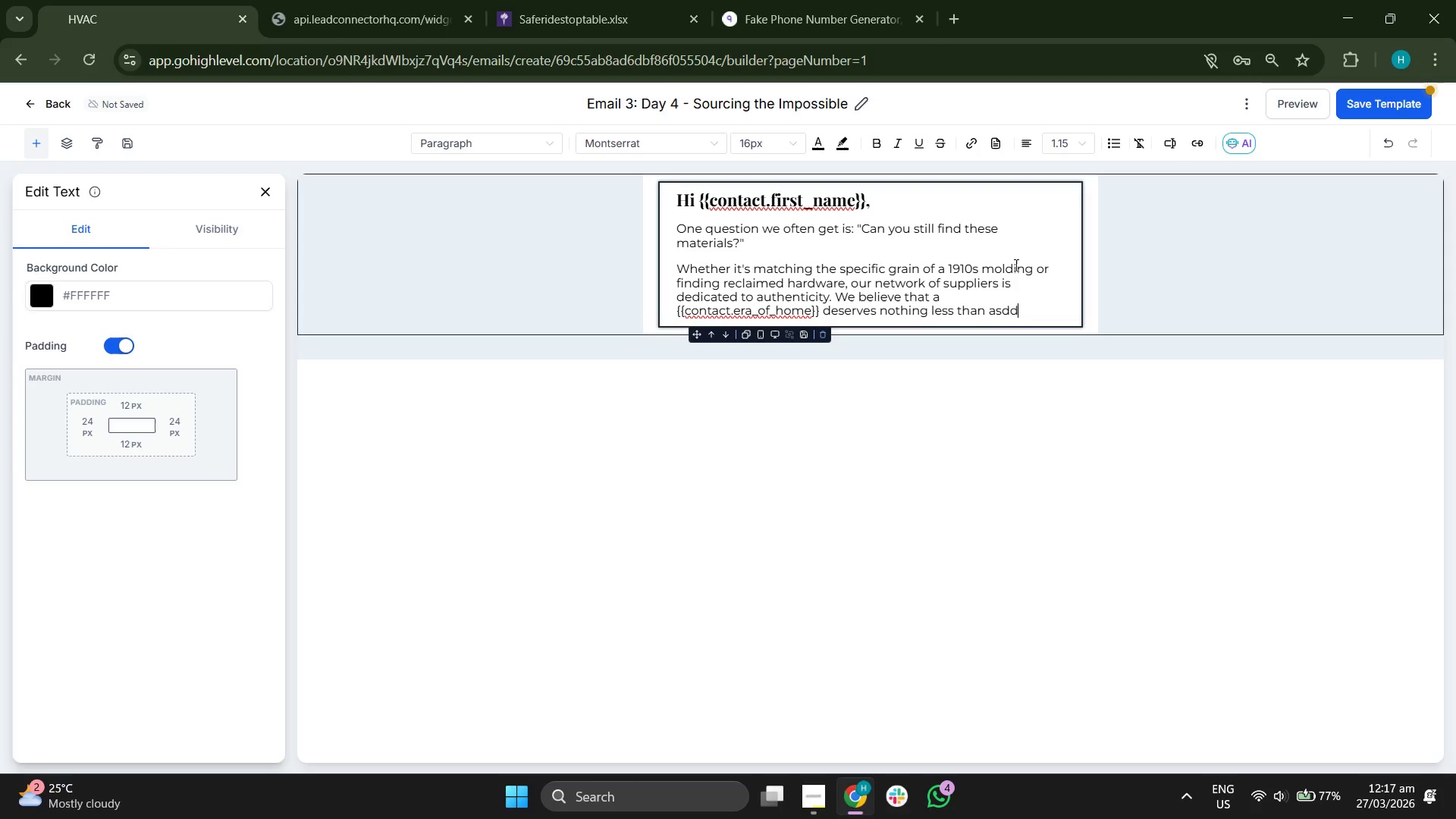 
key(Backspace)
 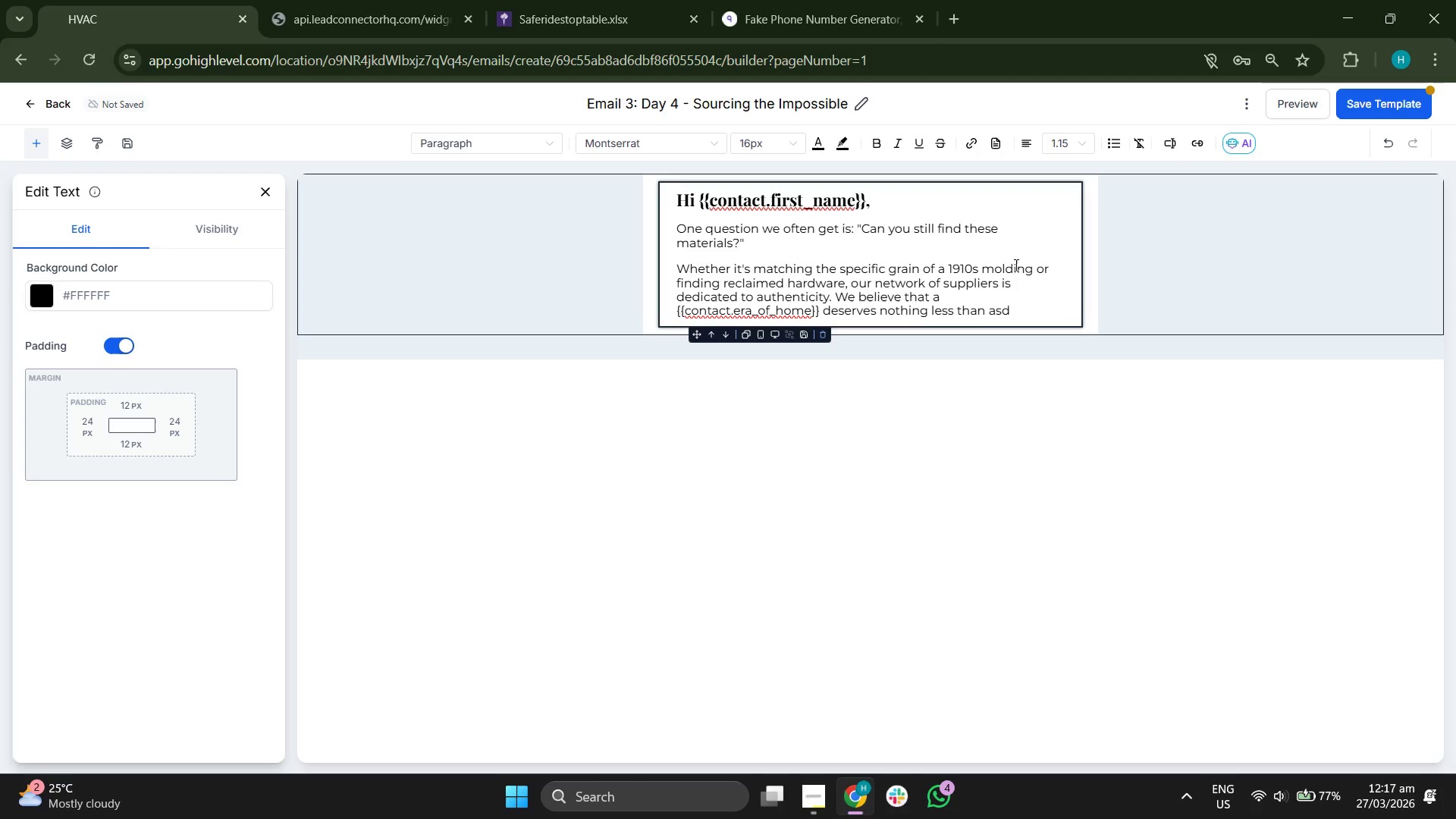 
key(Backspace)
 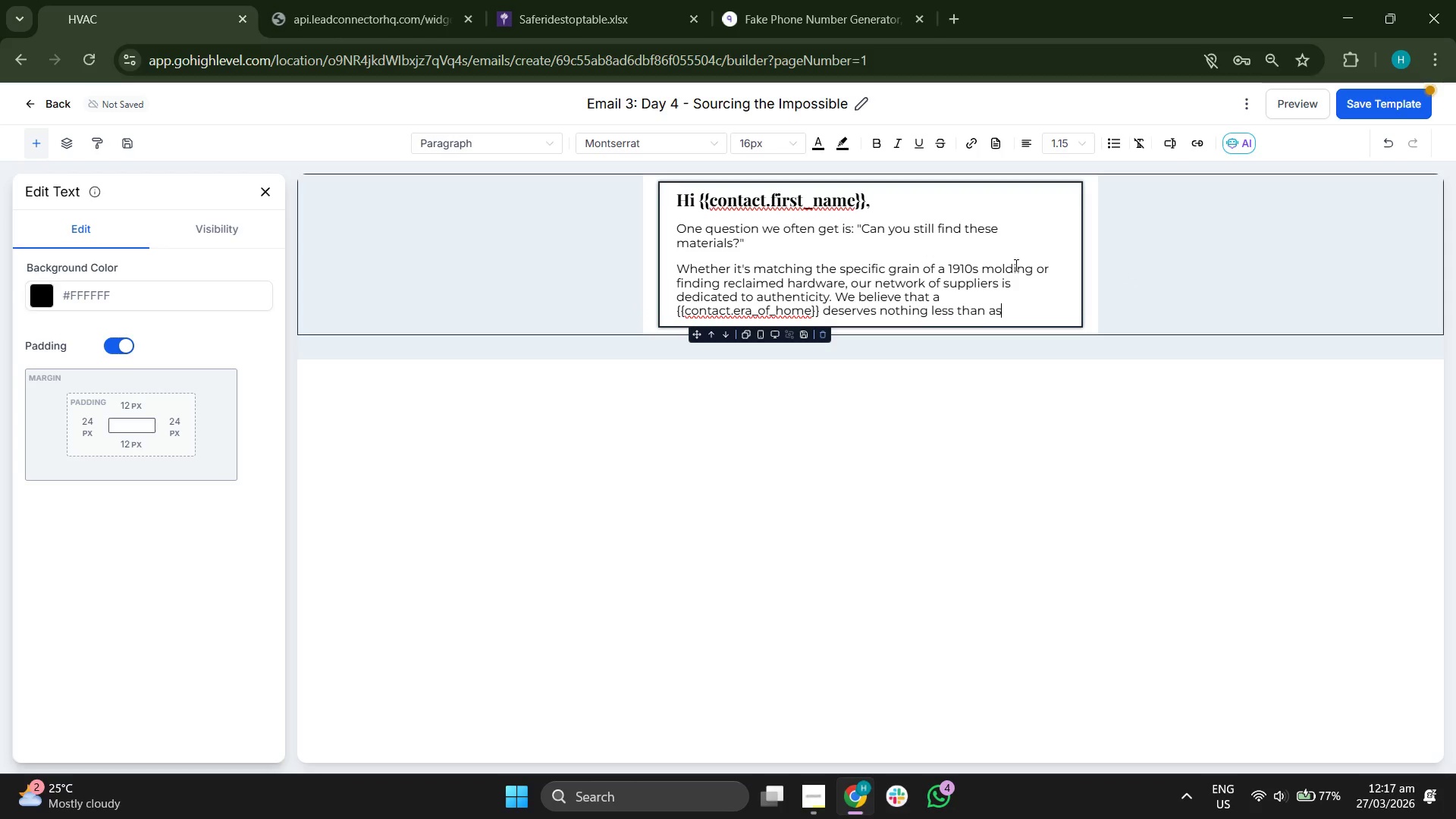 
key(Backspace)
 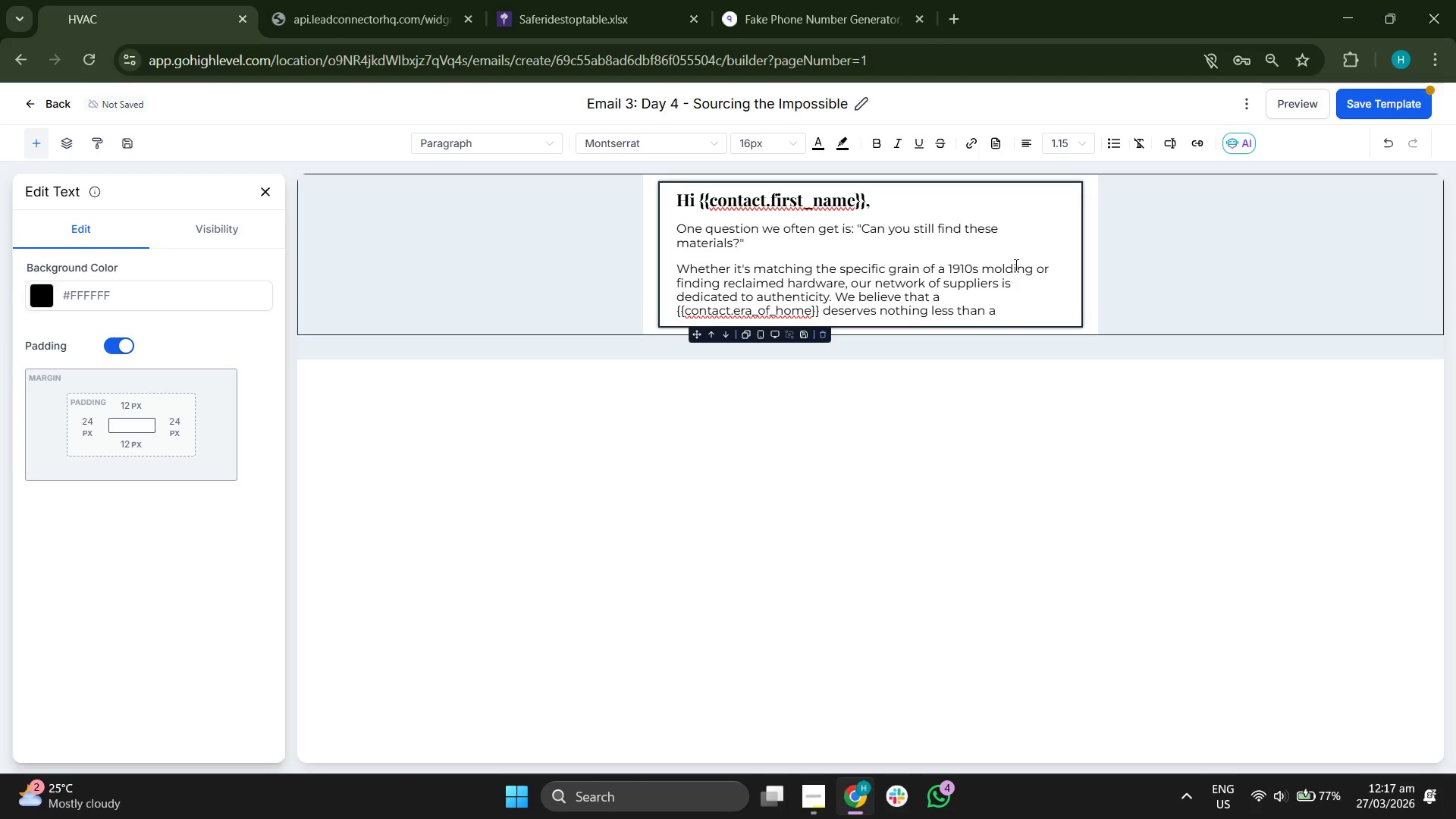 
key(Backspace)
 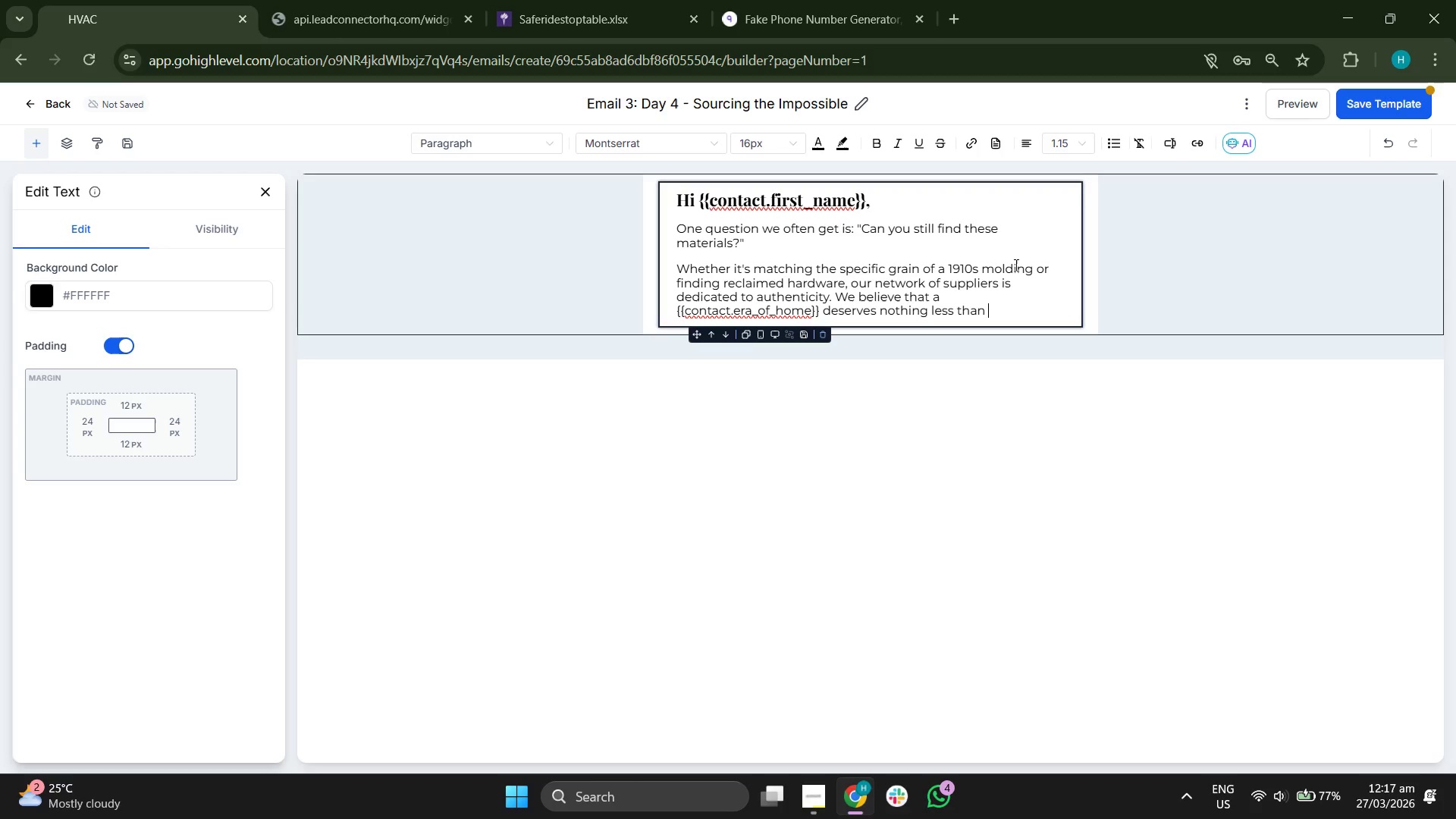 
wait(6.56)
 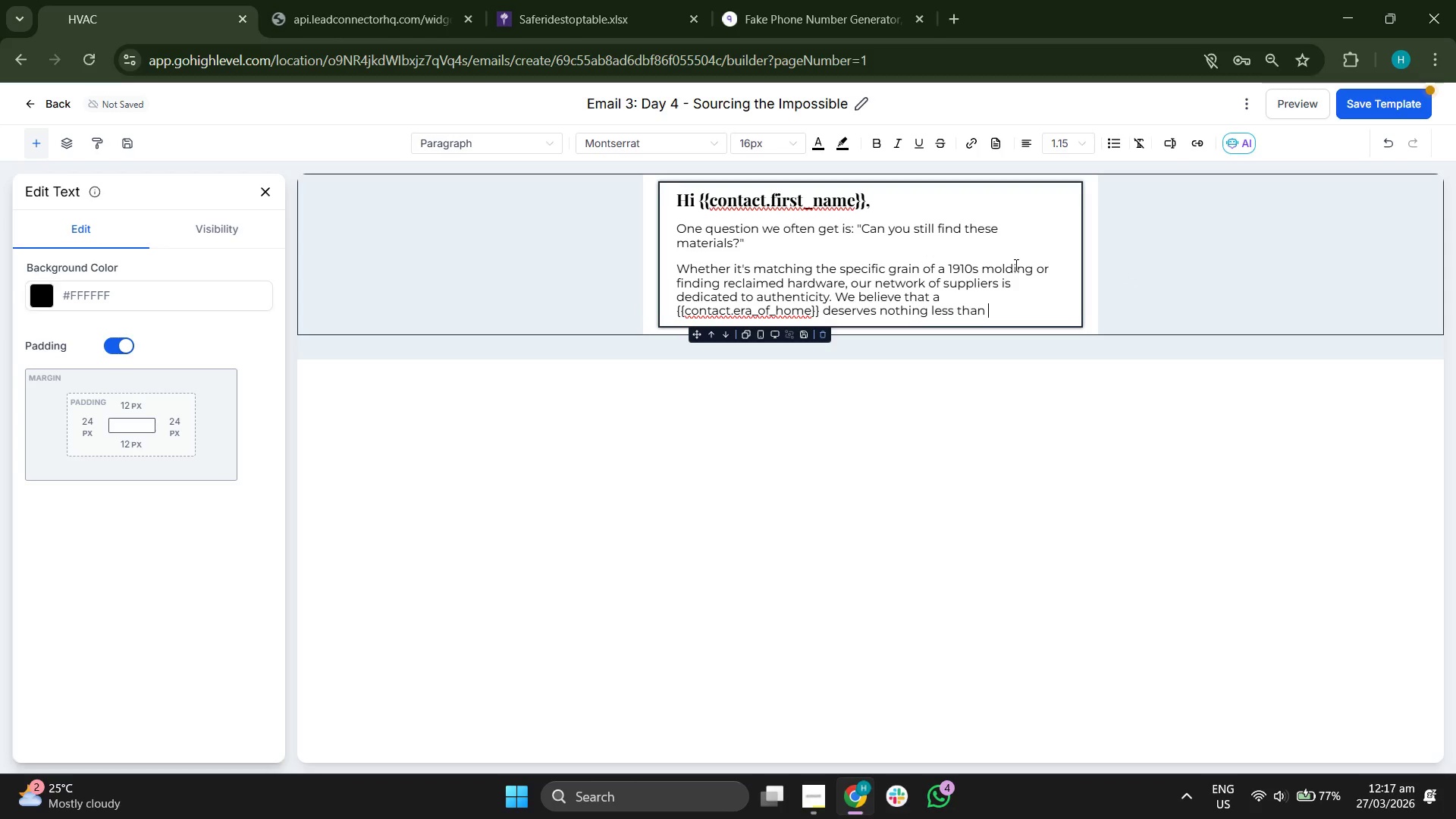 
type(peer)
key(Backspace)
key(Backspace)
type(rfection.)
 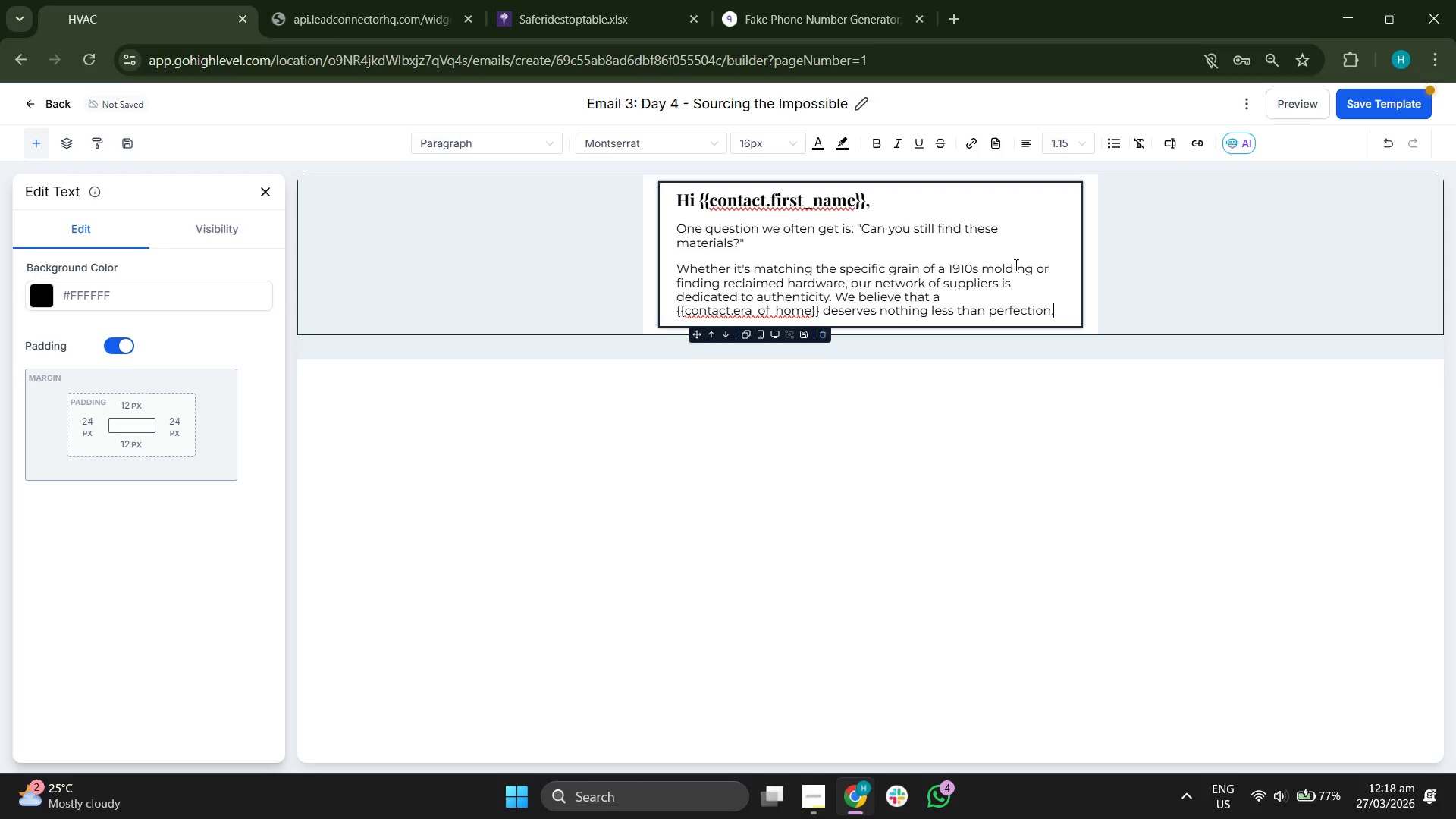 
key(Enter)
 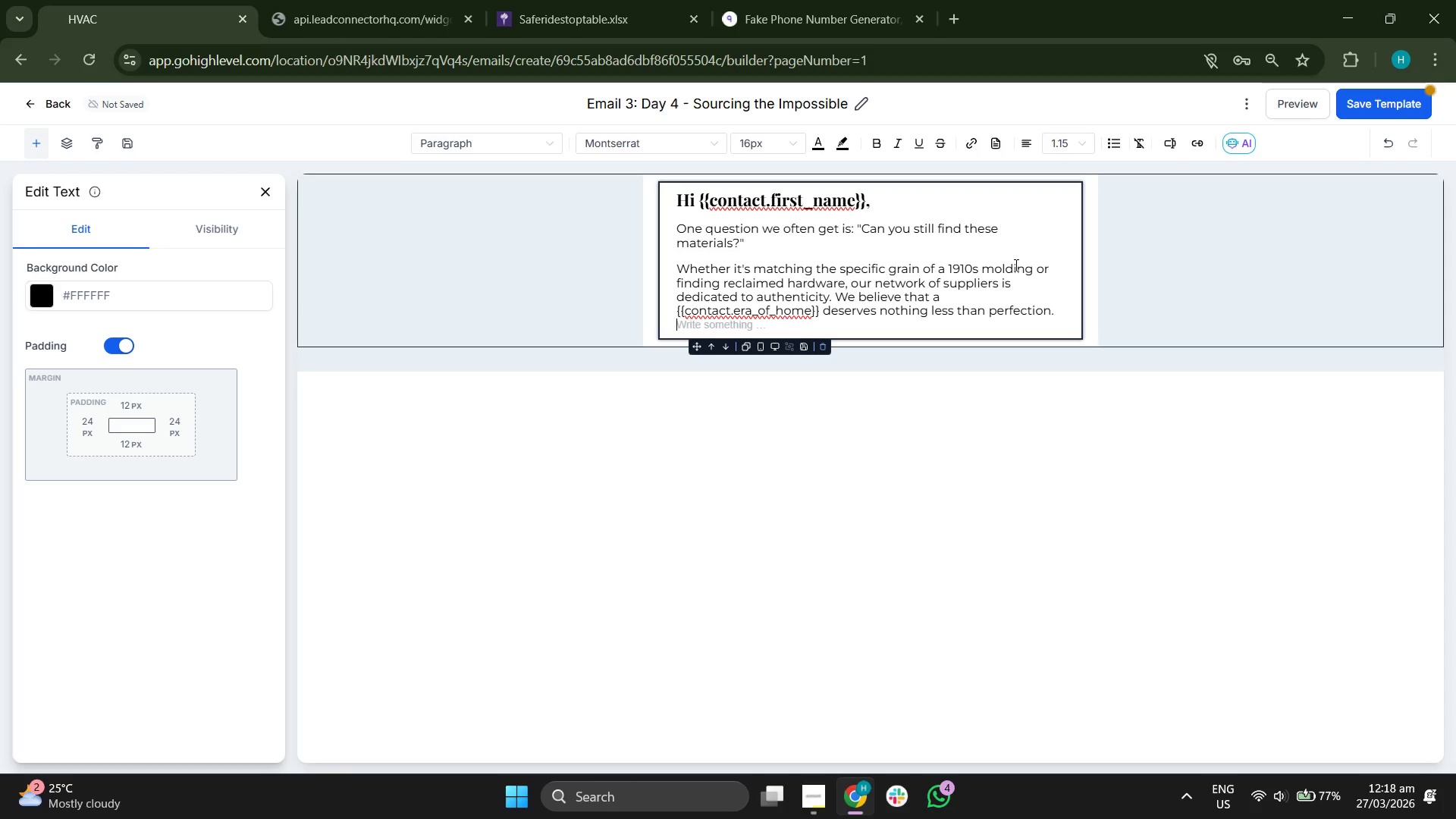 
key(Enter)
 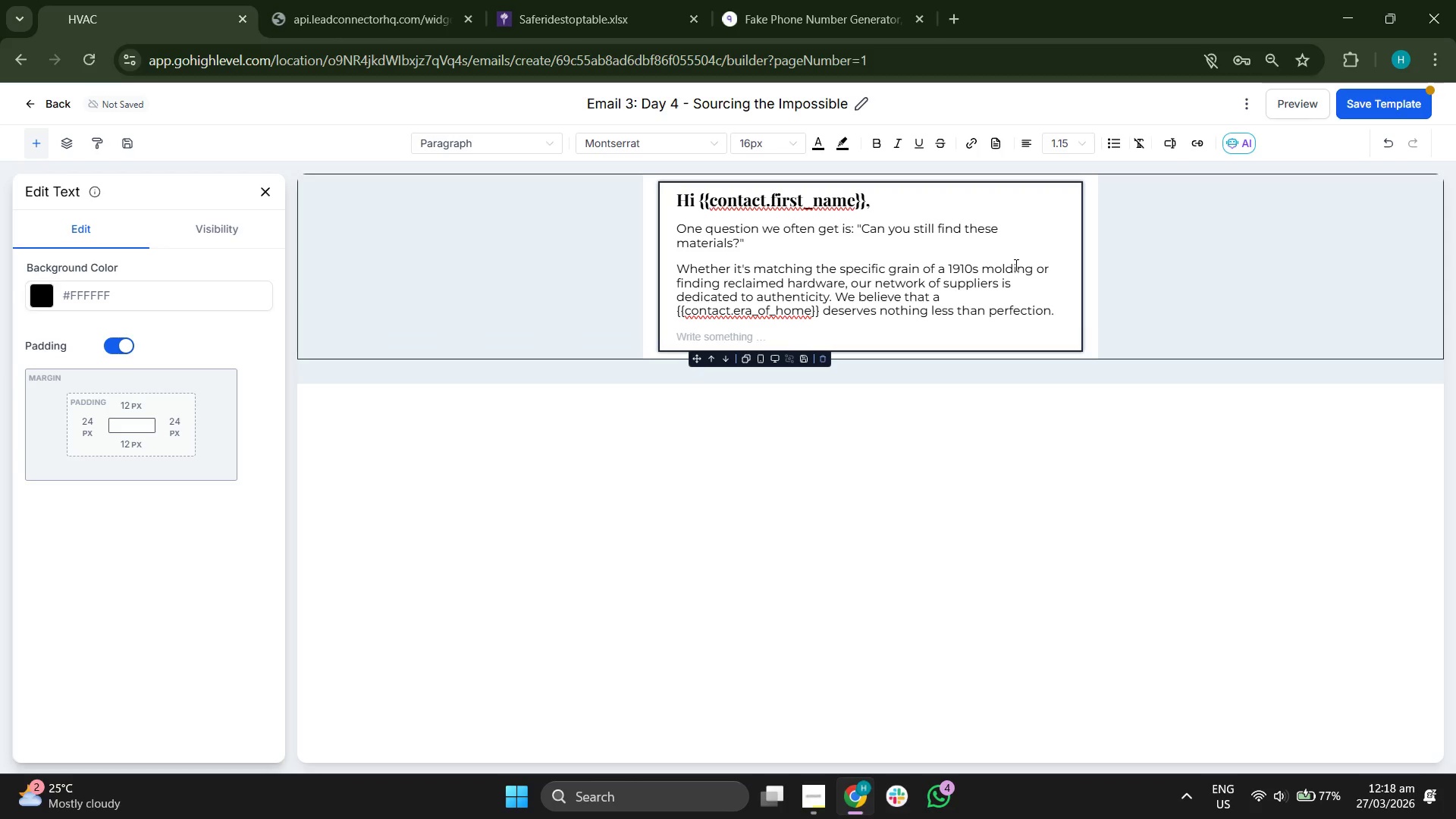 
type(Your custom estimate)
 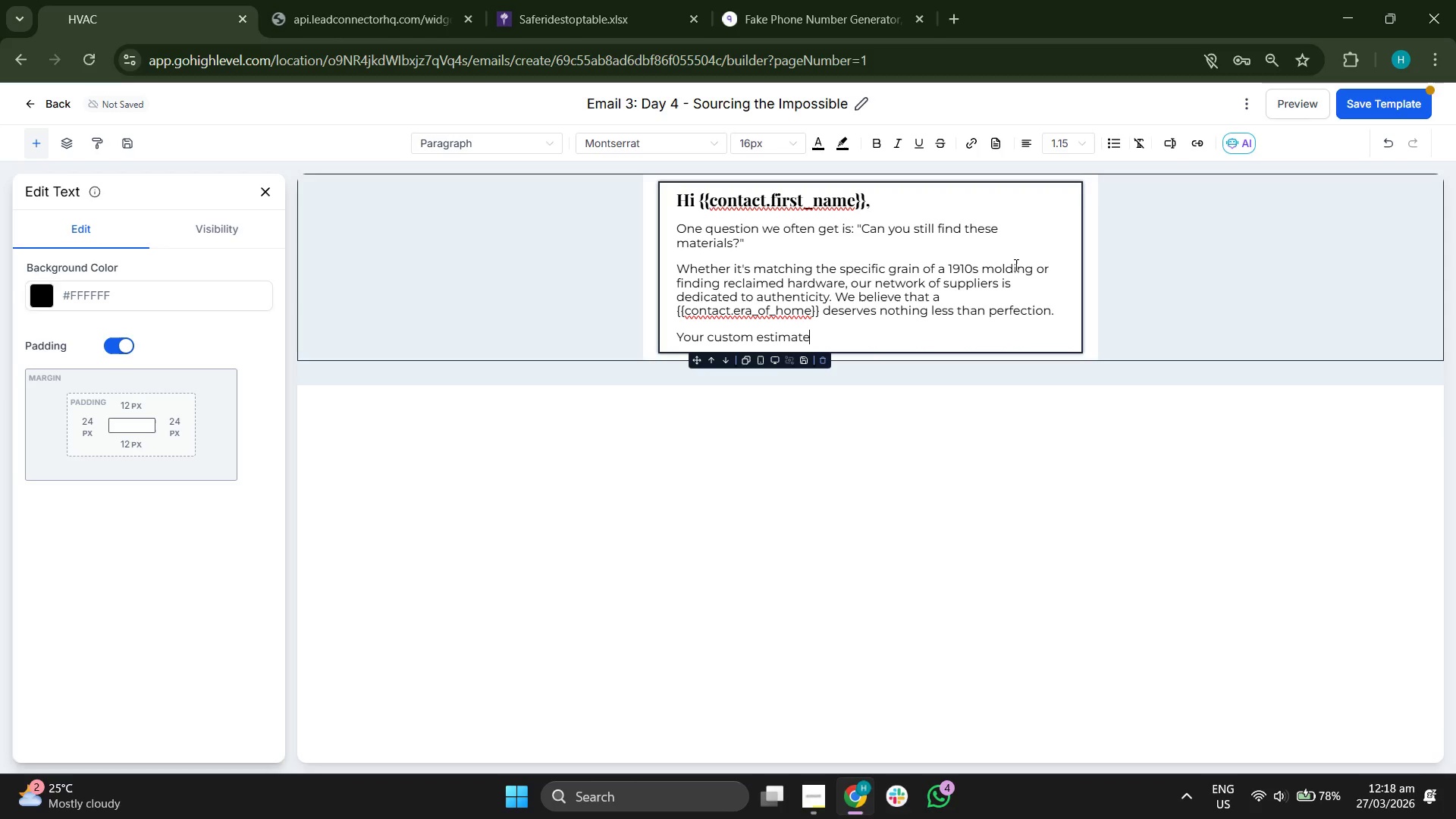 
type( is nearing completion)
 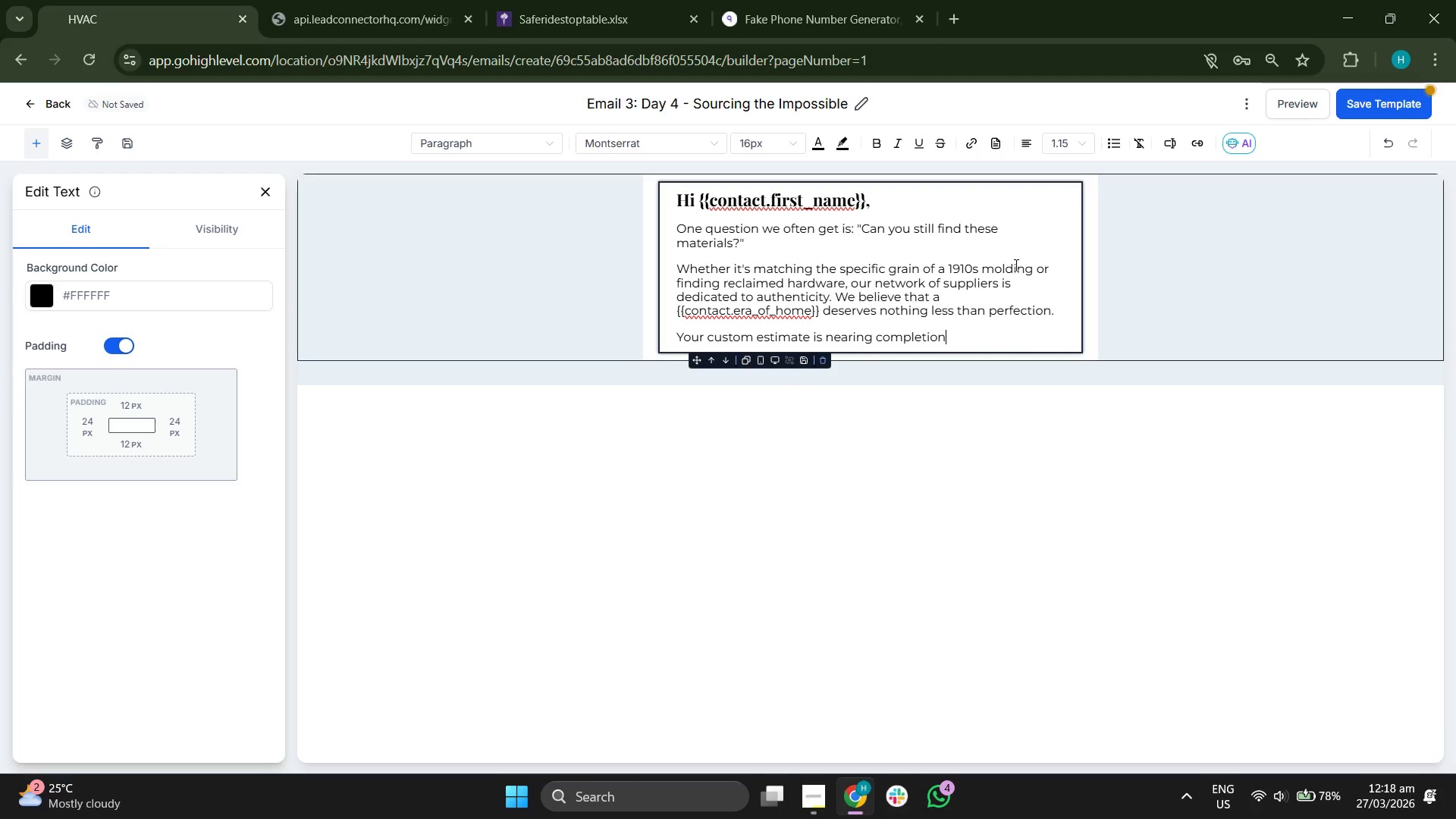 
type(. We look forward to disu)
key(Backspace)
type(c)
key(Backspace)
type(cussing how we a)
key(Backspace)
type(can bring your vision to life.)
 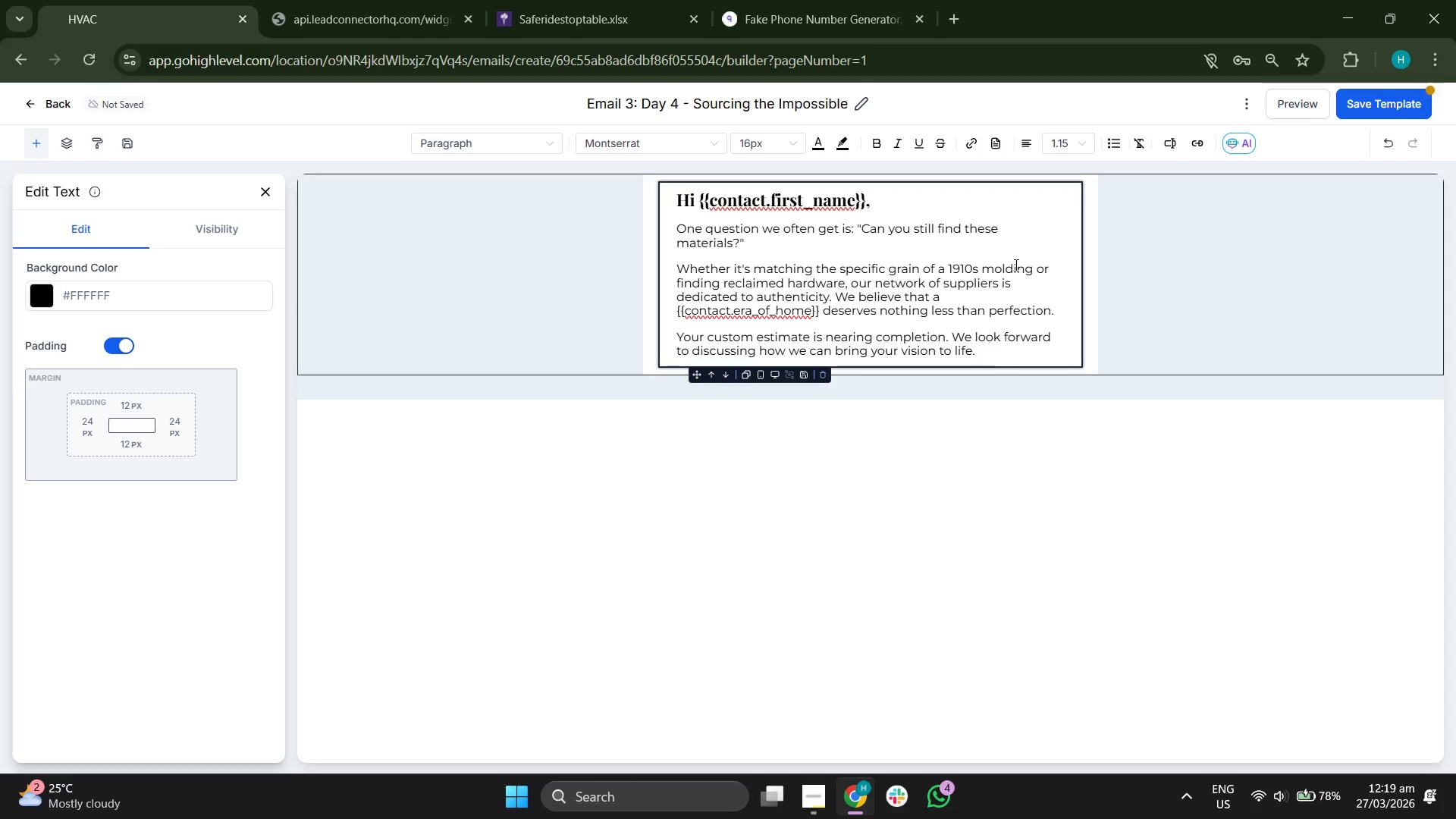 
key(Enter)
 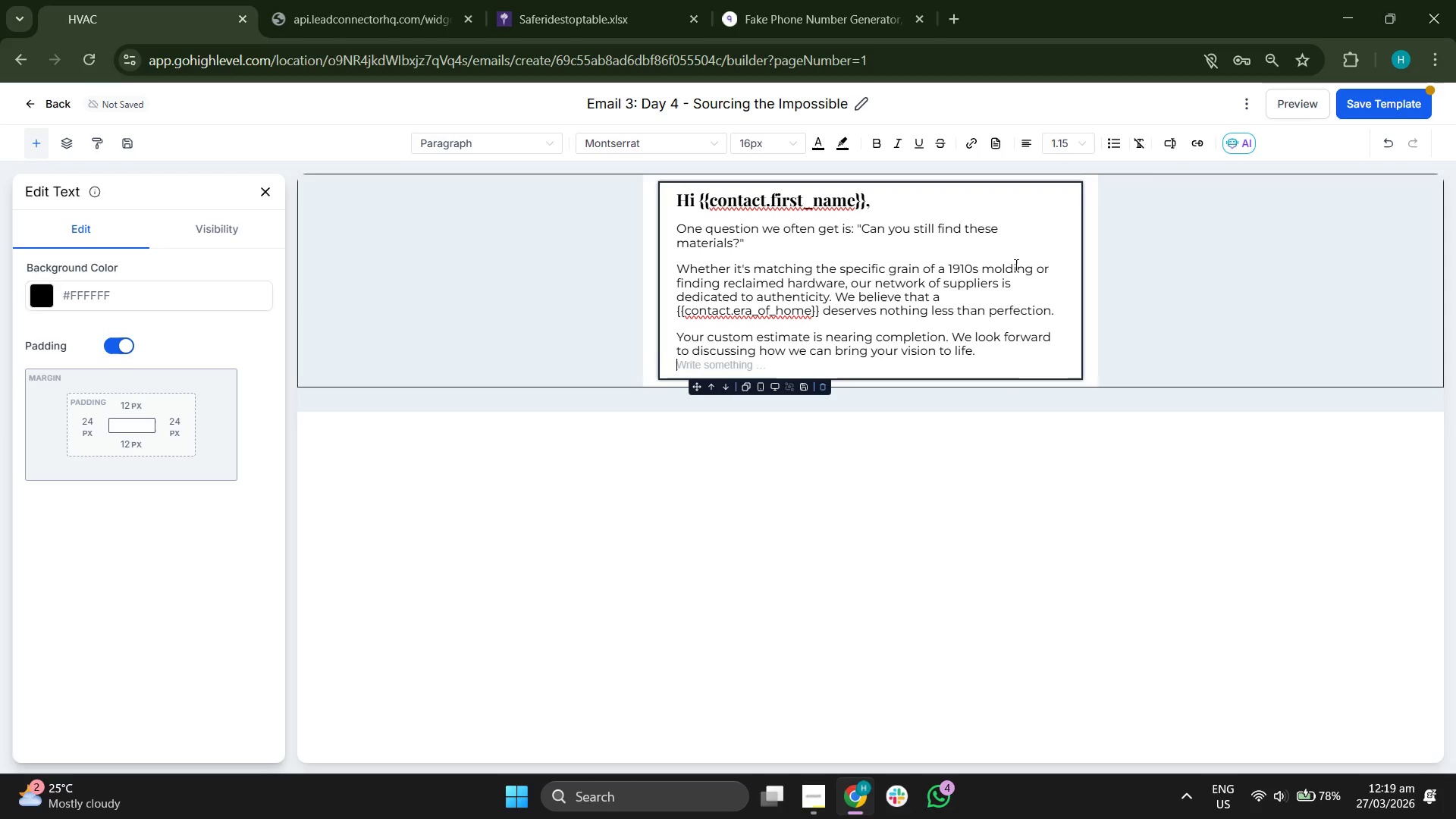 
key(Enter)
 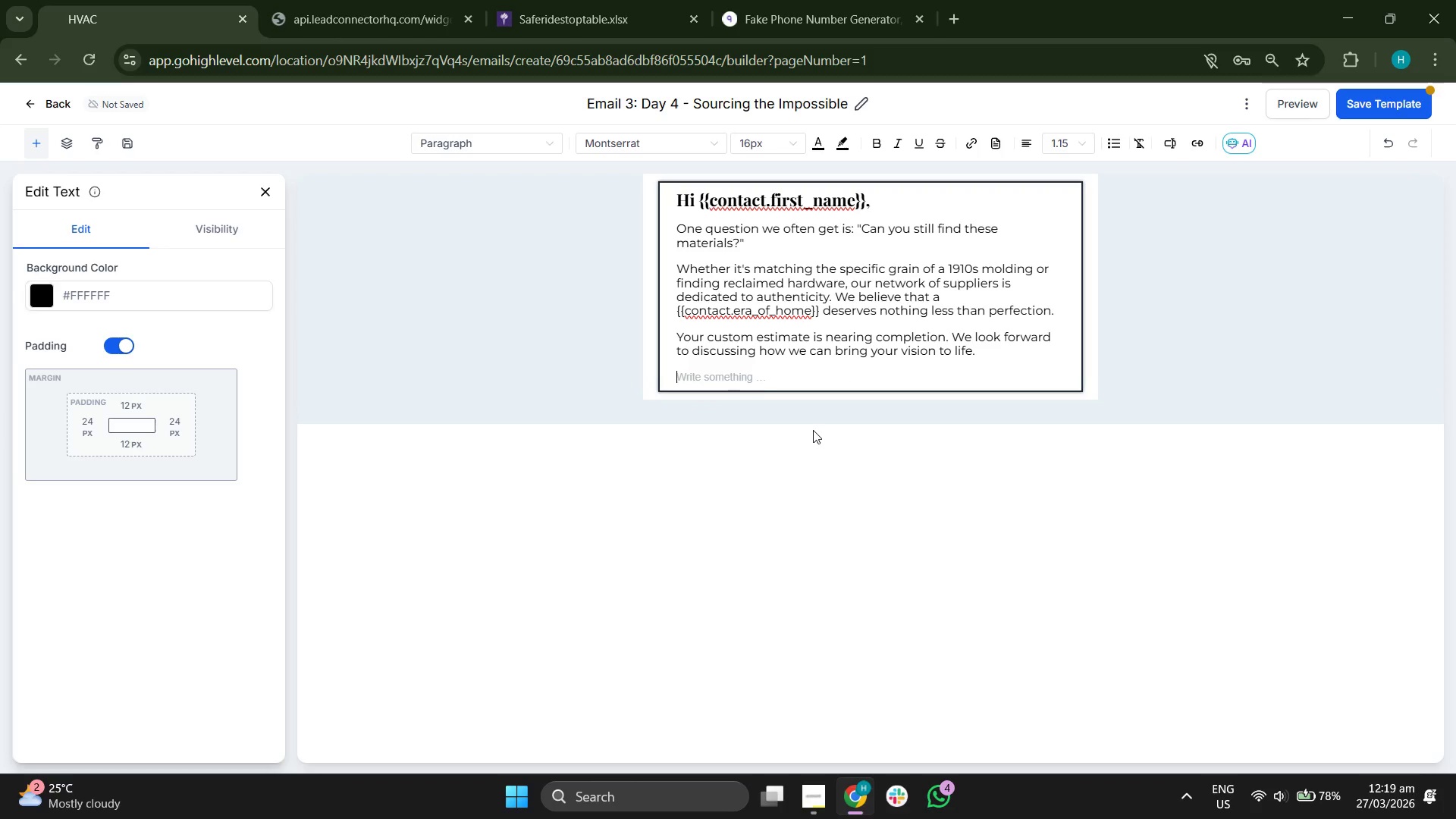 
wait(6.17)
 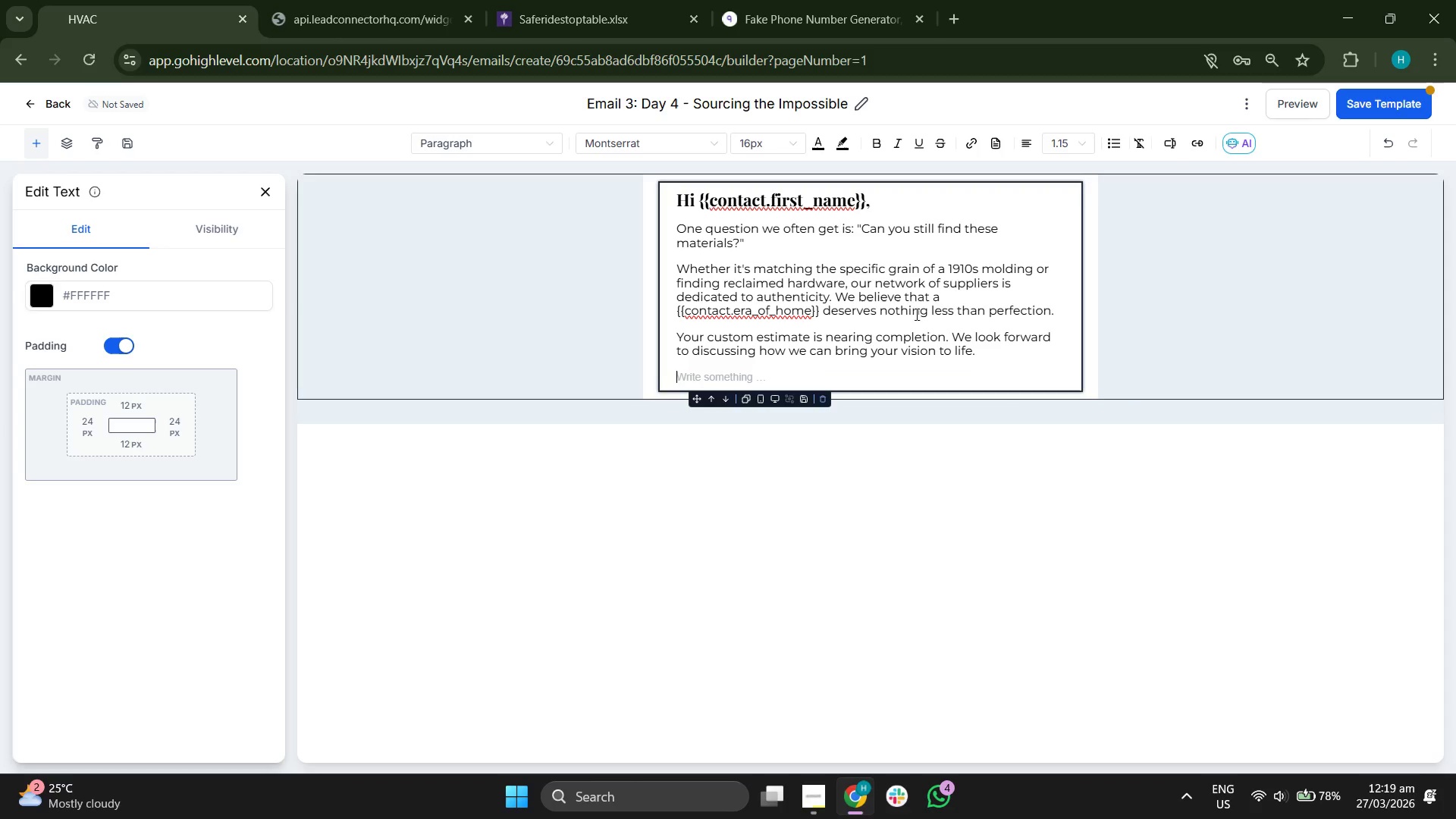 
type(Best,)
 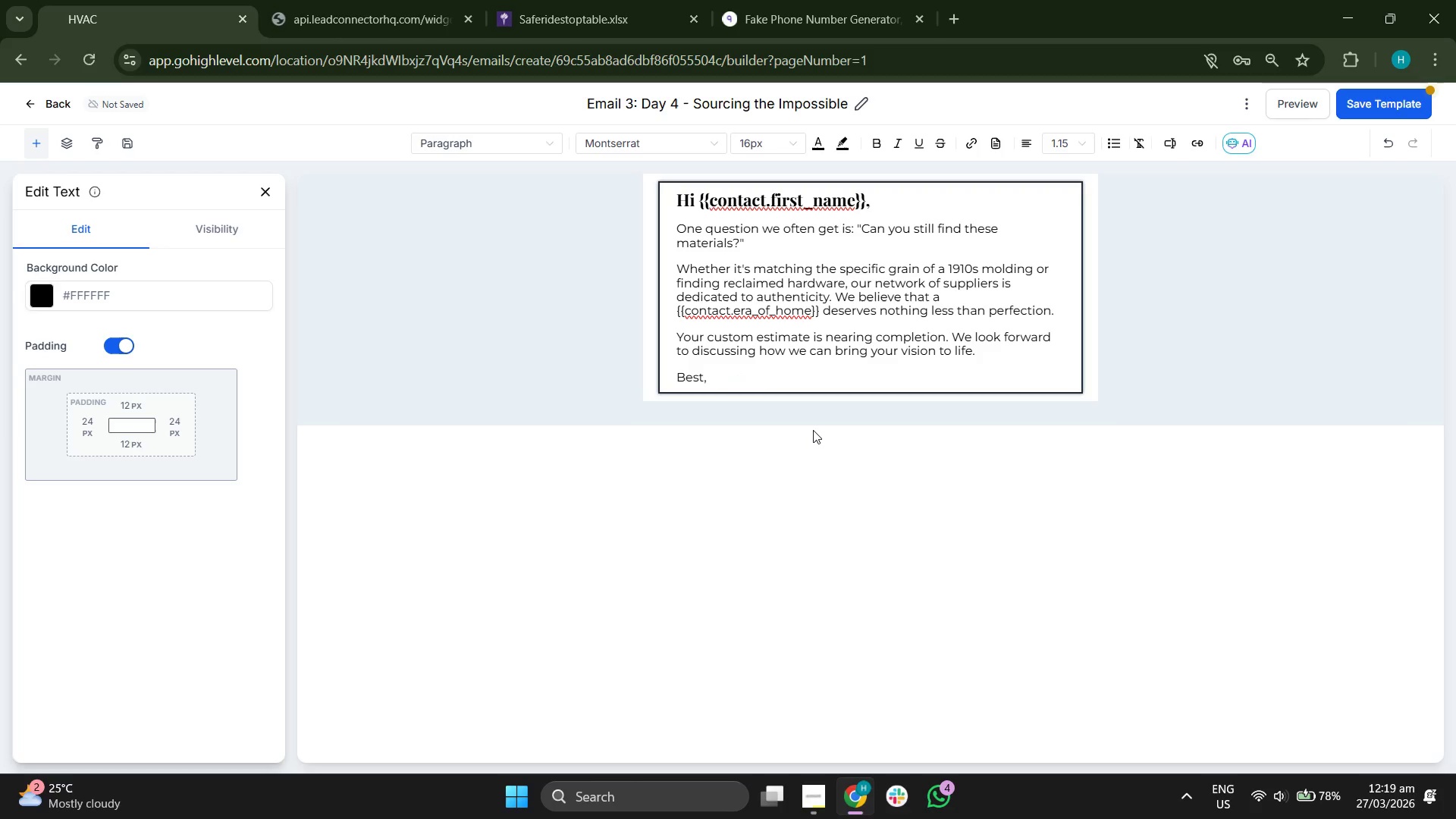 
key(Enter)
 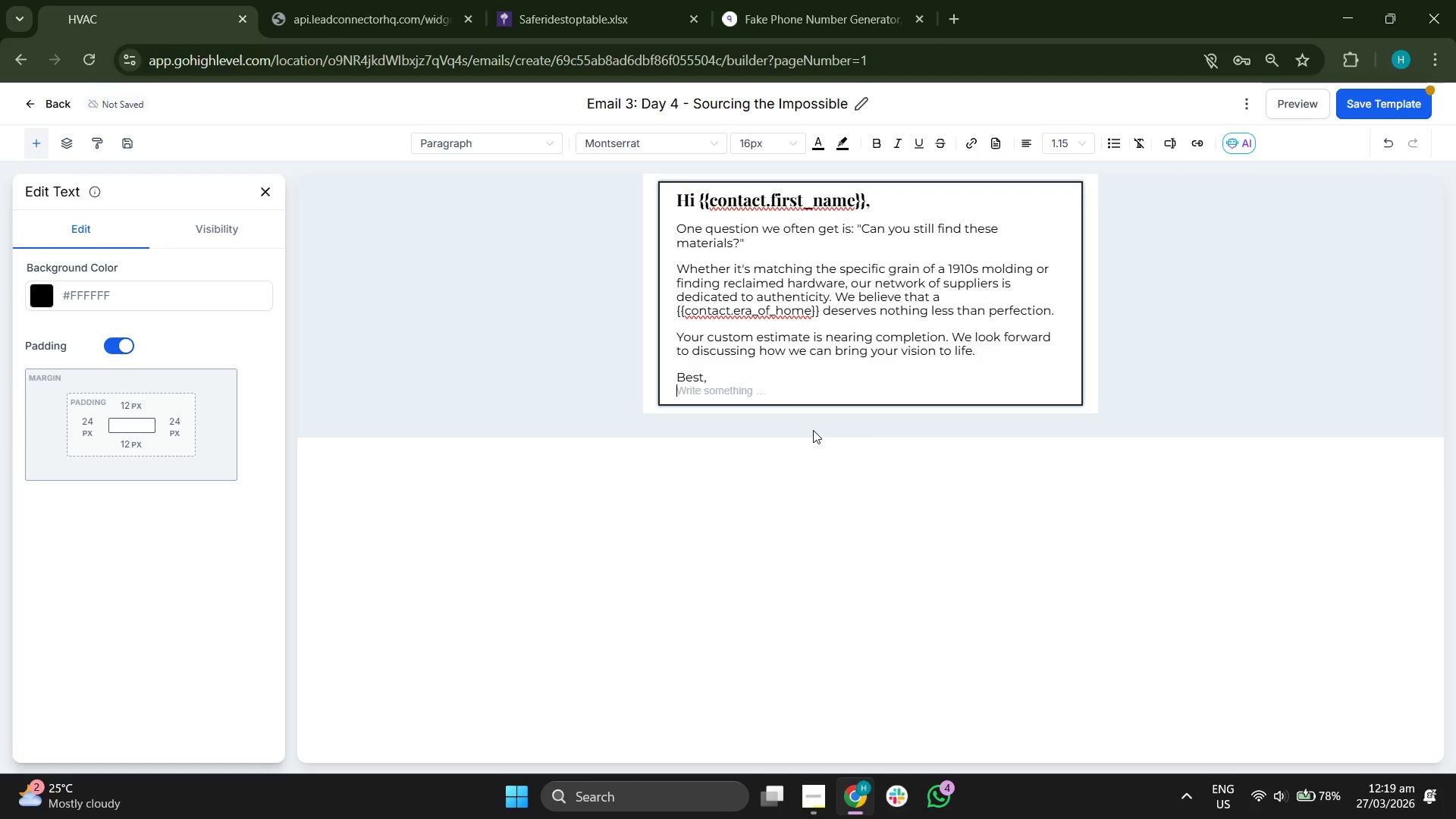 
type(The Evergreen Herit)
 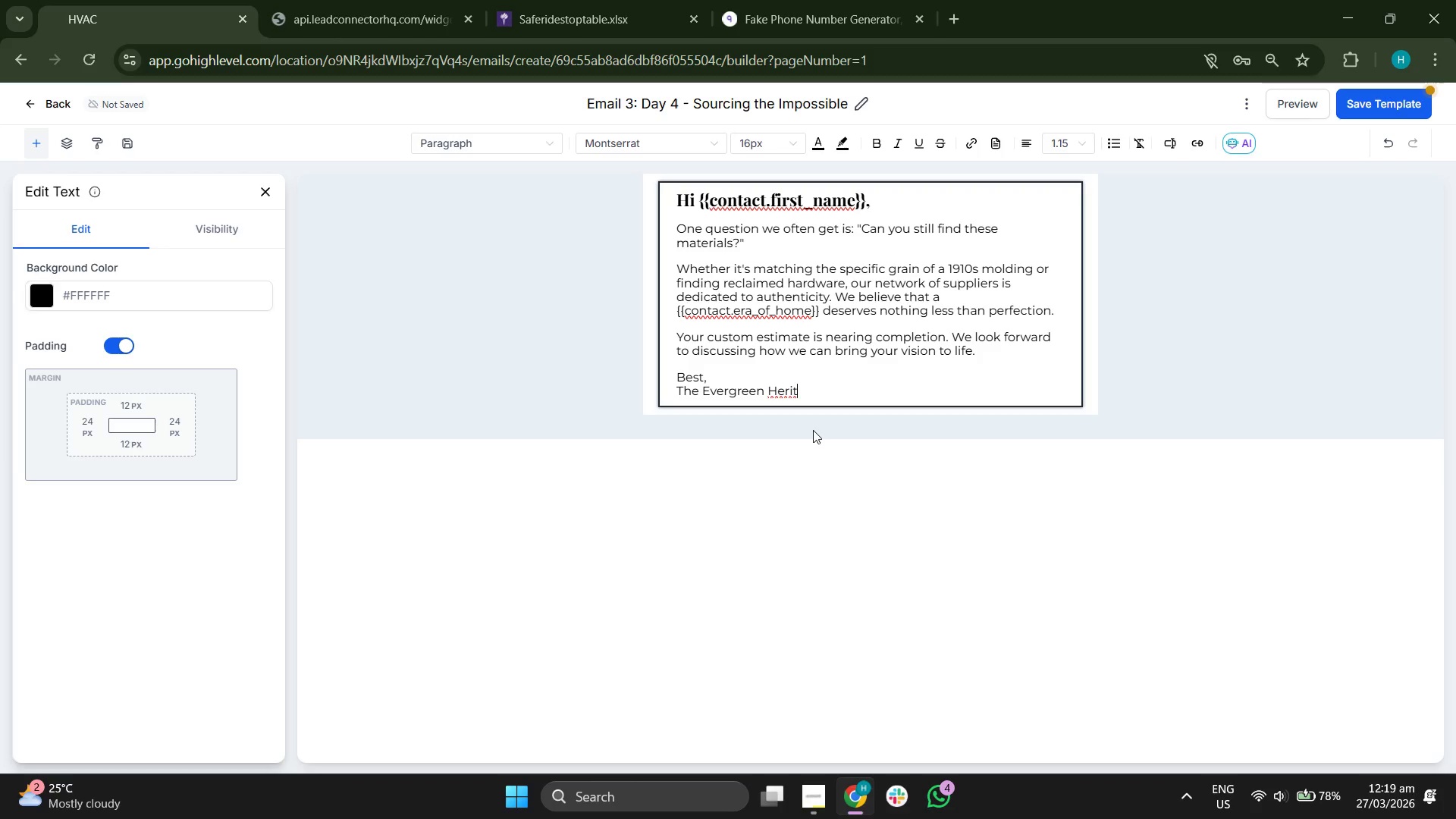 
type(age Team)
 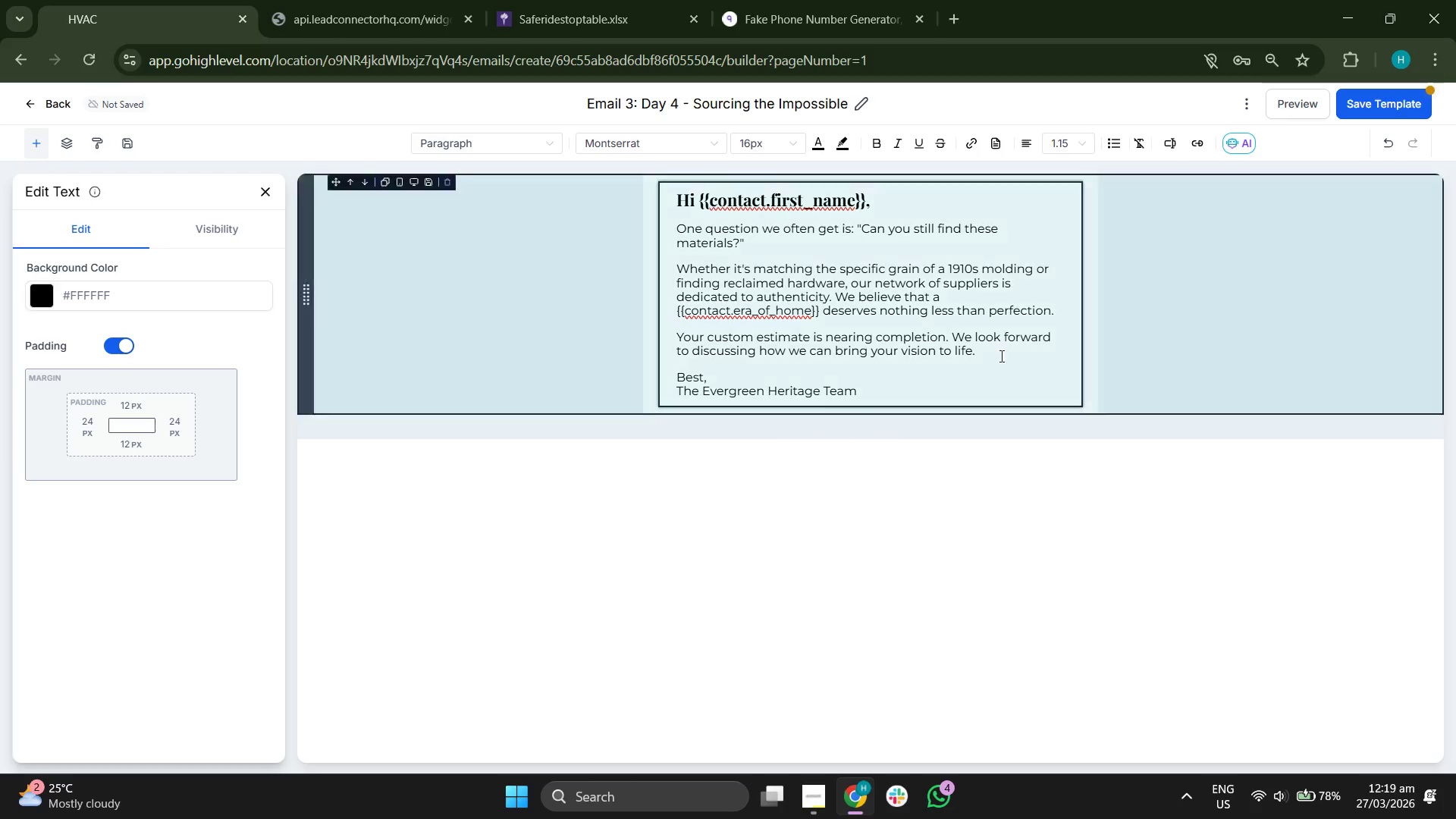 
mouse_move([1367, 109])
 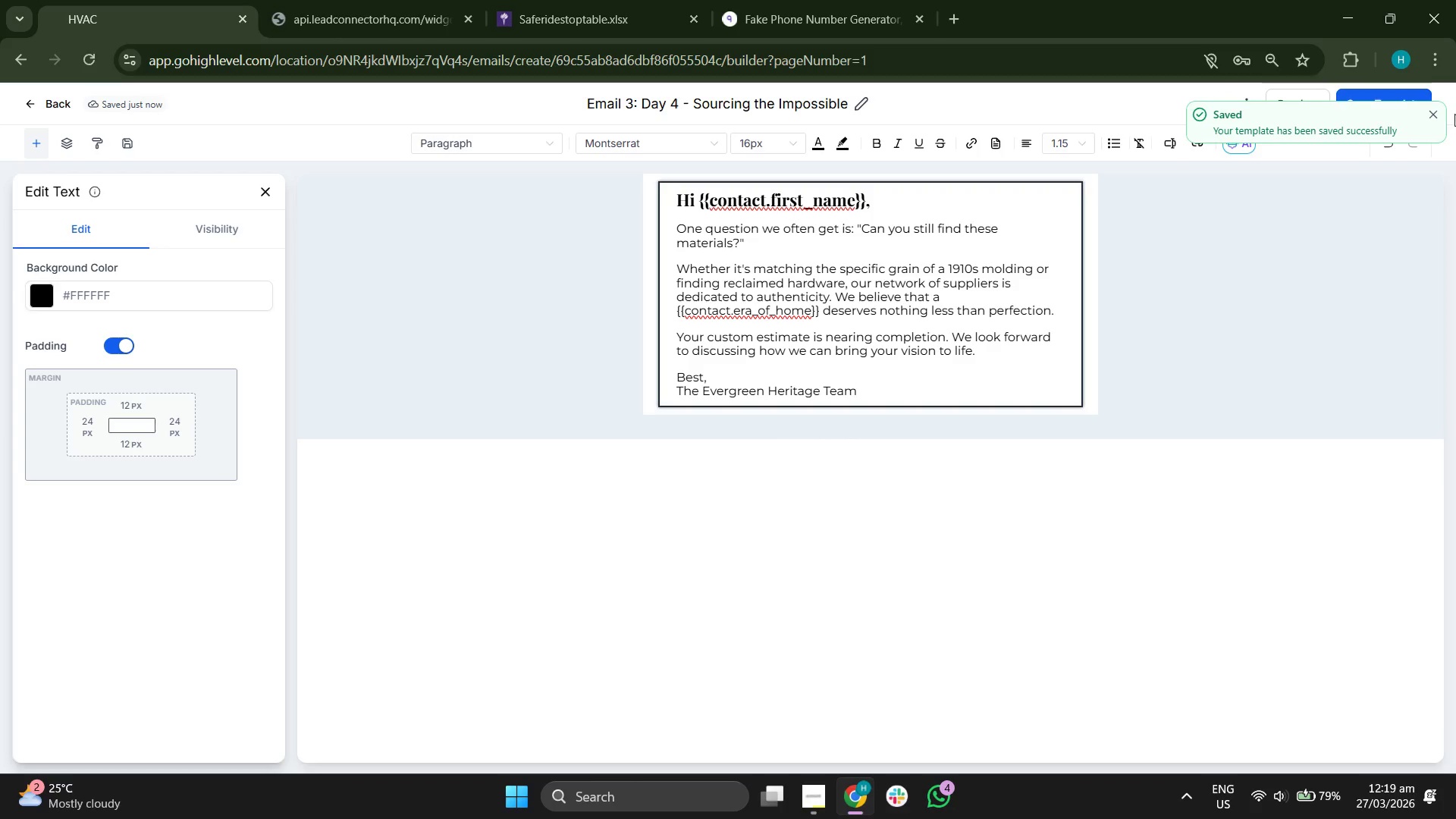 
left_click([1436, 111])
 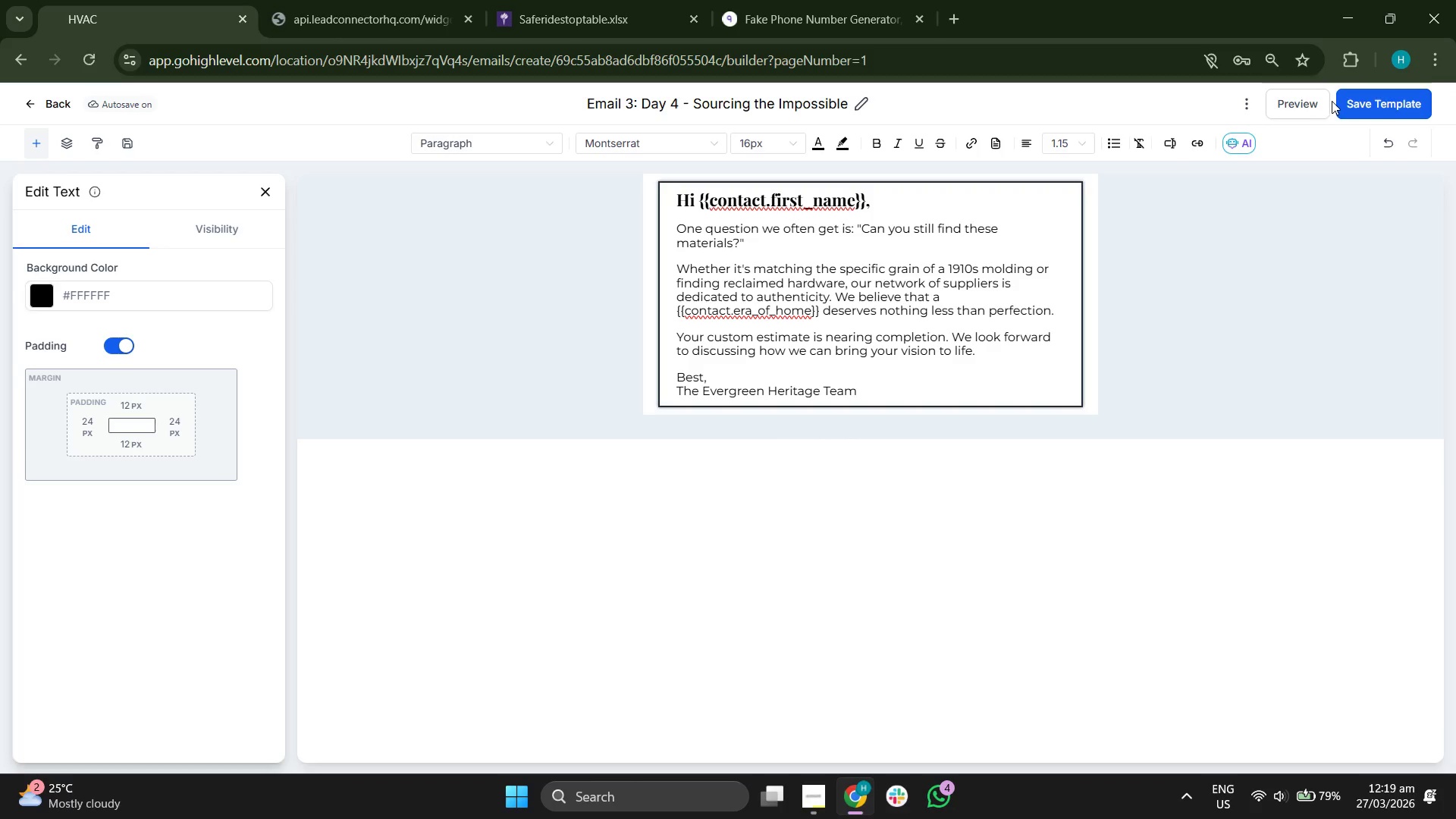 
left_click([1287, 98])
 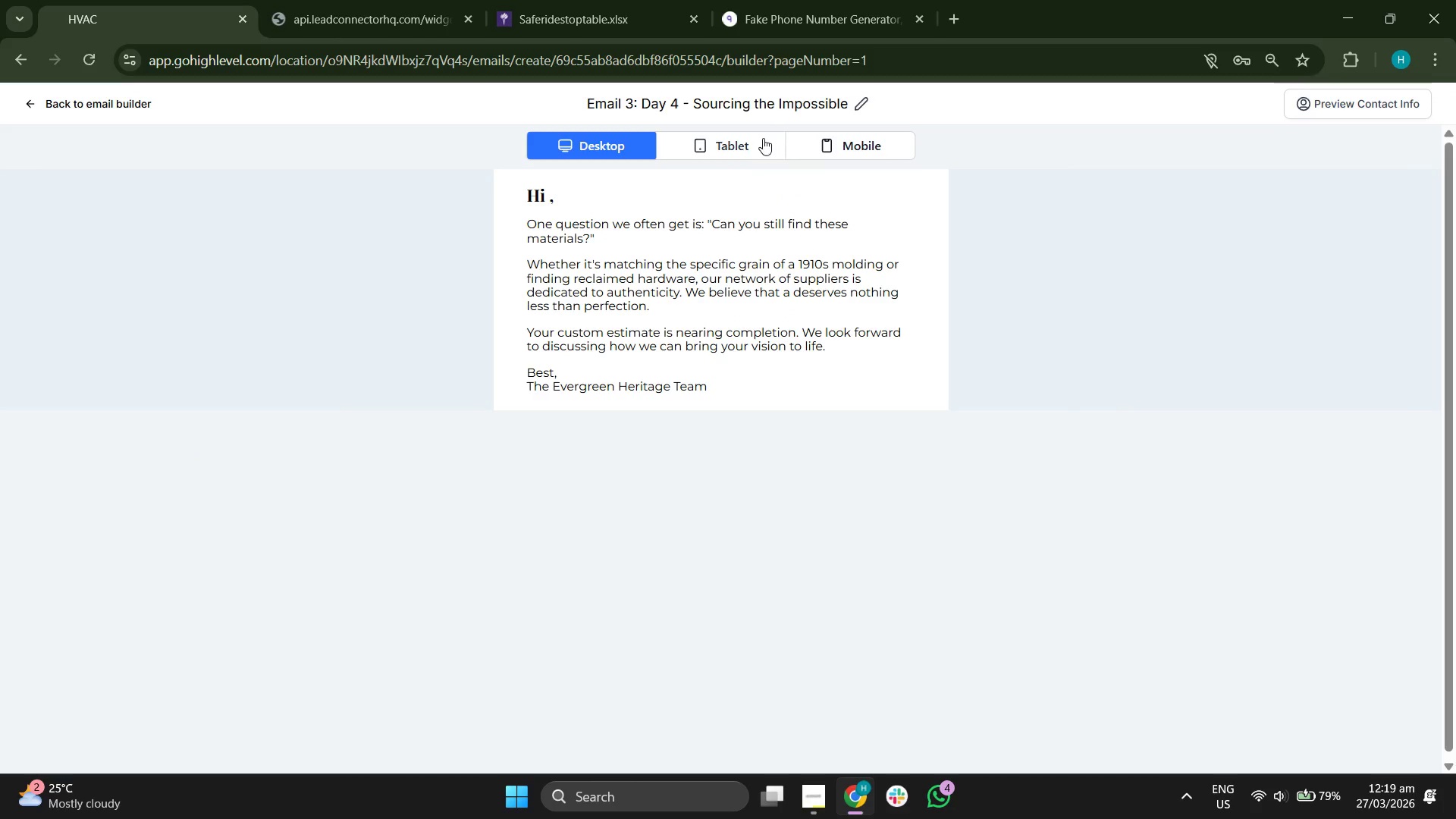 
left_click([871, 145])
 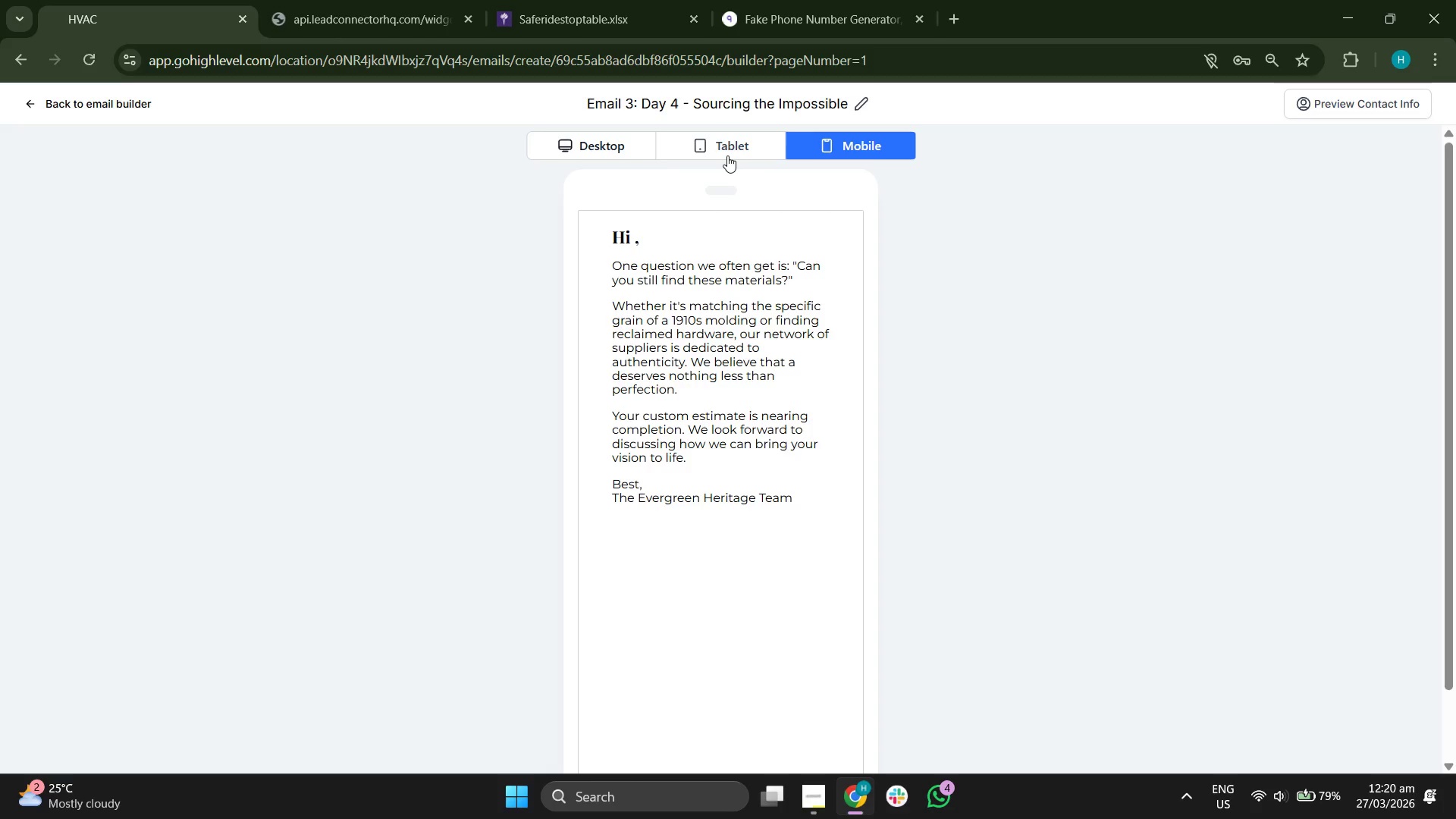 
double_click([613, 141])
 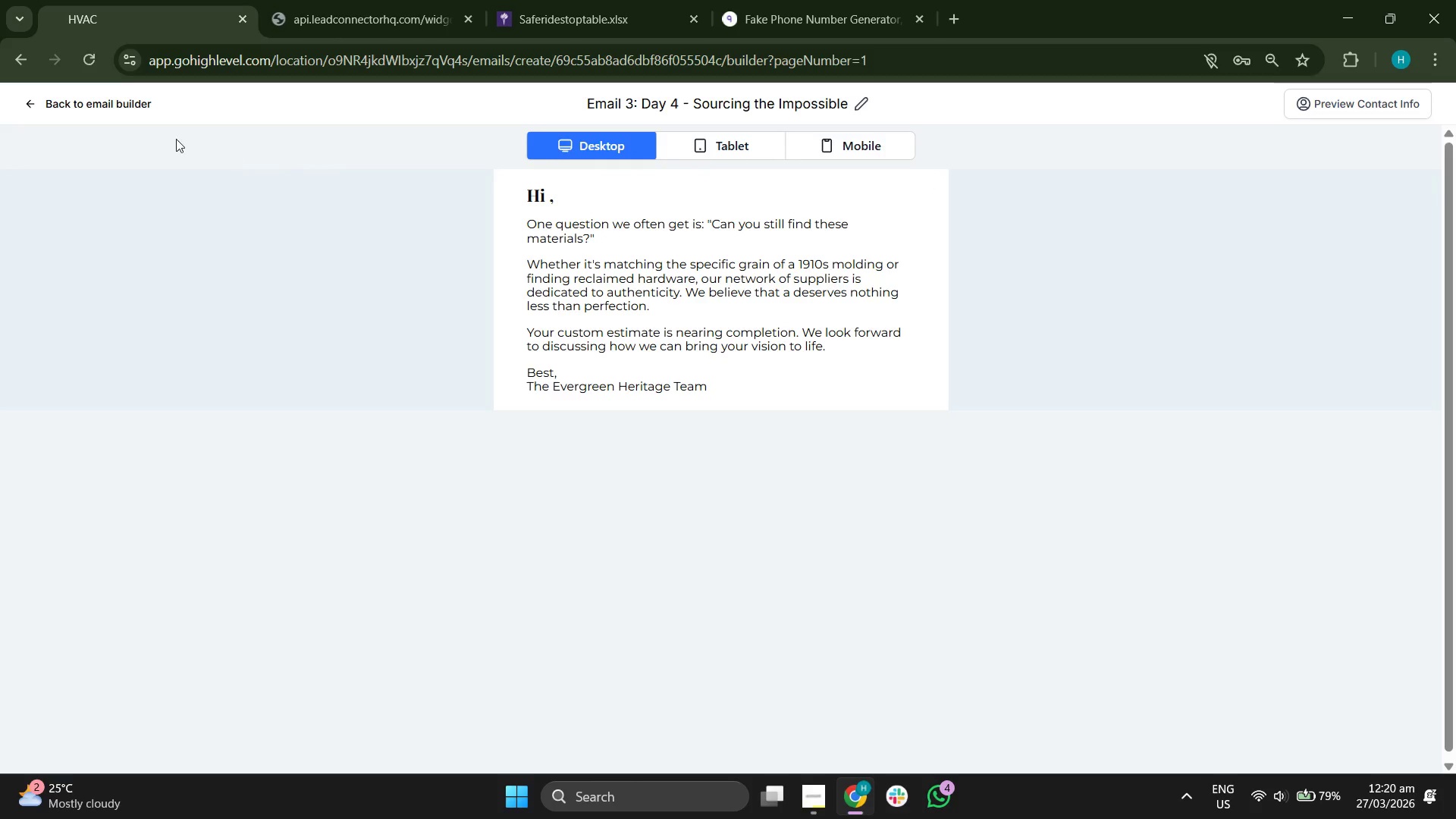 
left_click([74, 98])
 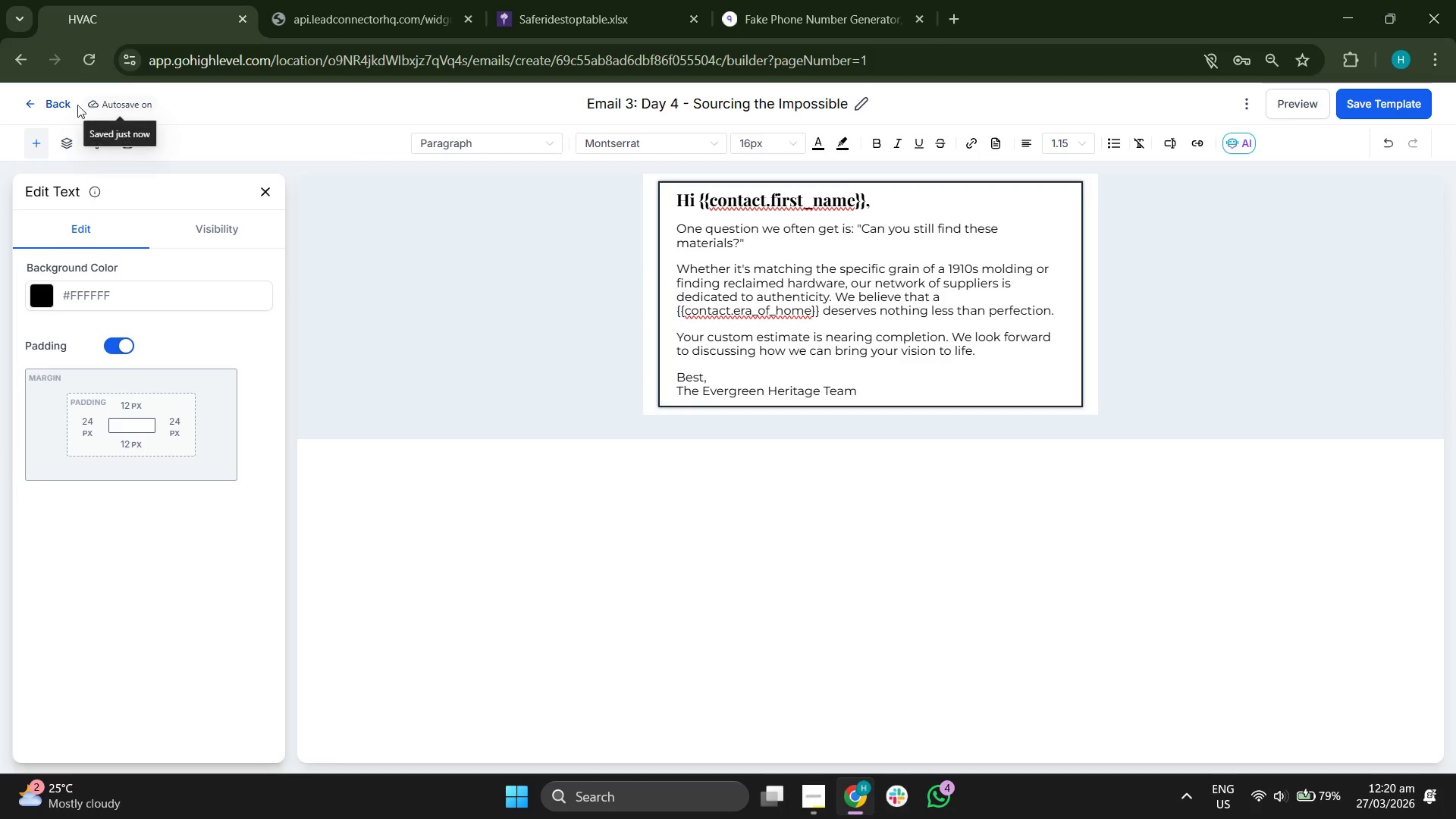 
left_click([55, 105])
 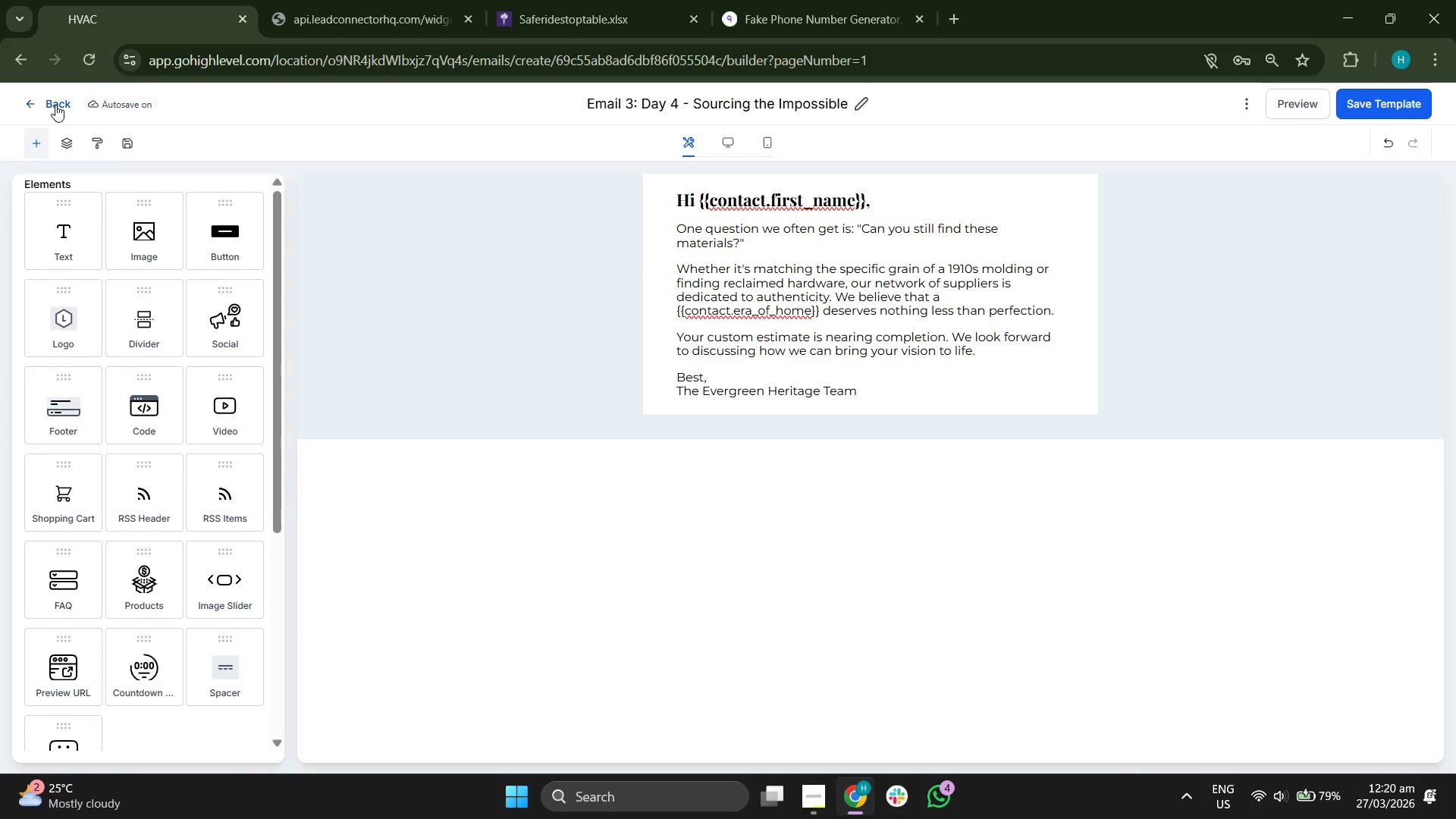 
left_click([55, 105])
 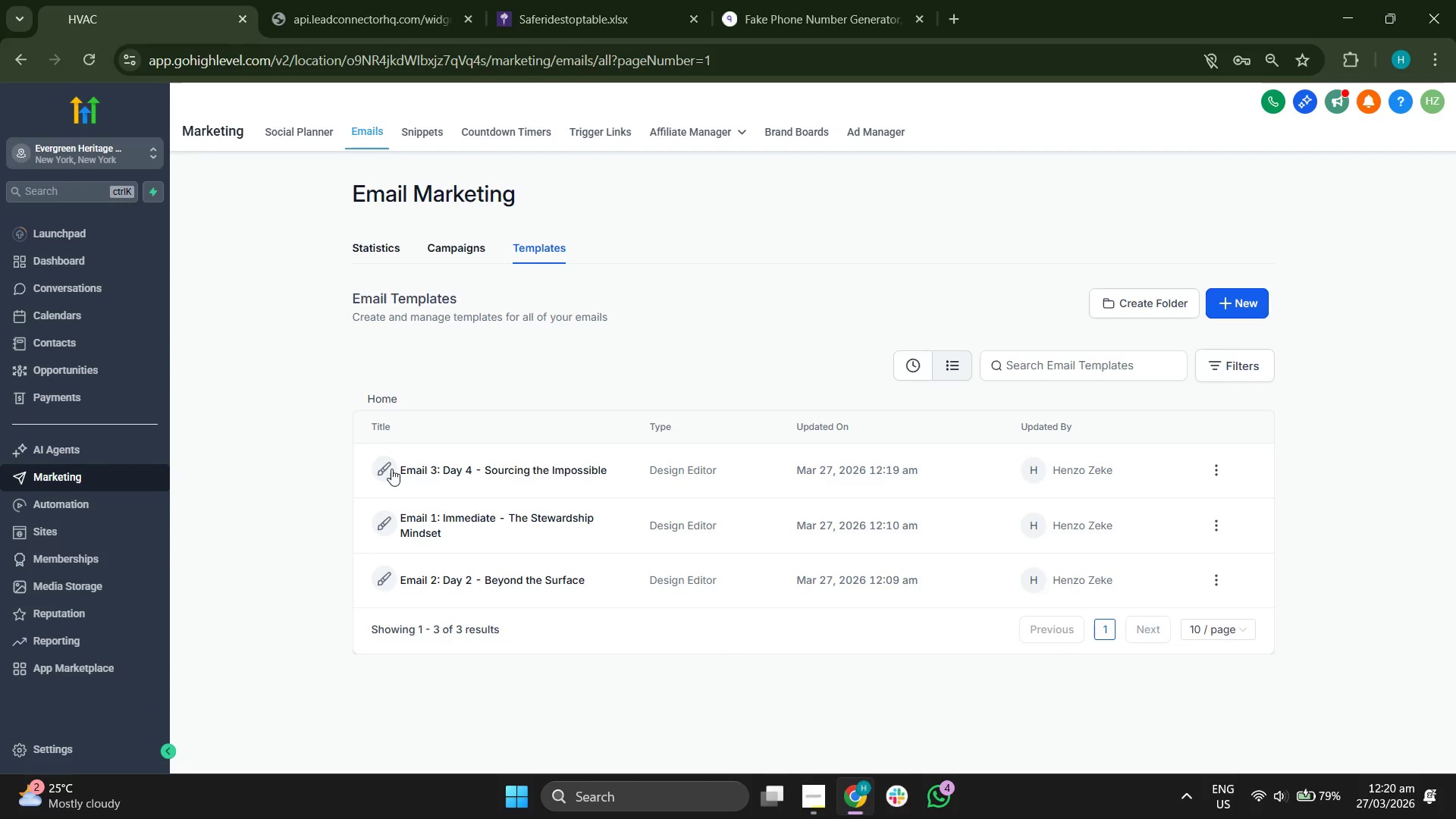 
left_click([457, 579])
 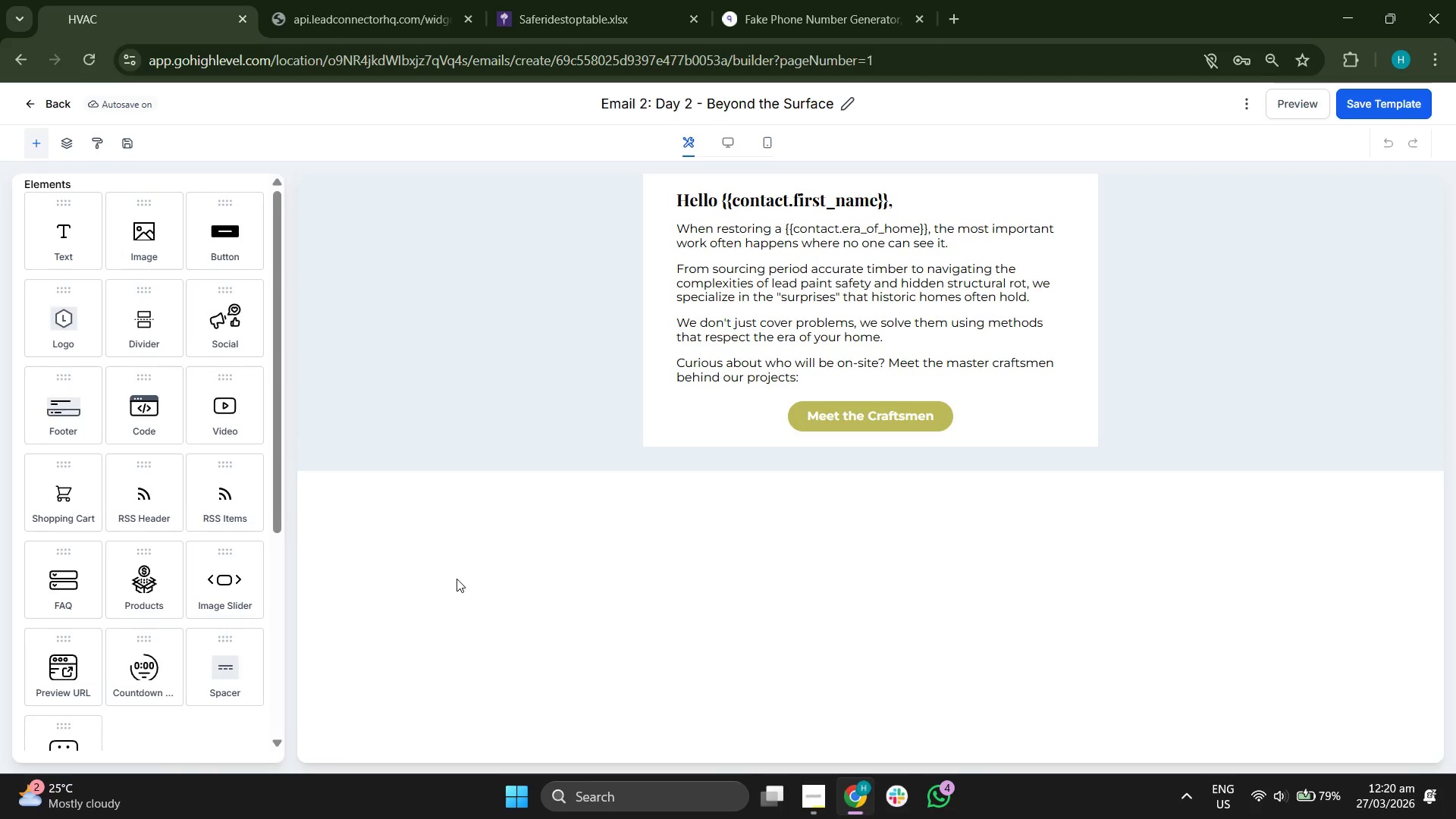 
wait(5.86)
 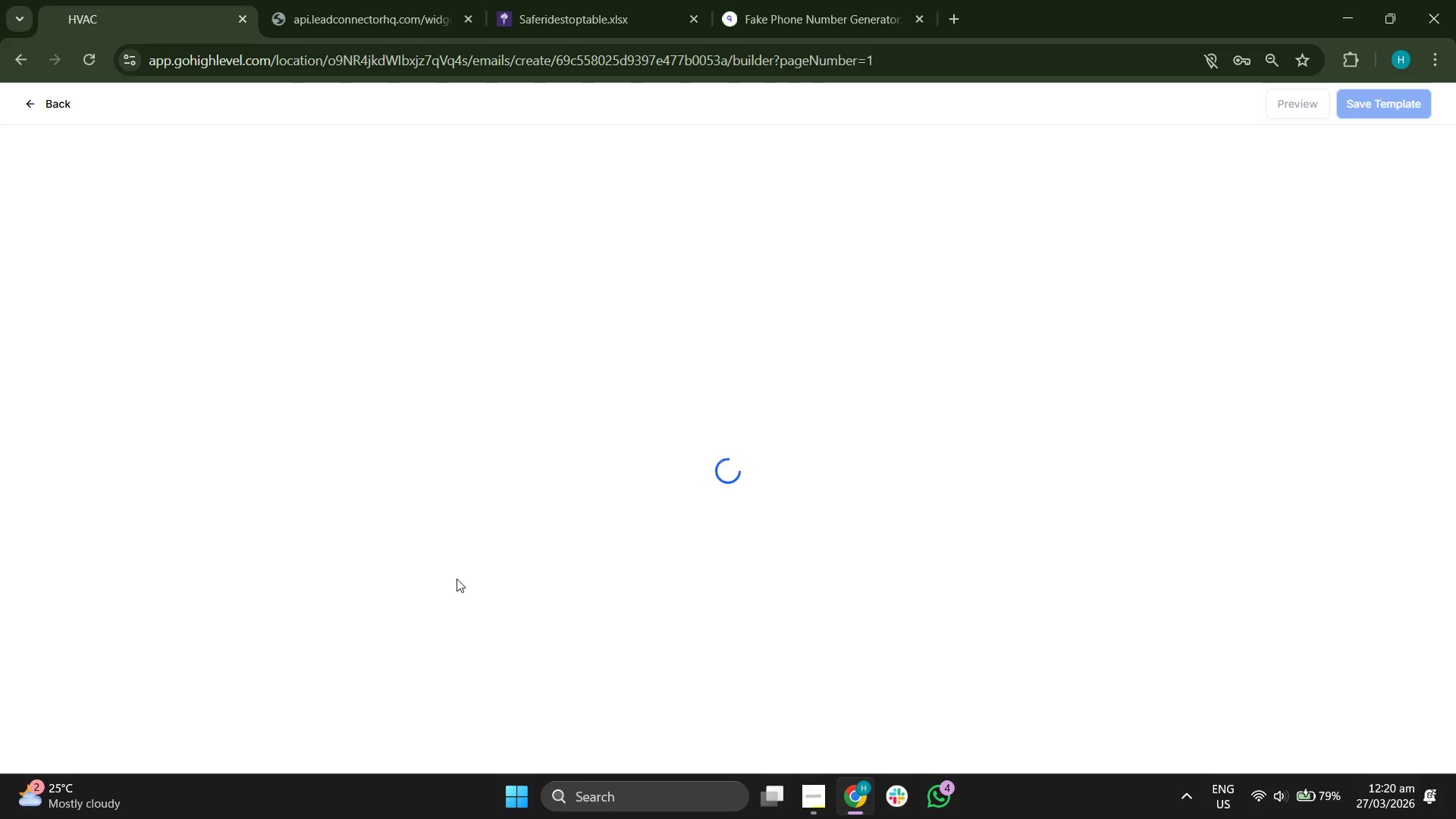 
left_click_drag(start_coordinate=[87, 245], to_coordinate=[817, 417])
 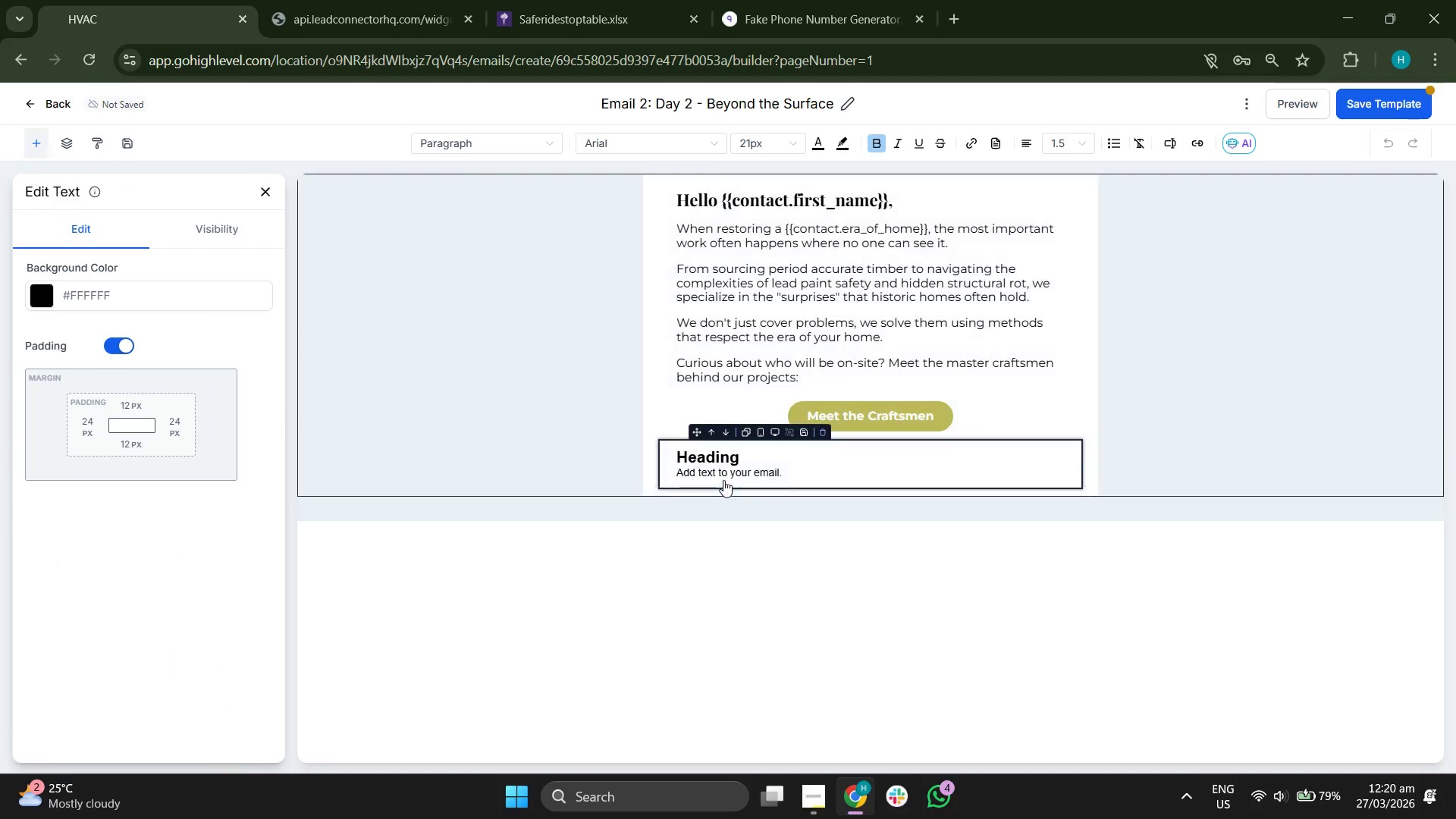 
left_click([799, 473])
 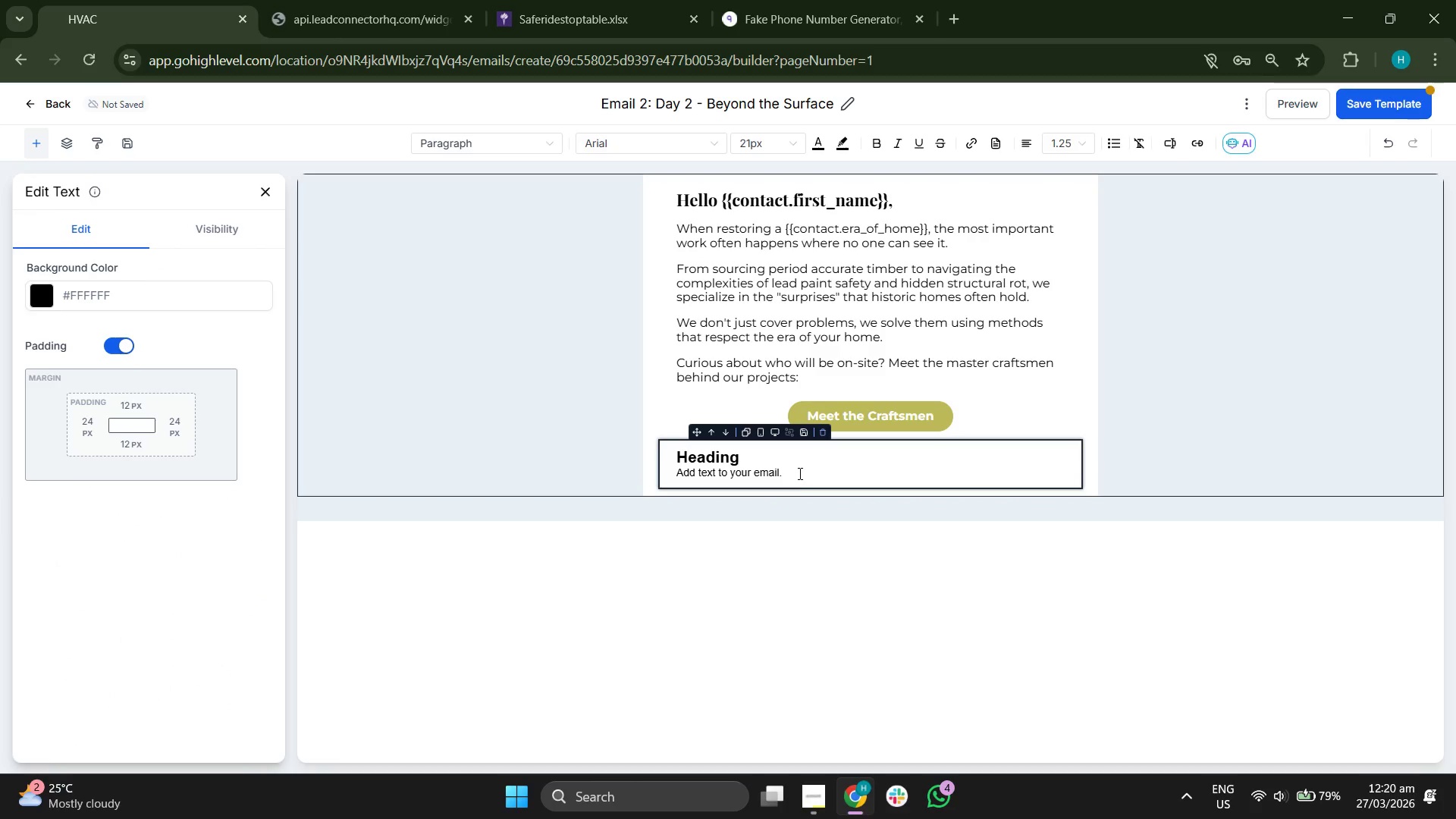 
hold_key(key=Backspace, duration=1.5)
 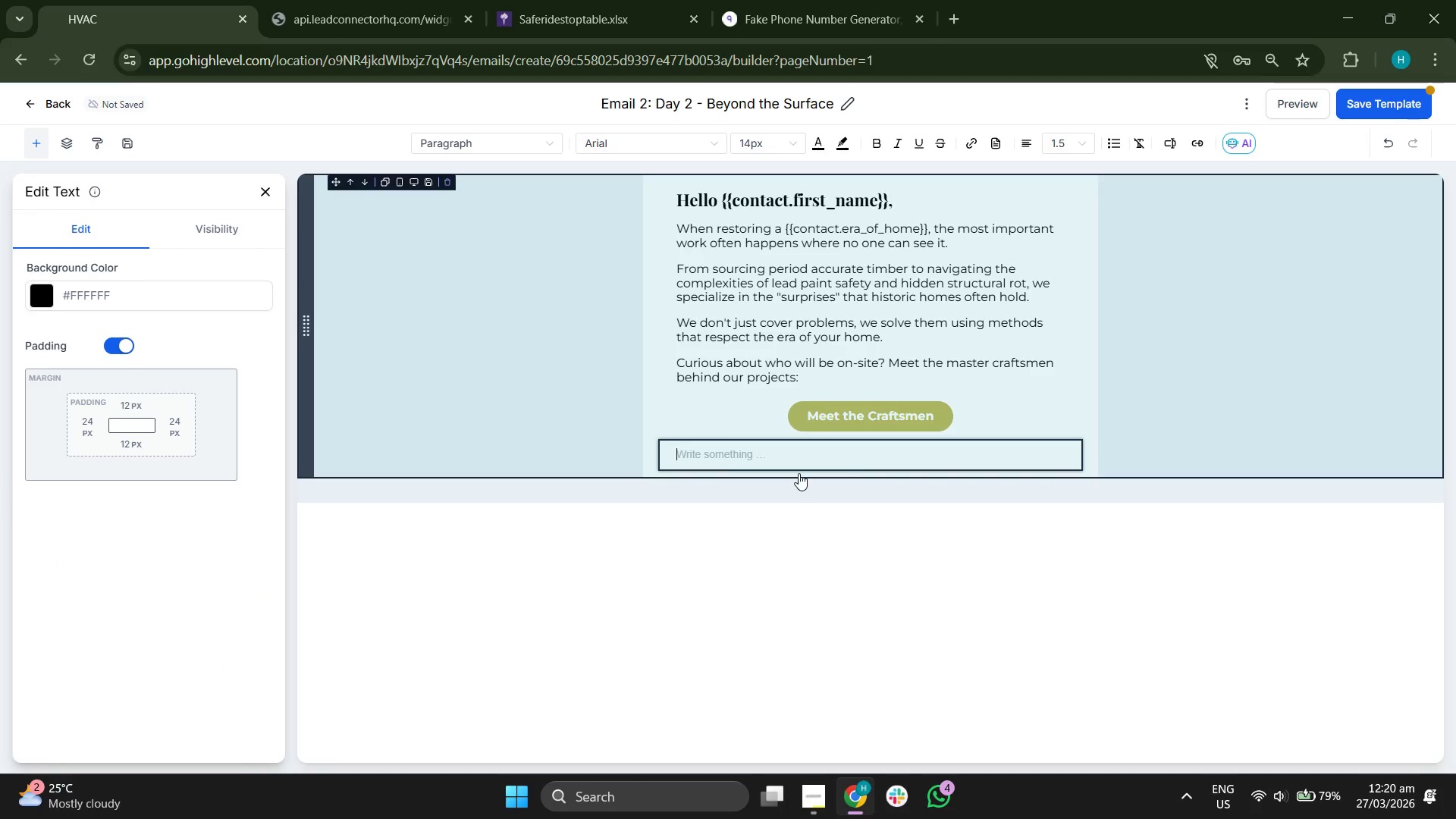 
key(Backspace)
 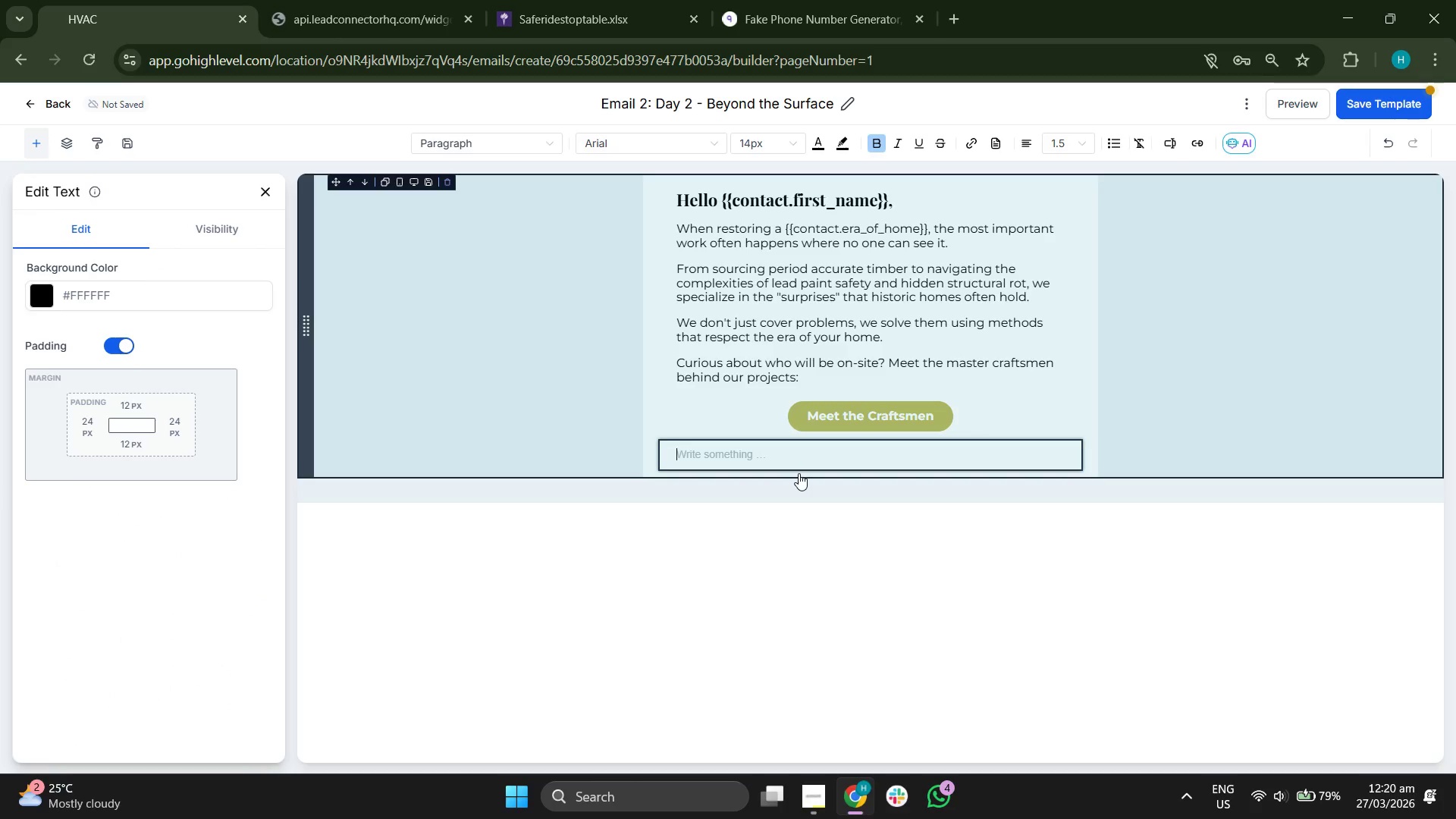 
key(Backspace)
 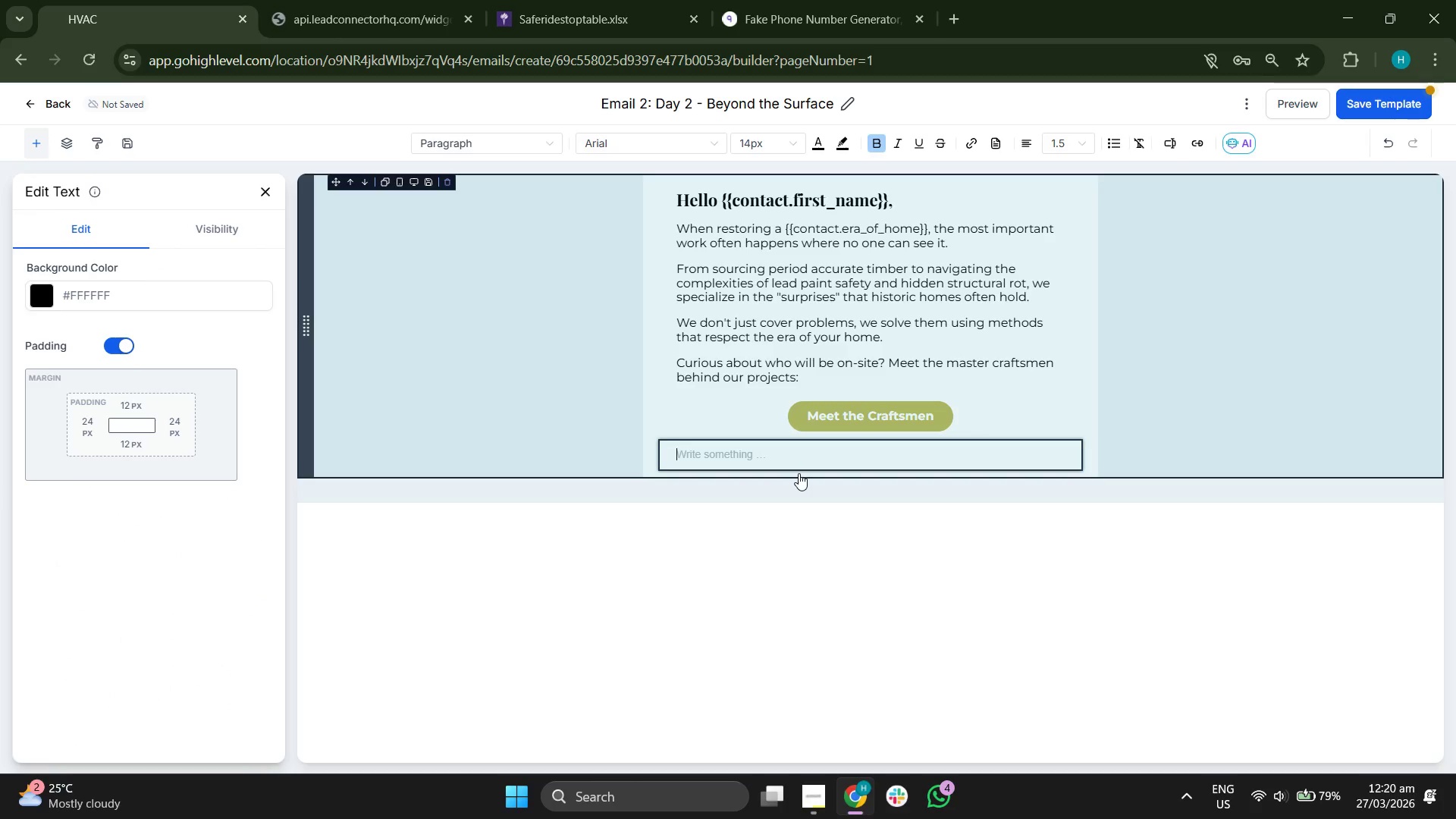 
key(Backspace)
 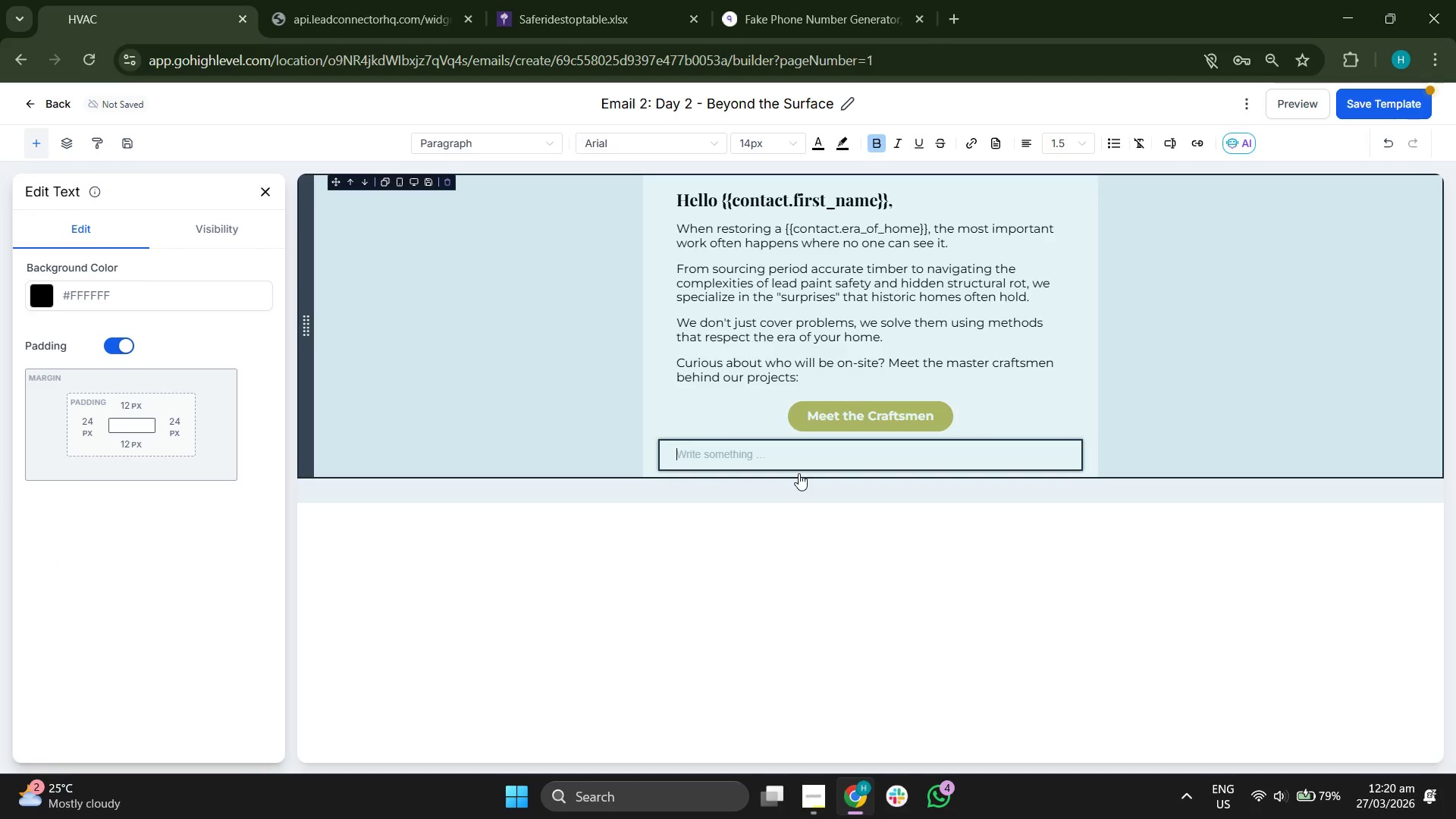 
key(Backspace)
 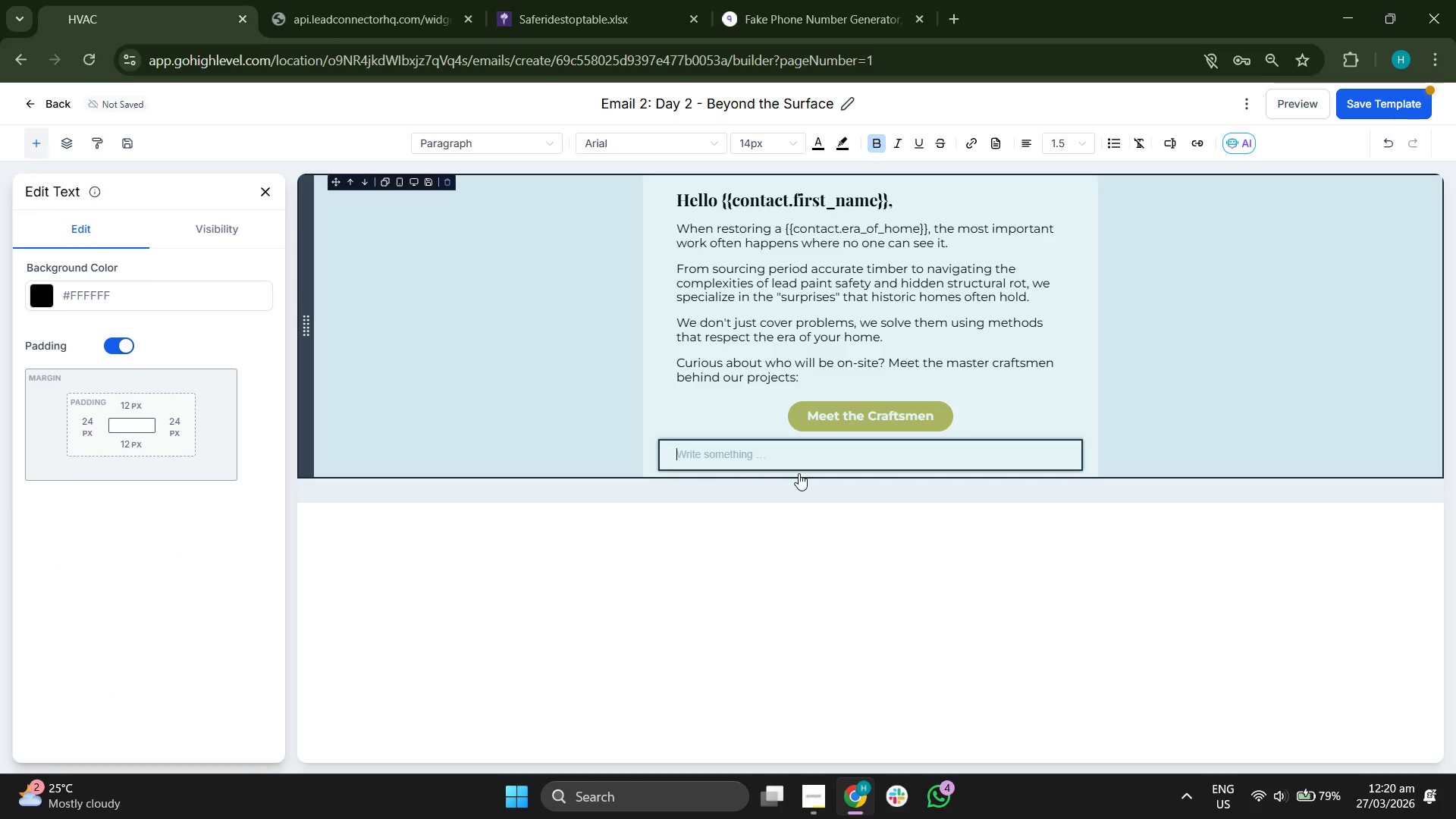 
key(Backspace)
 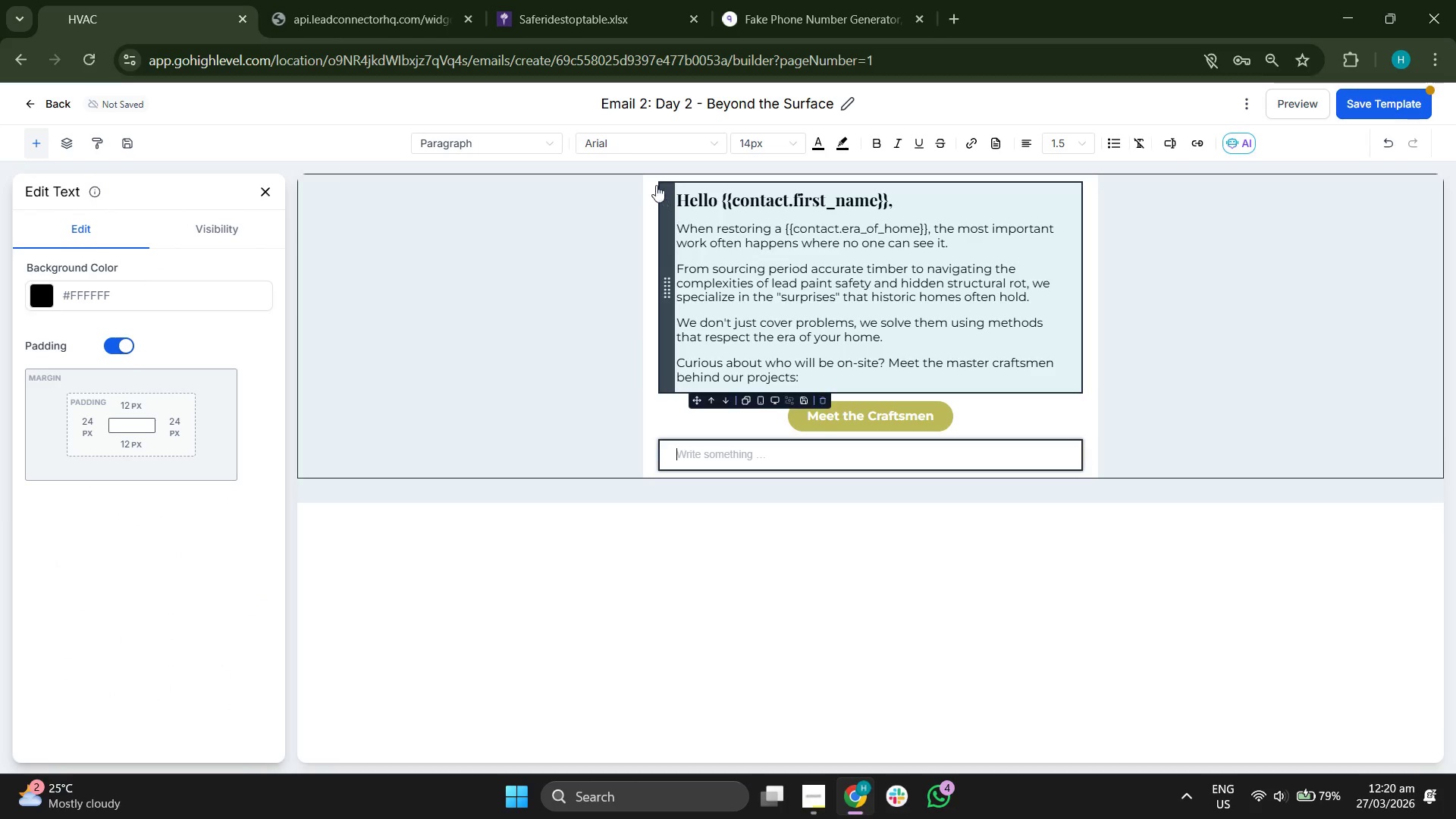 
left_click([645, 143])
 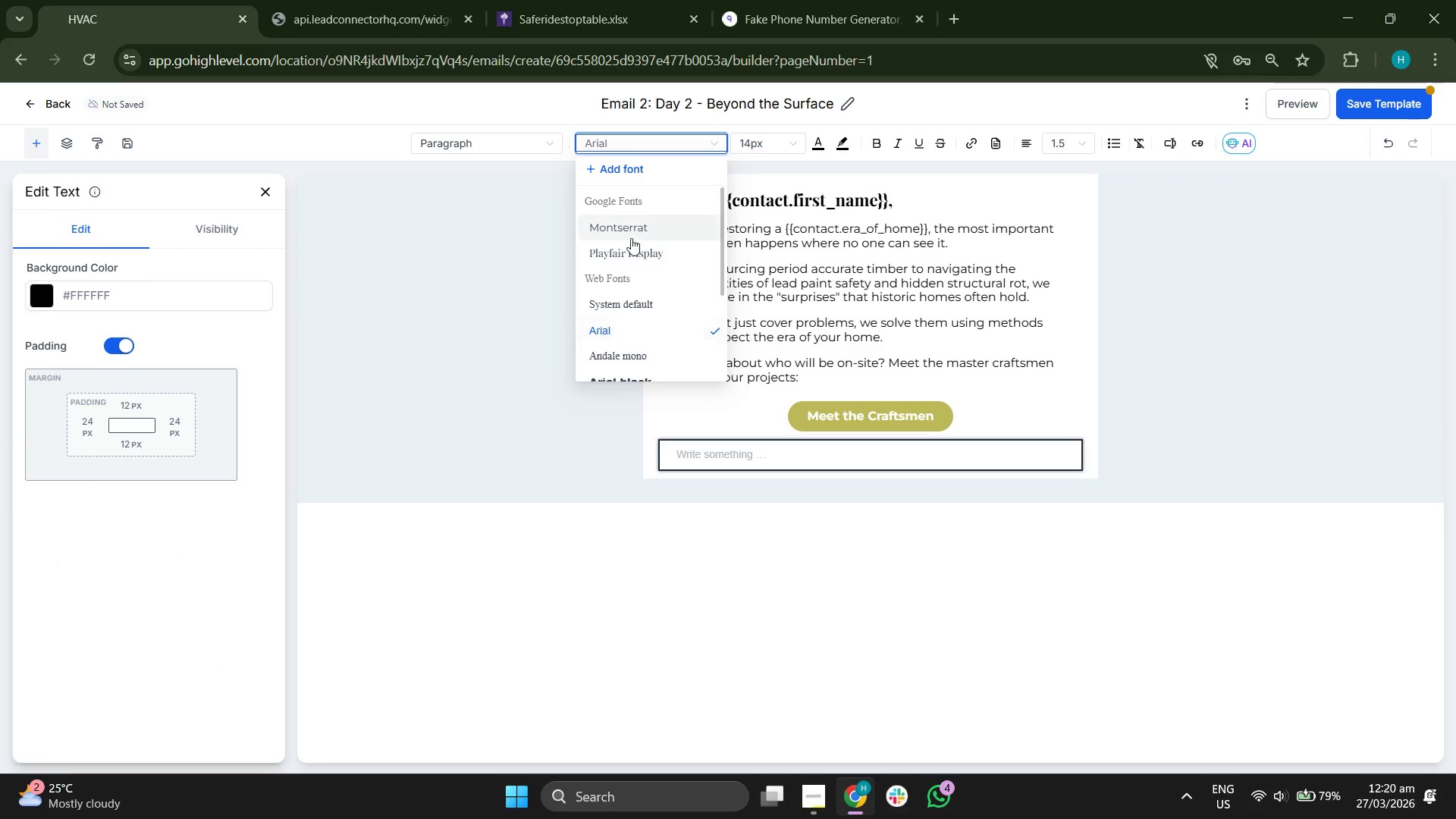 
left_click([629, 233])
 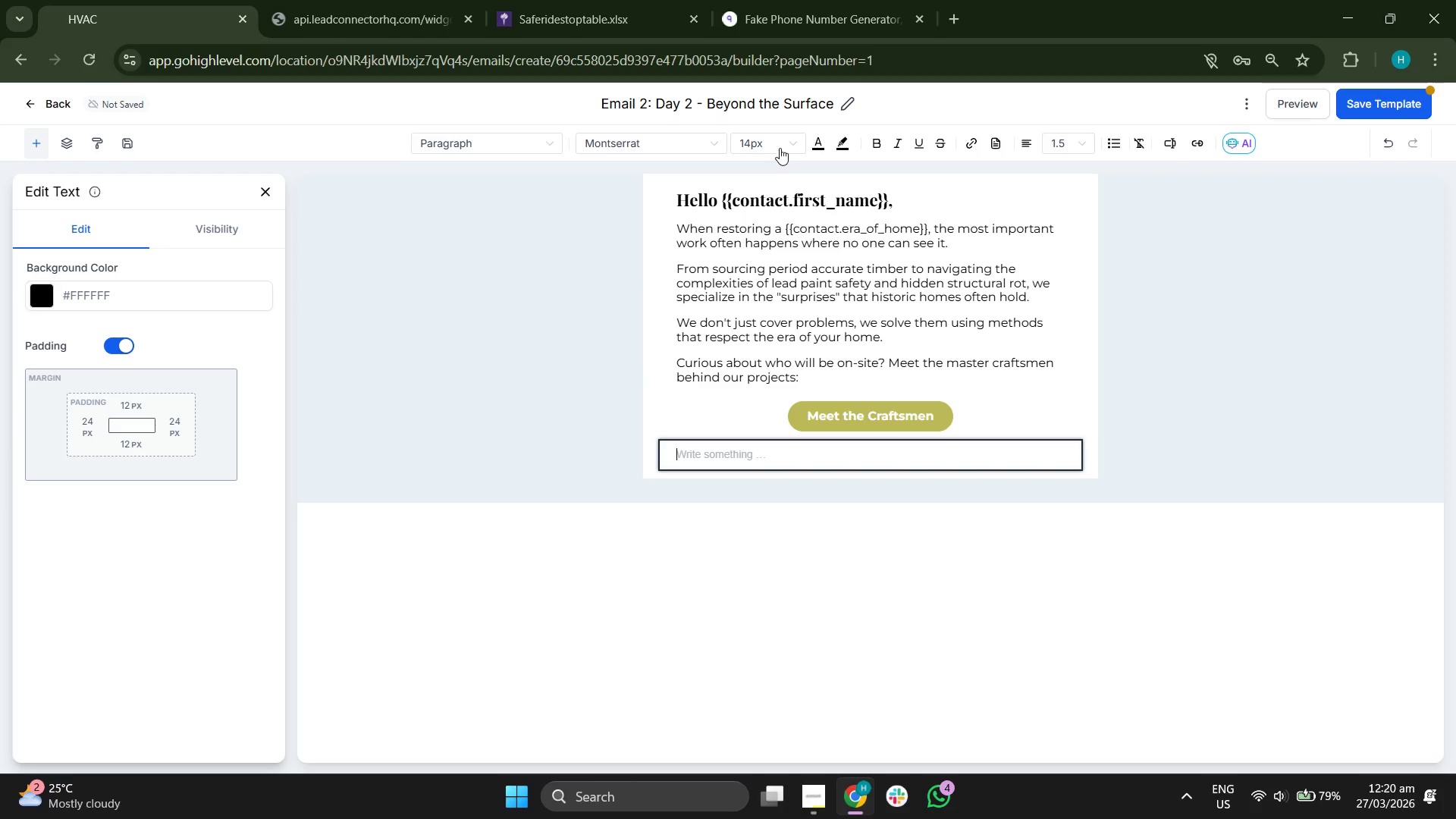 
left_click([777, 144])
 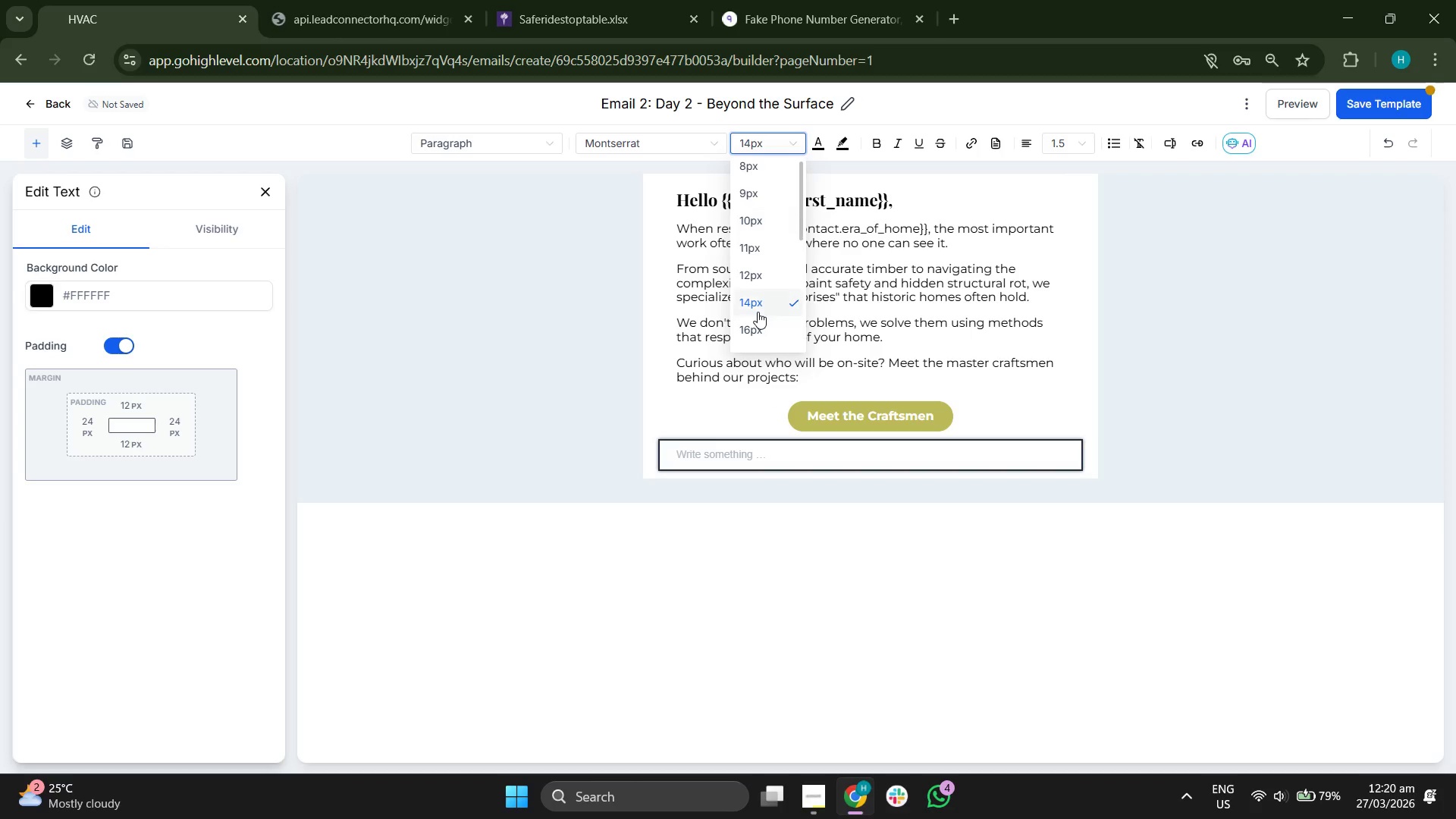 
left_click([758, 332])
 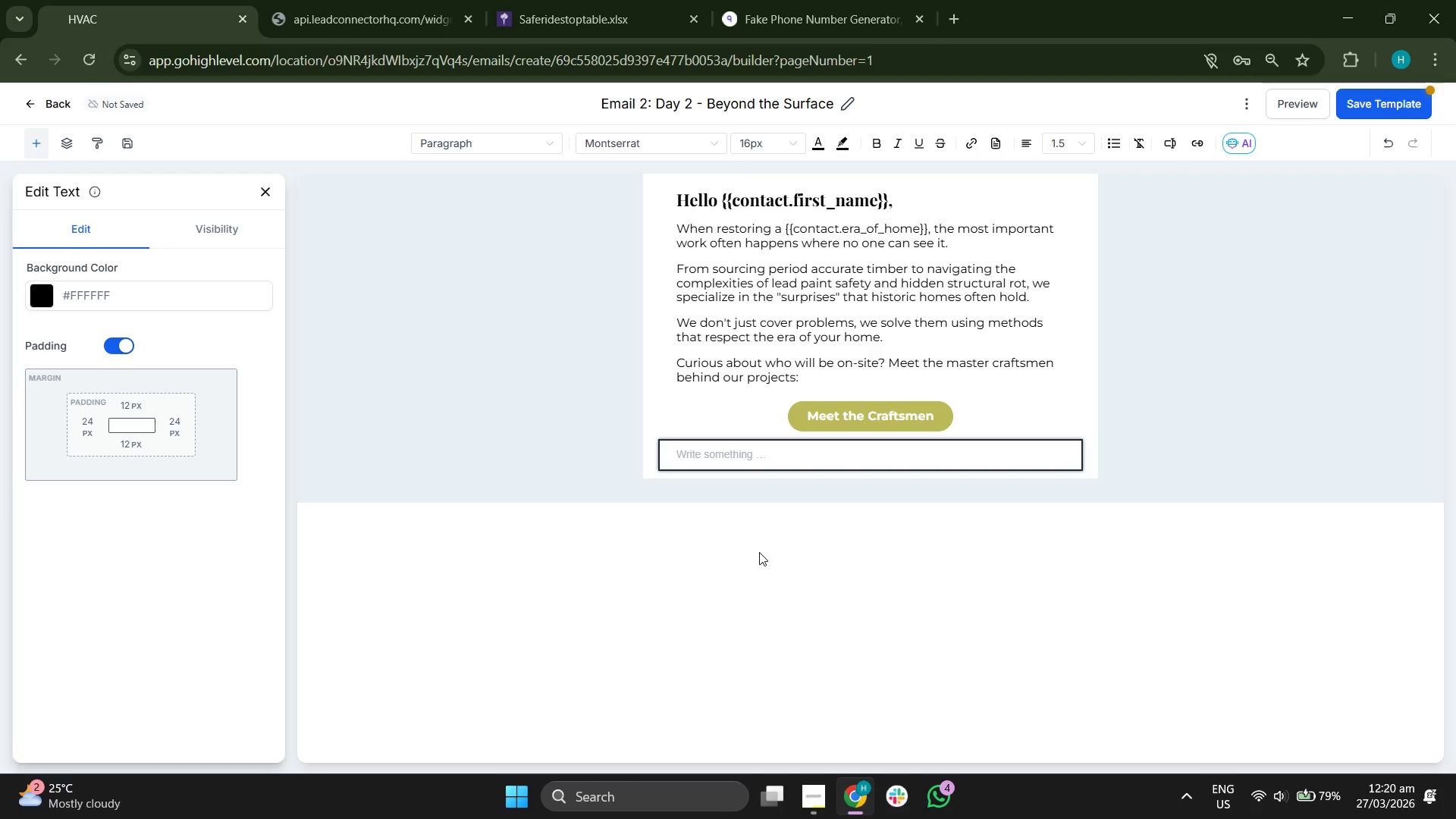 
type(Bestm)
key(Backspace)
type(,)
 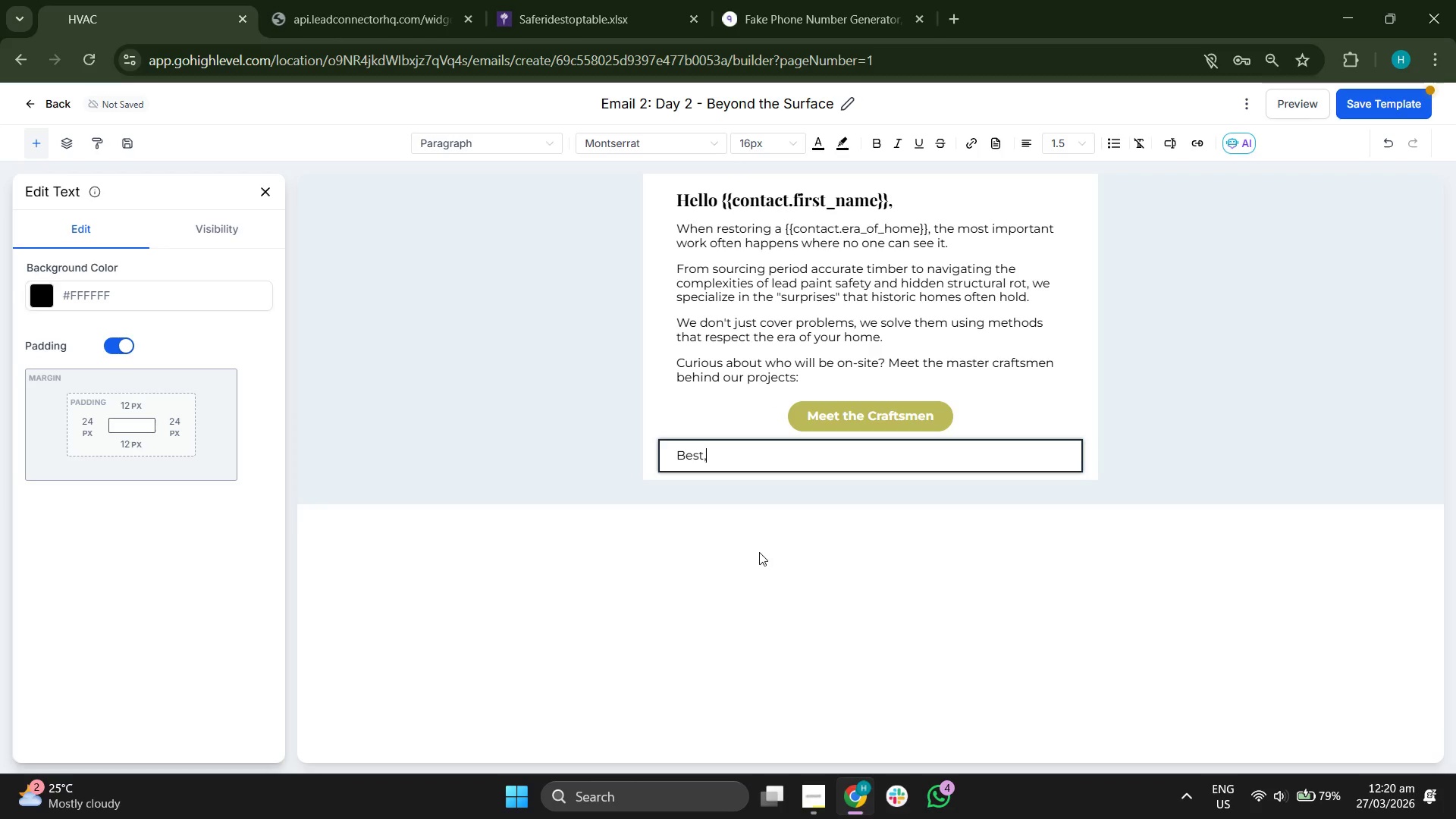 
key(Enter)
 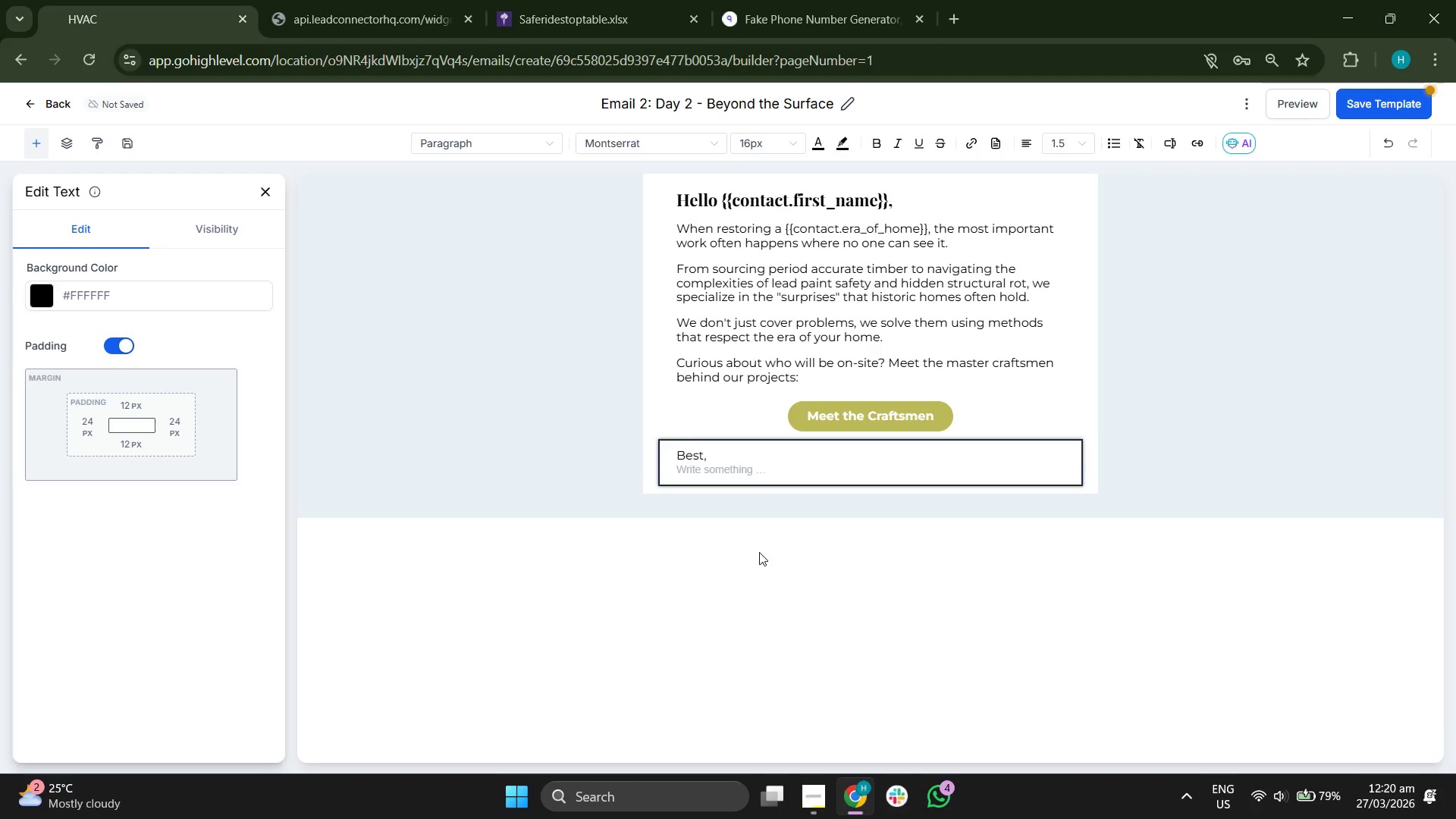 
type(Th)
key(Backspace)
type(H)
key(Backspace)
type(he Everygre)
key(Backspace)
key(Backspace)
key(Backspace)
key(Backspace)
type(gren)
key(Backspace)
type(en Heritage TE)
key(Backspace)
type(eam)
 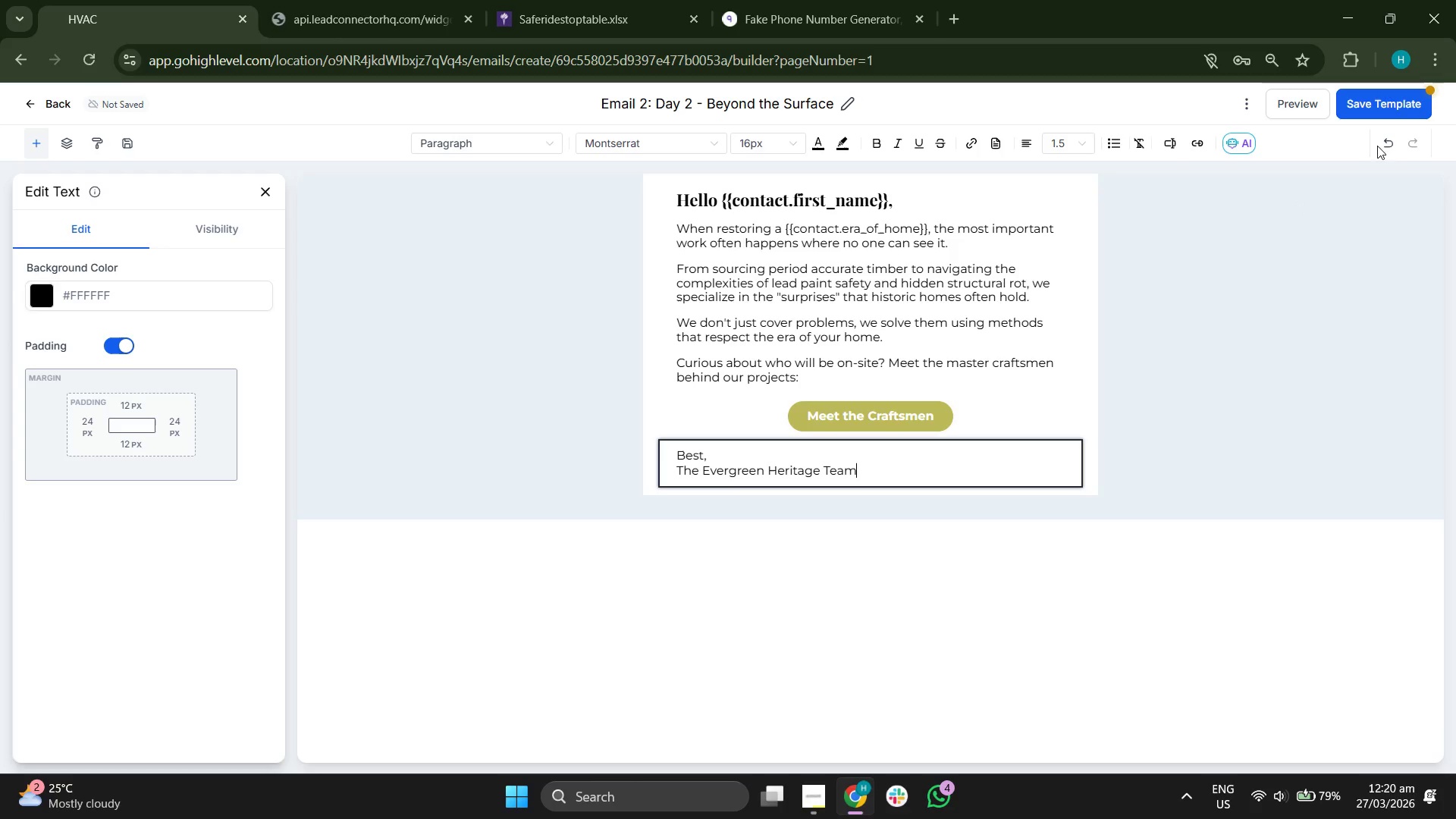 
left_click([1404, 105])
 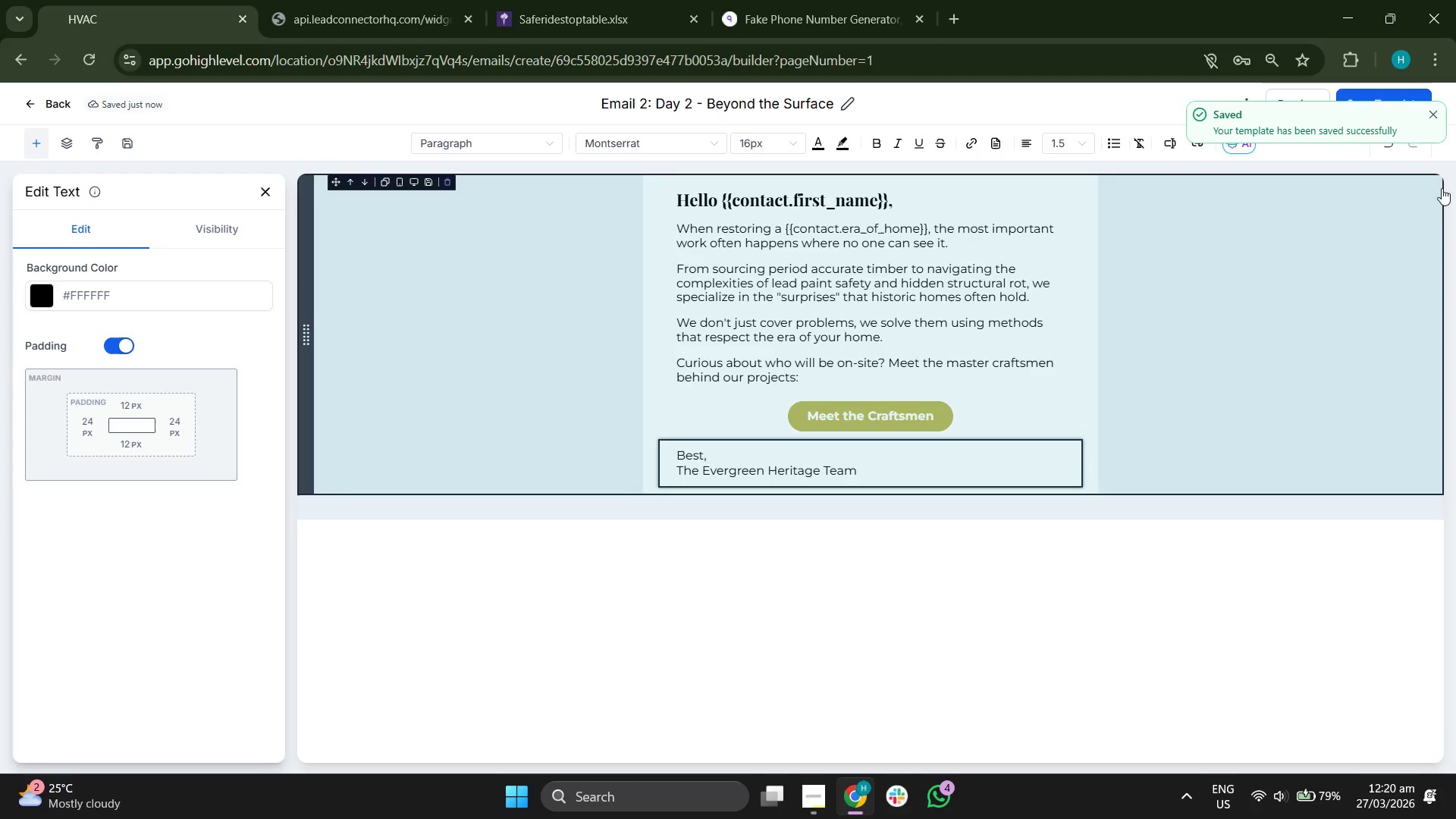 
left_click([1436, 119])
 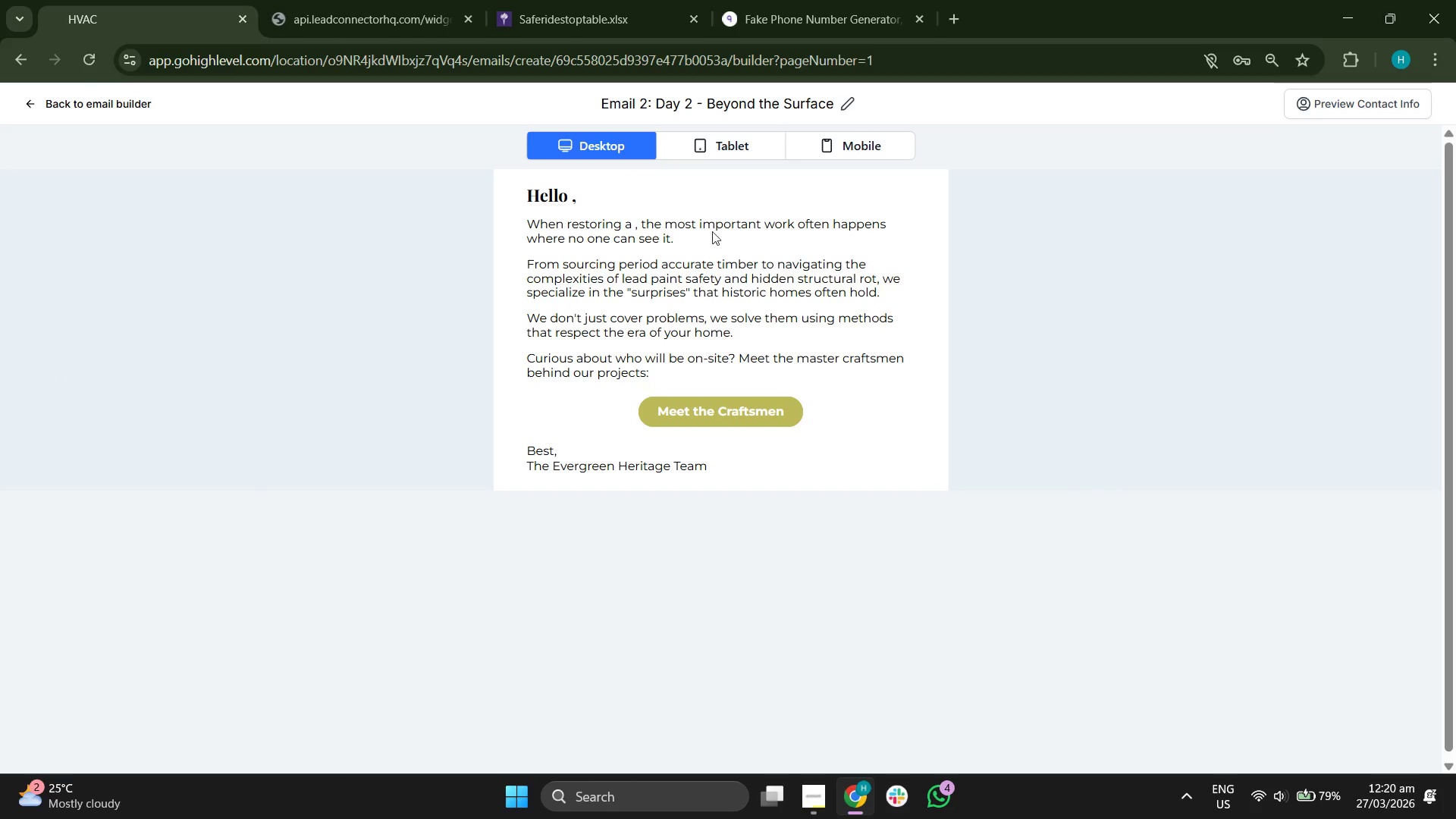 
left_click([738, 139])
 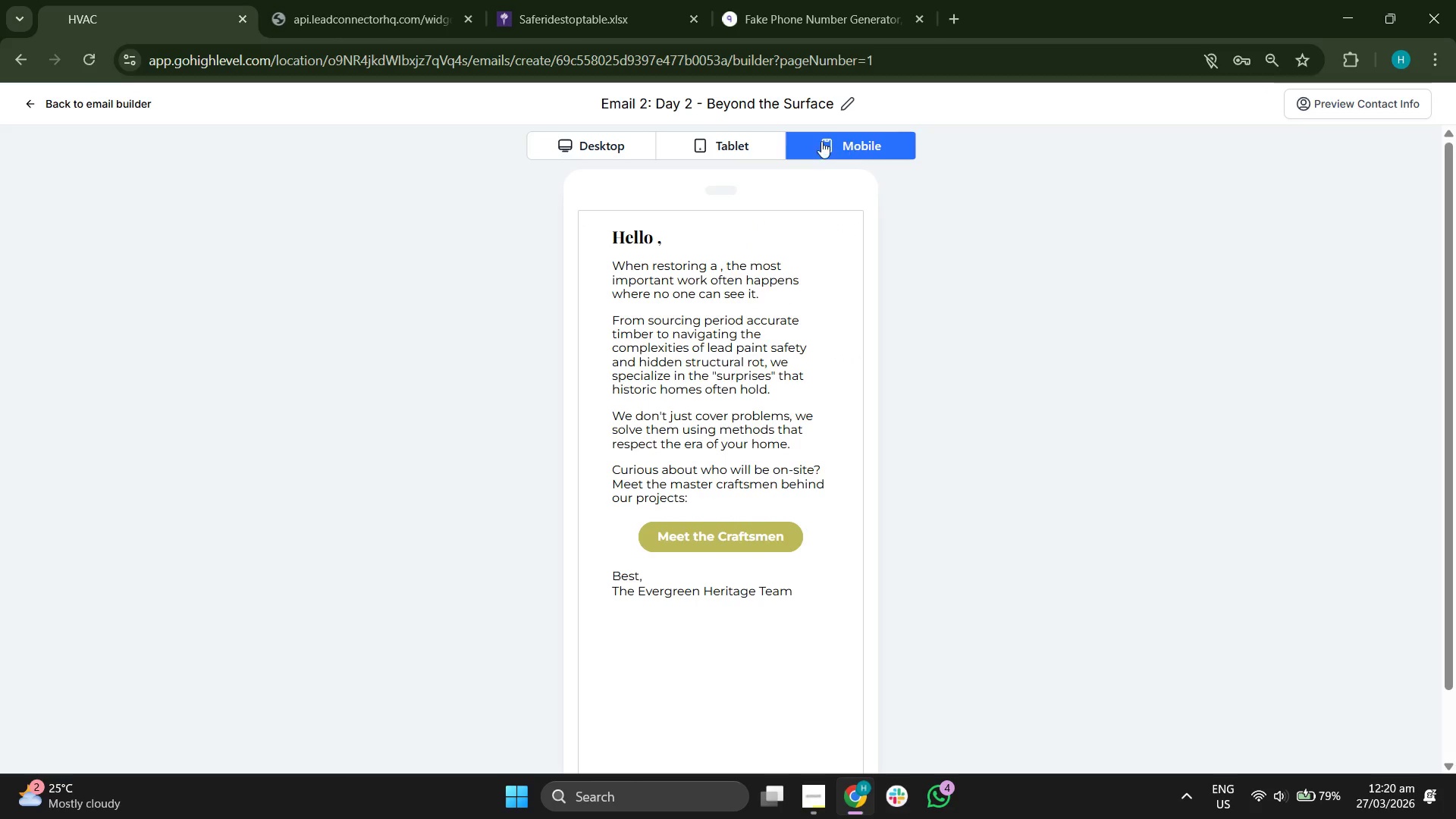 
wait(5.34)
 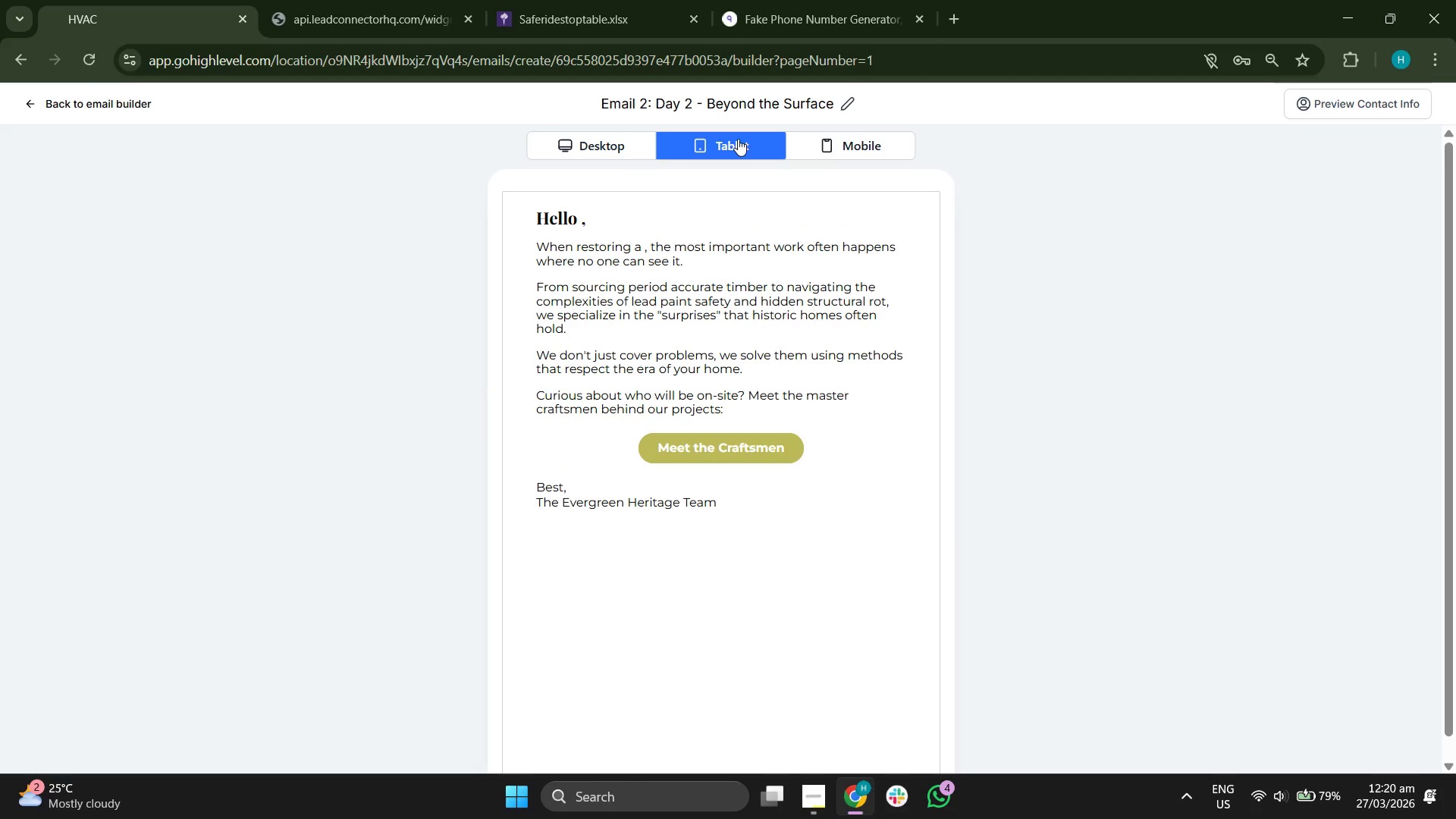 
double_click([716, 140])
 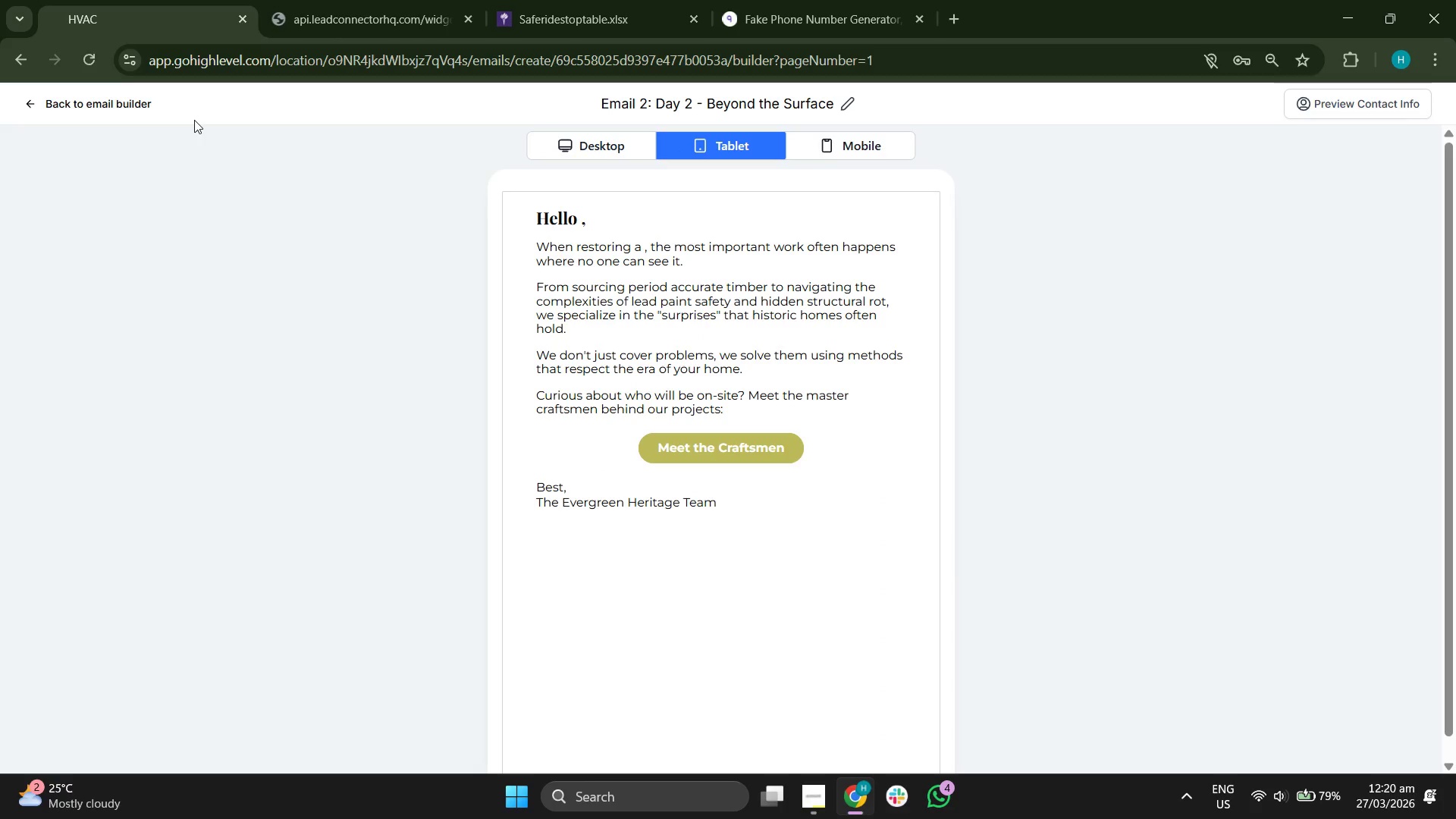 
wait(7.53)
 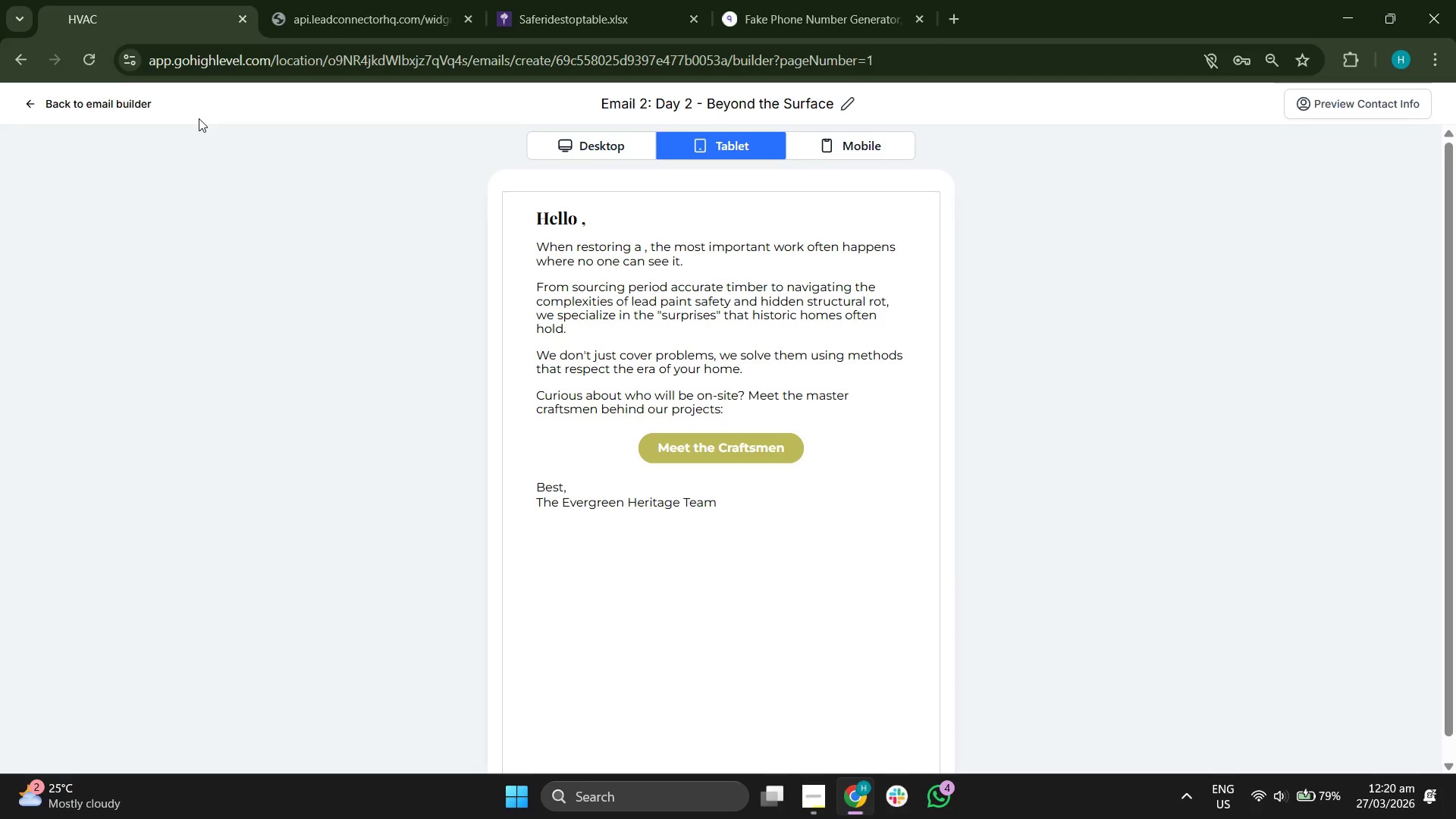 
left_click([79, 97])
 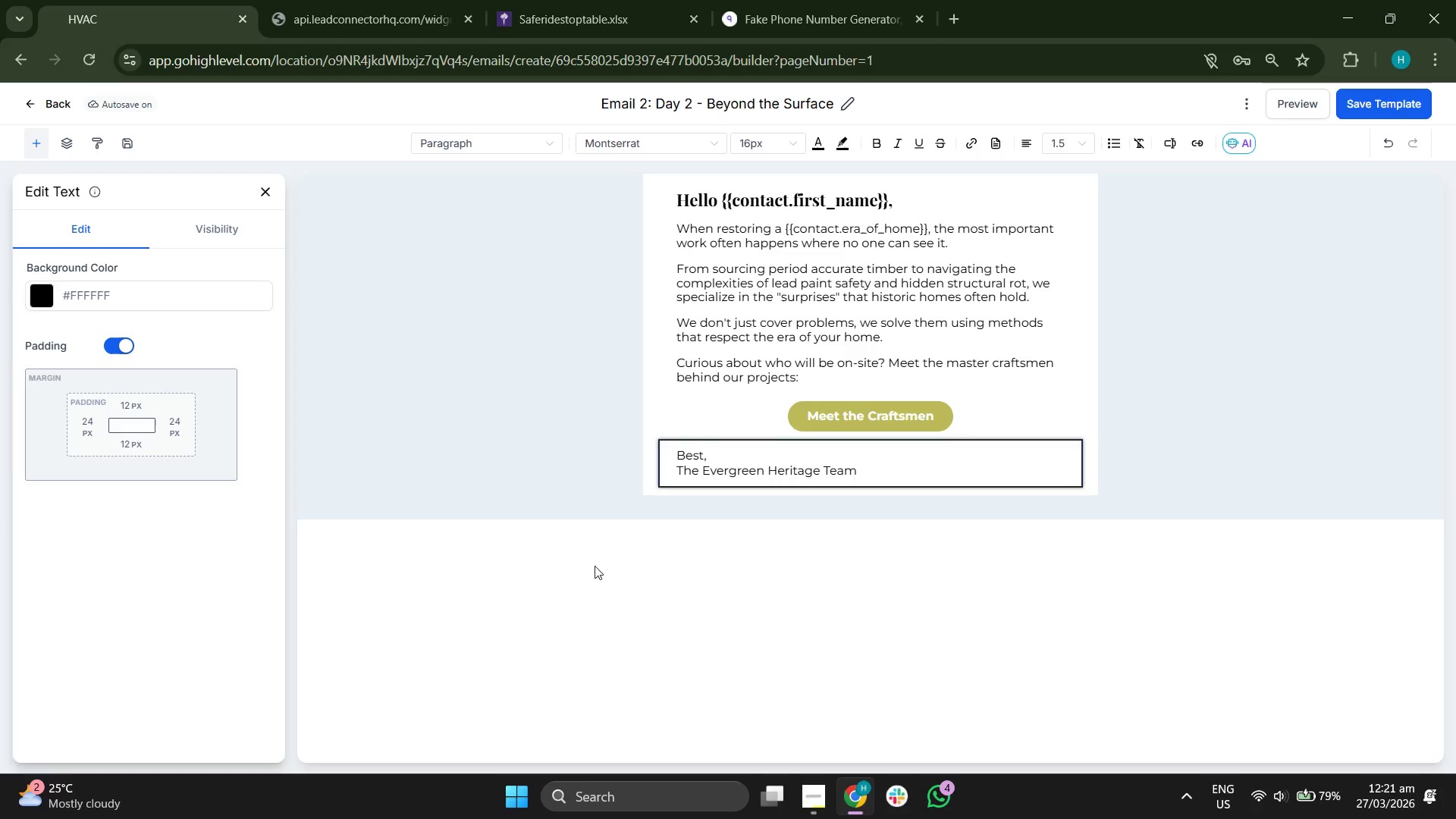 
left_click([53, 98])
 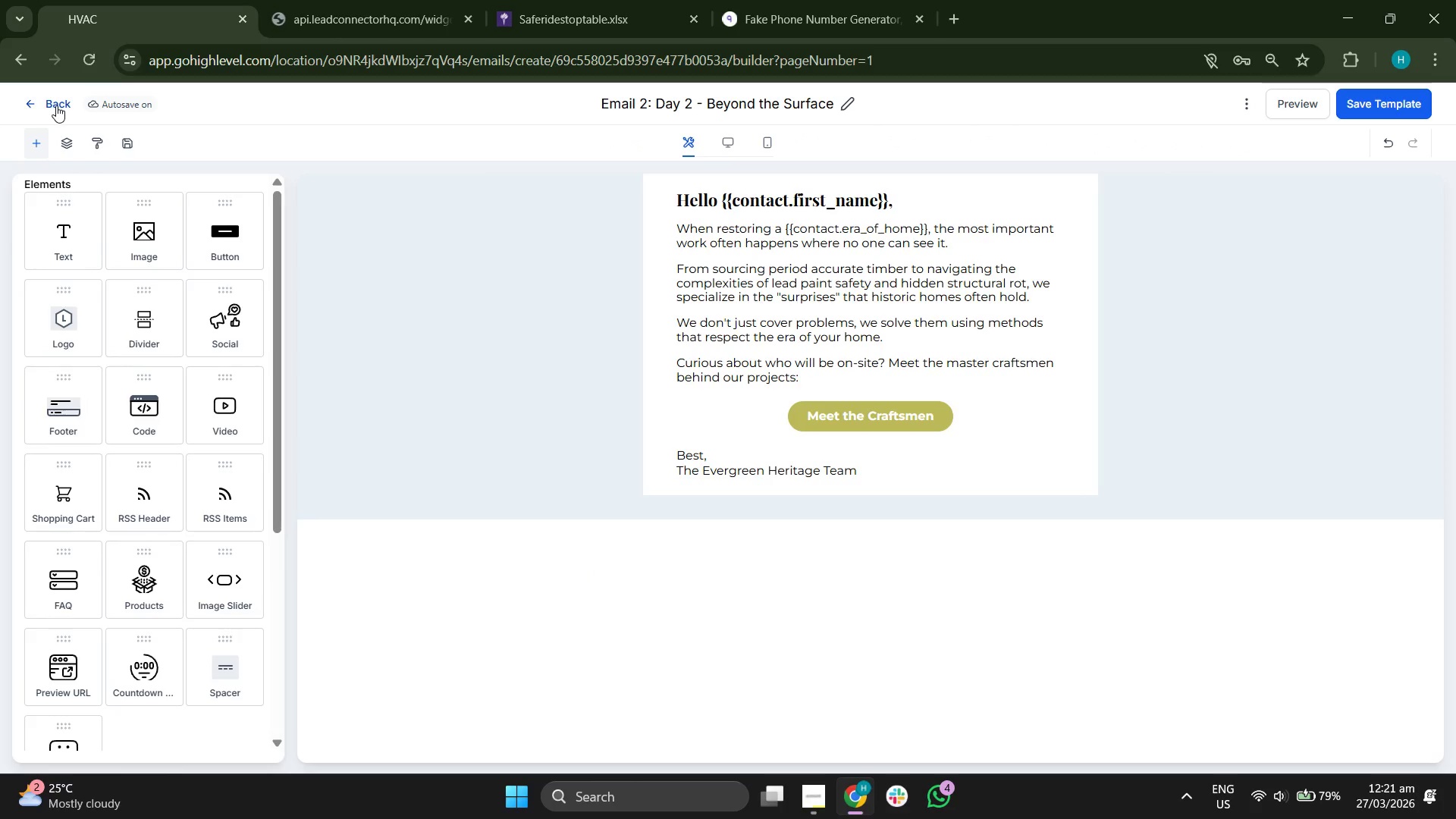 
left_click([55, 105])
 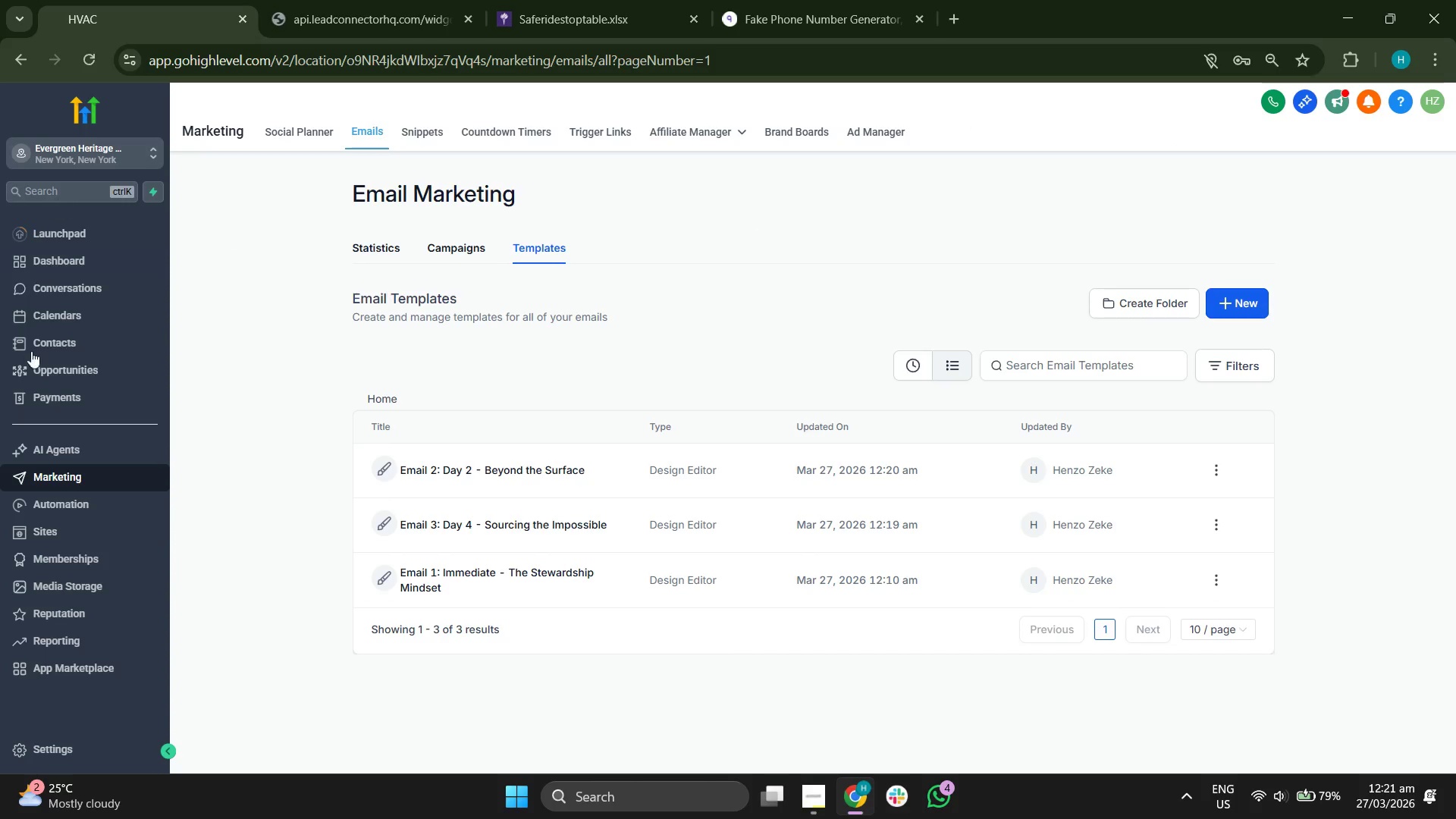 
wait(5.56)
 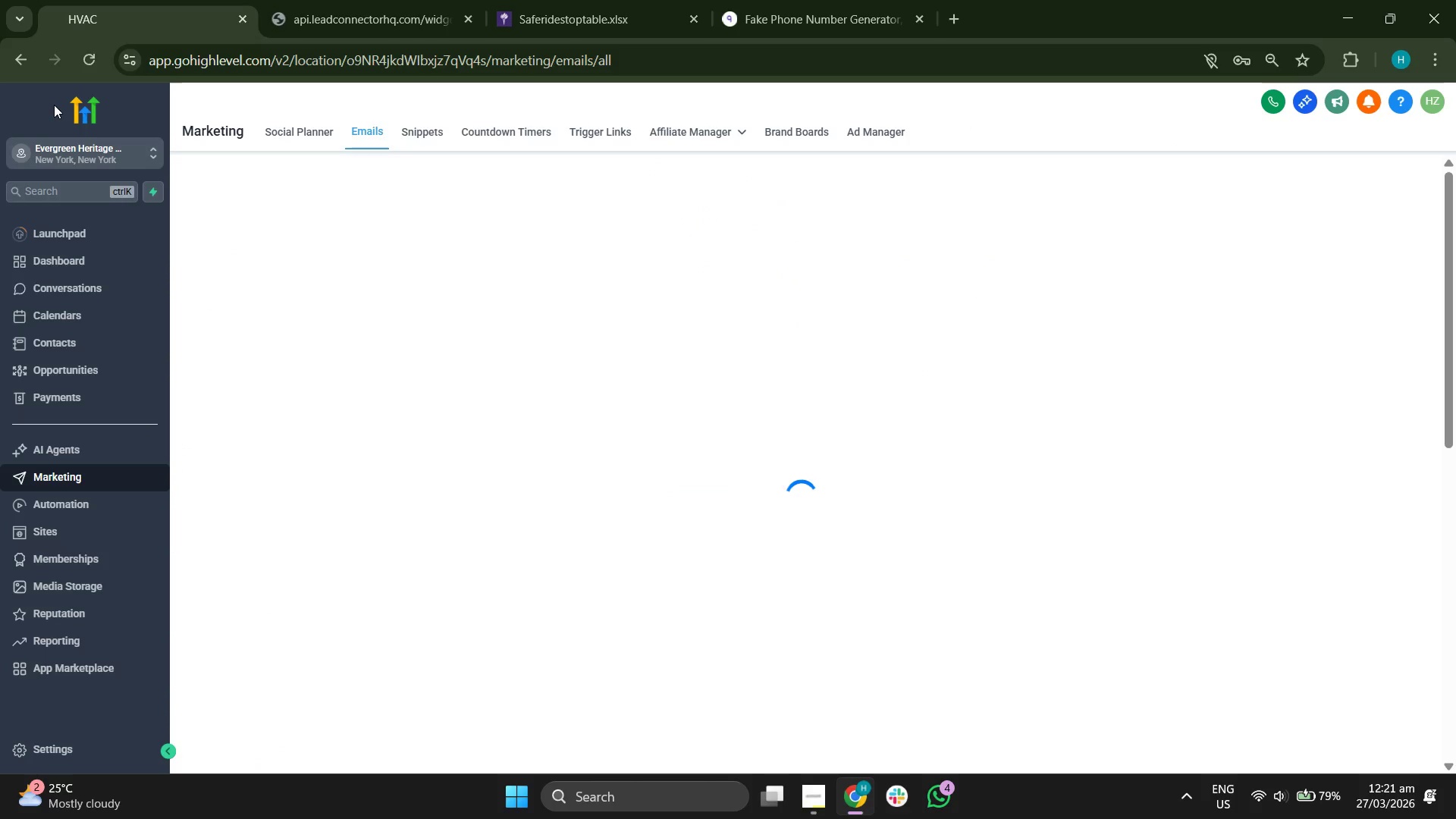 
left_click([419, 576])
 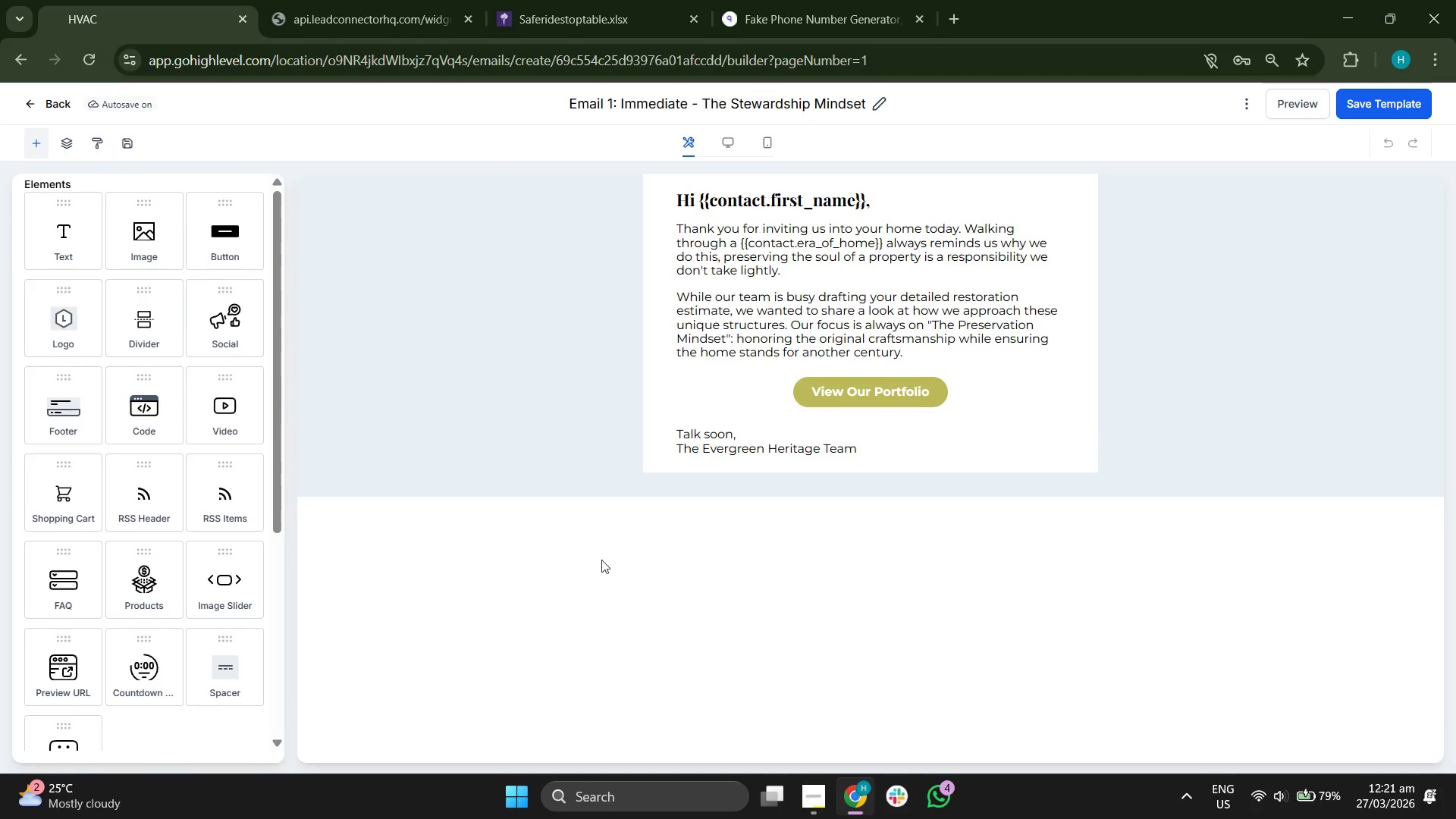 
wait(5.8)
 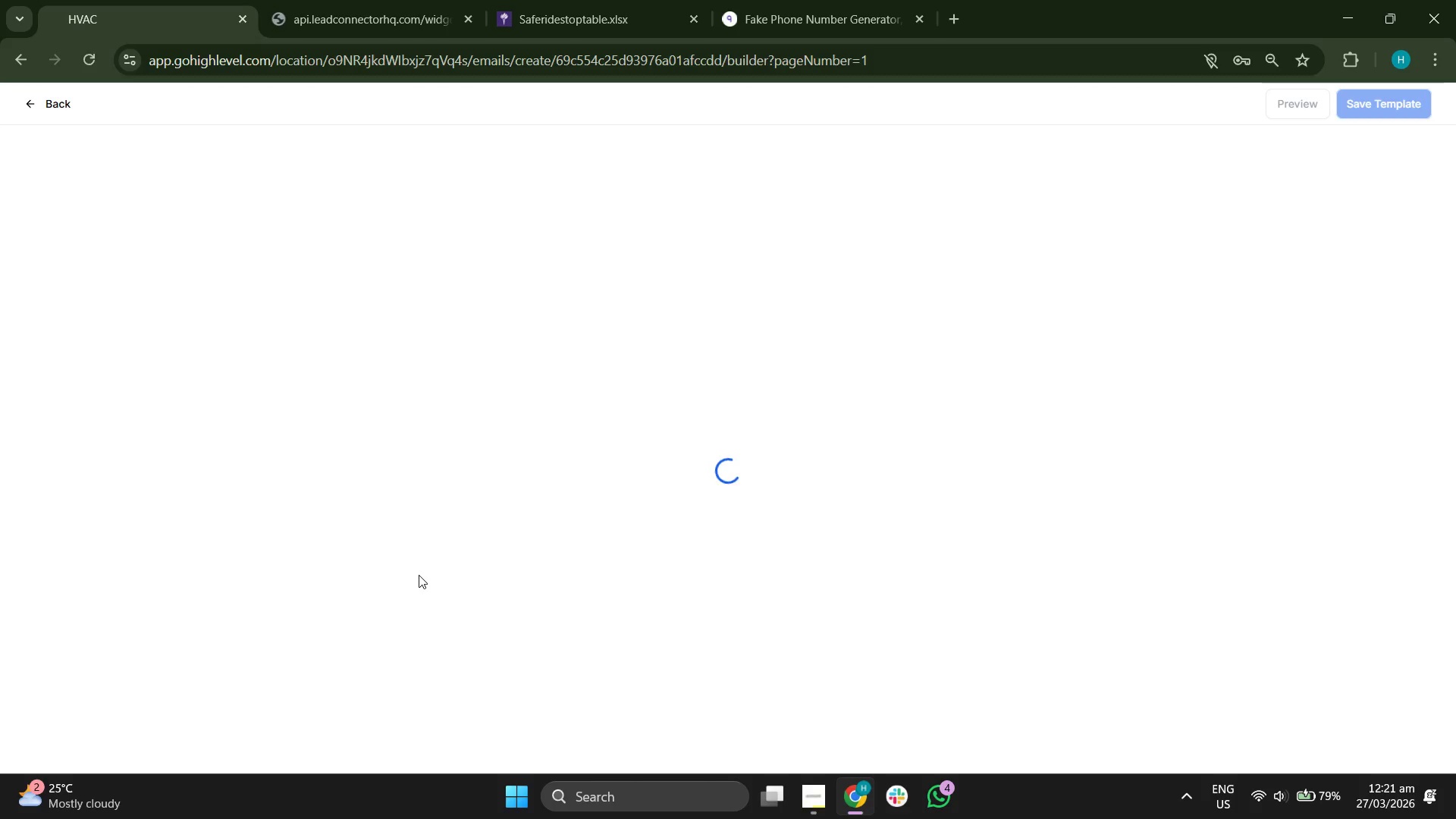 
left_click([937, 434])
 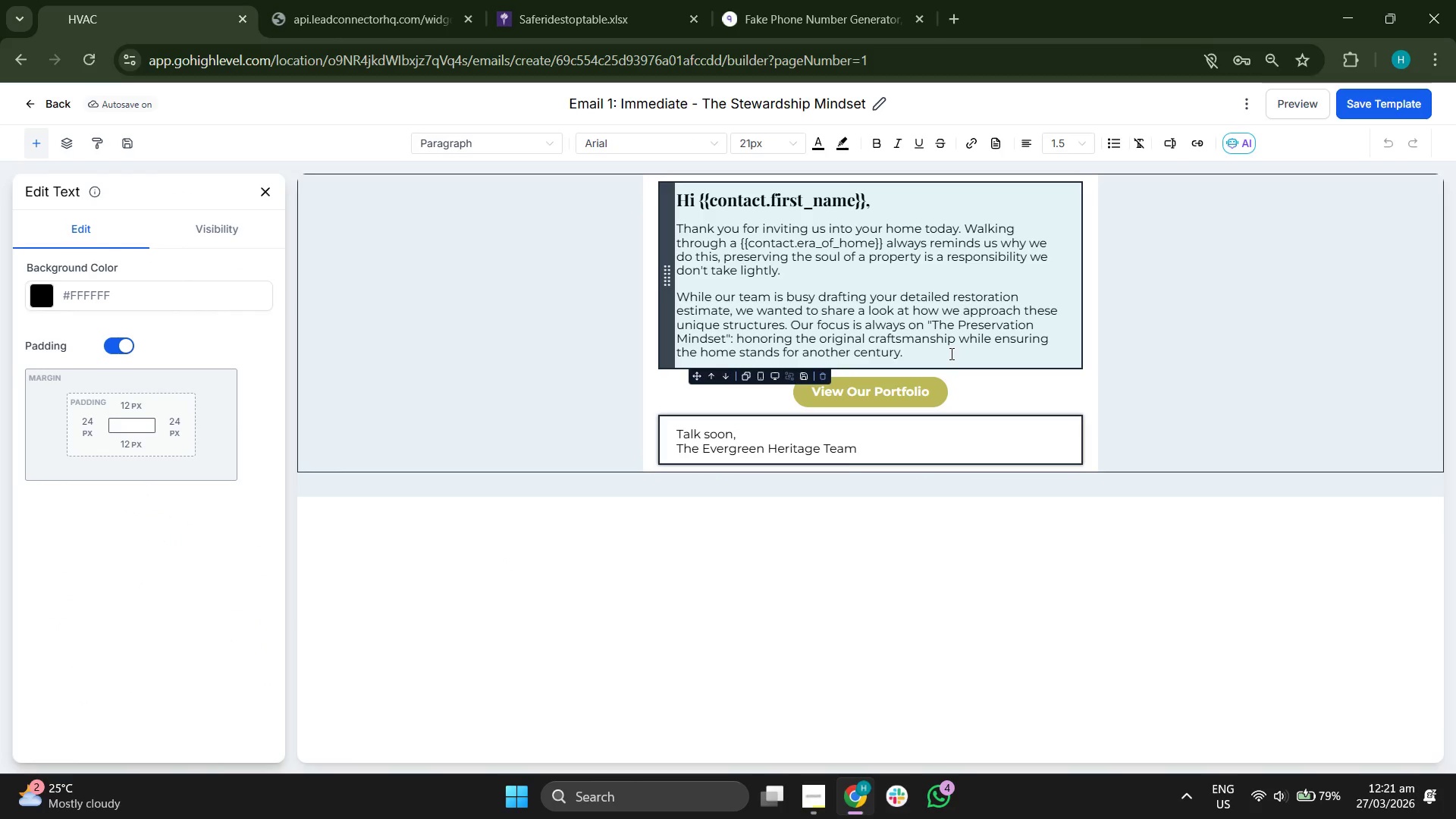 
key(Period)
 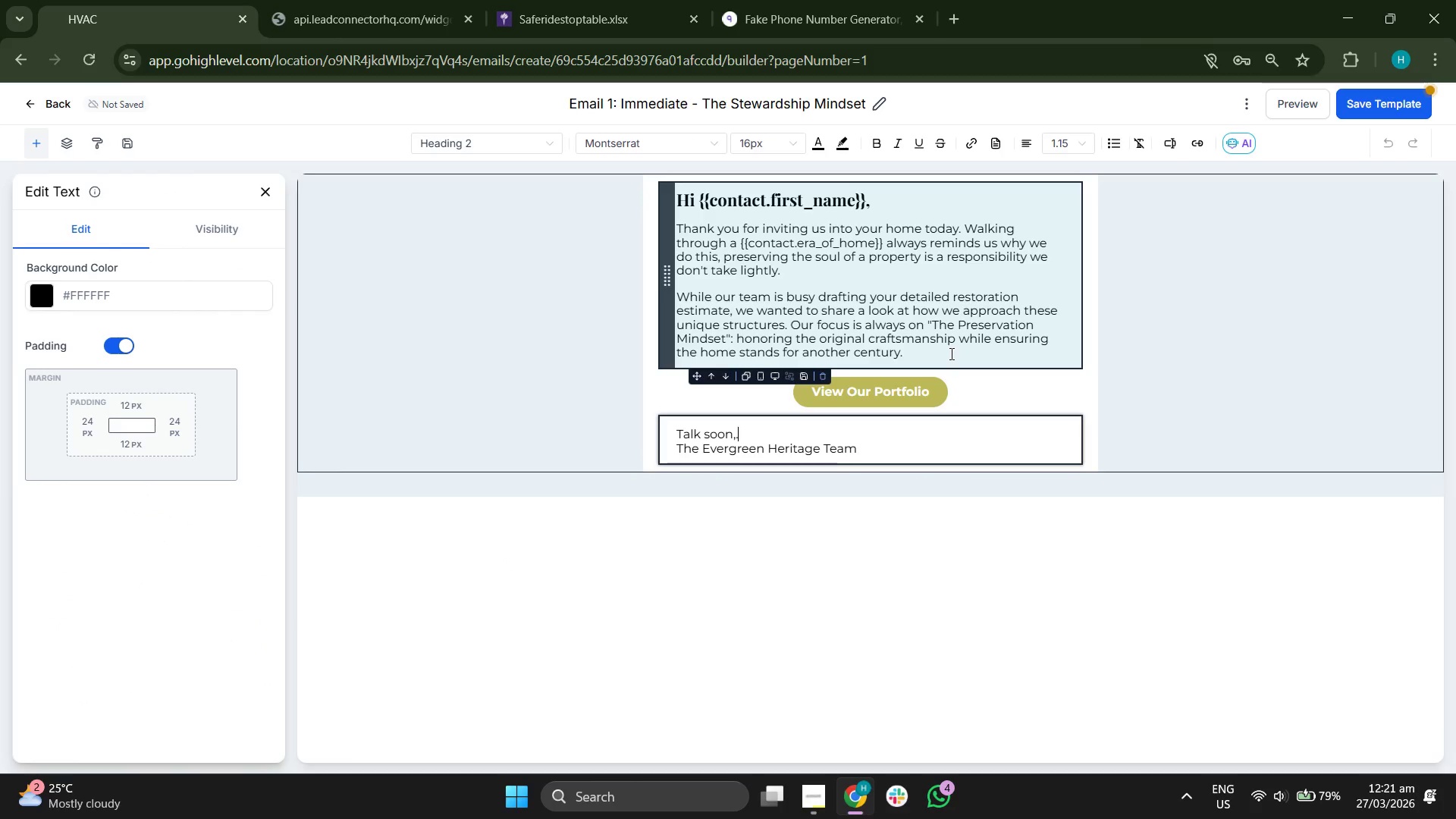 
key(Backspace)
 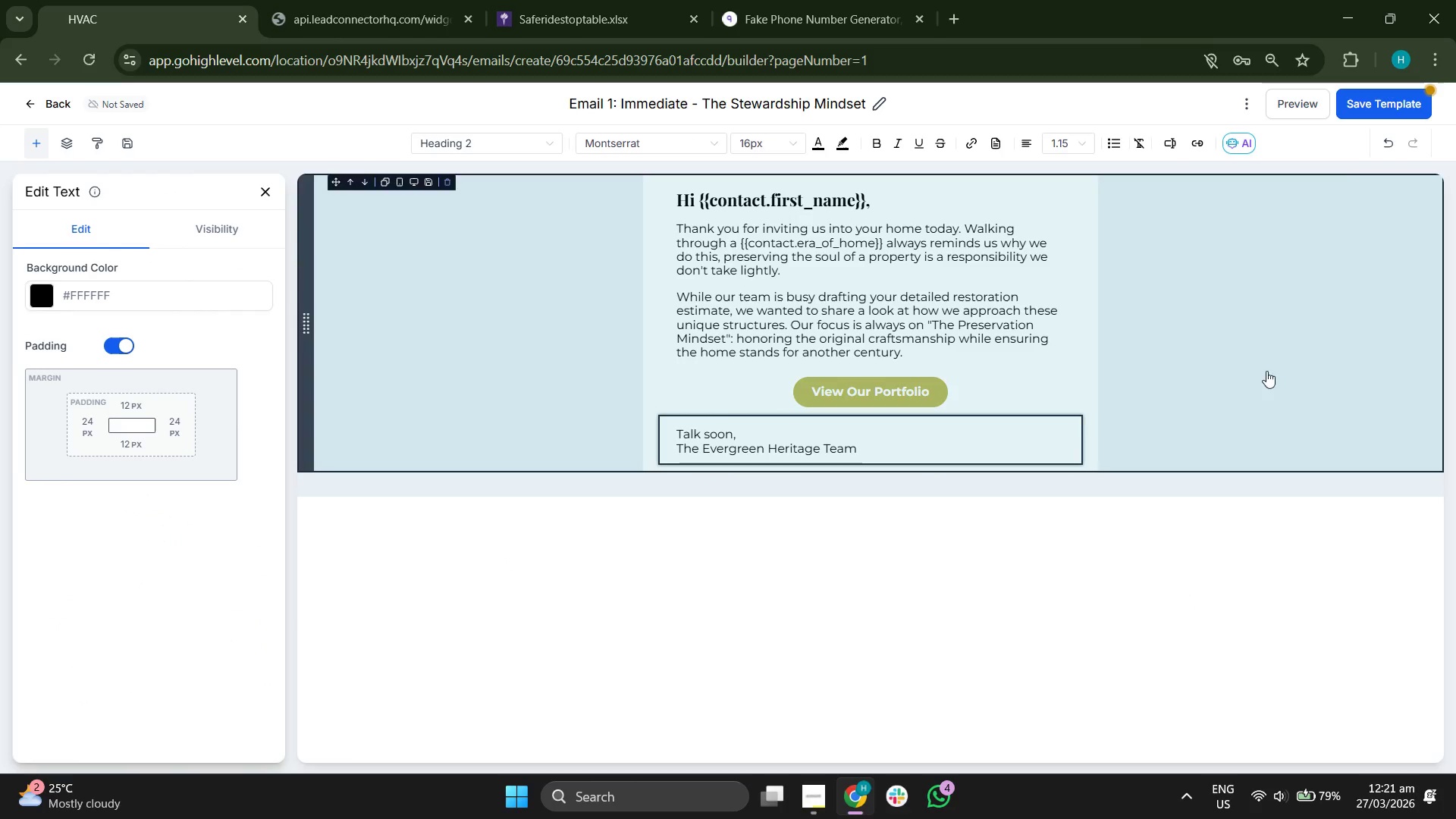 
left_click([1370, 112])
 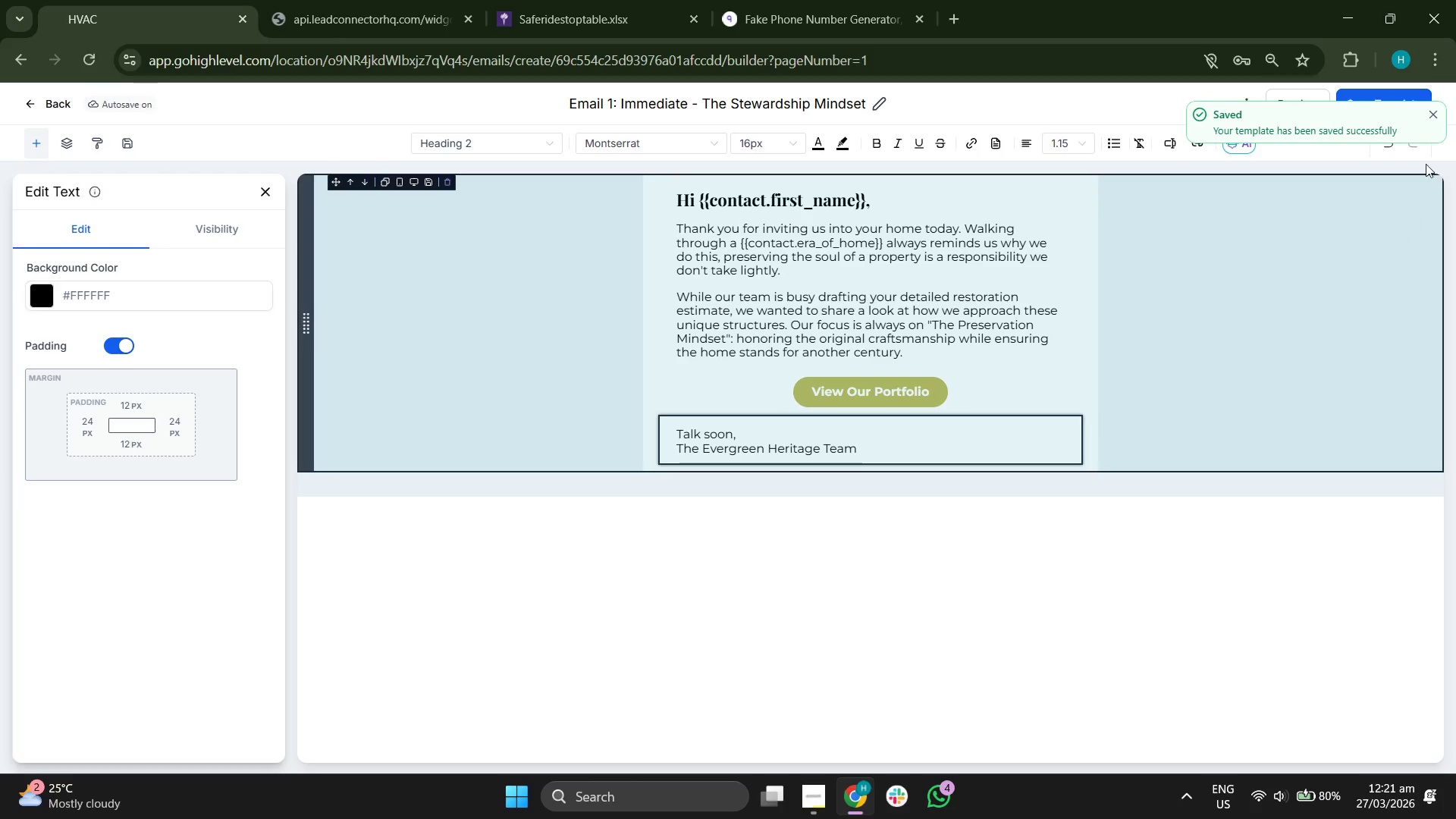 
left_click([1442, 119])
 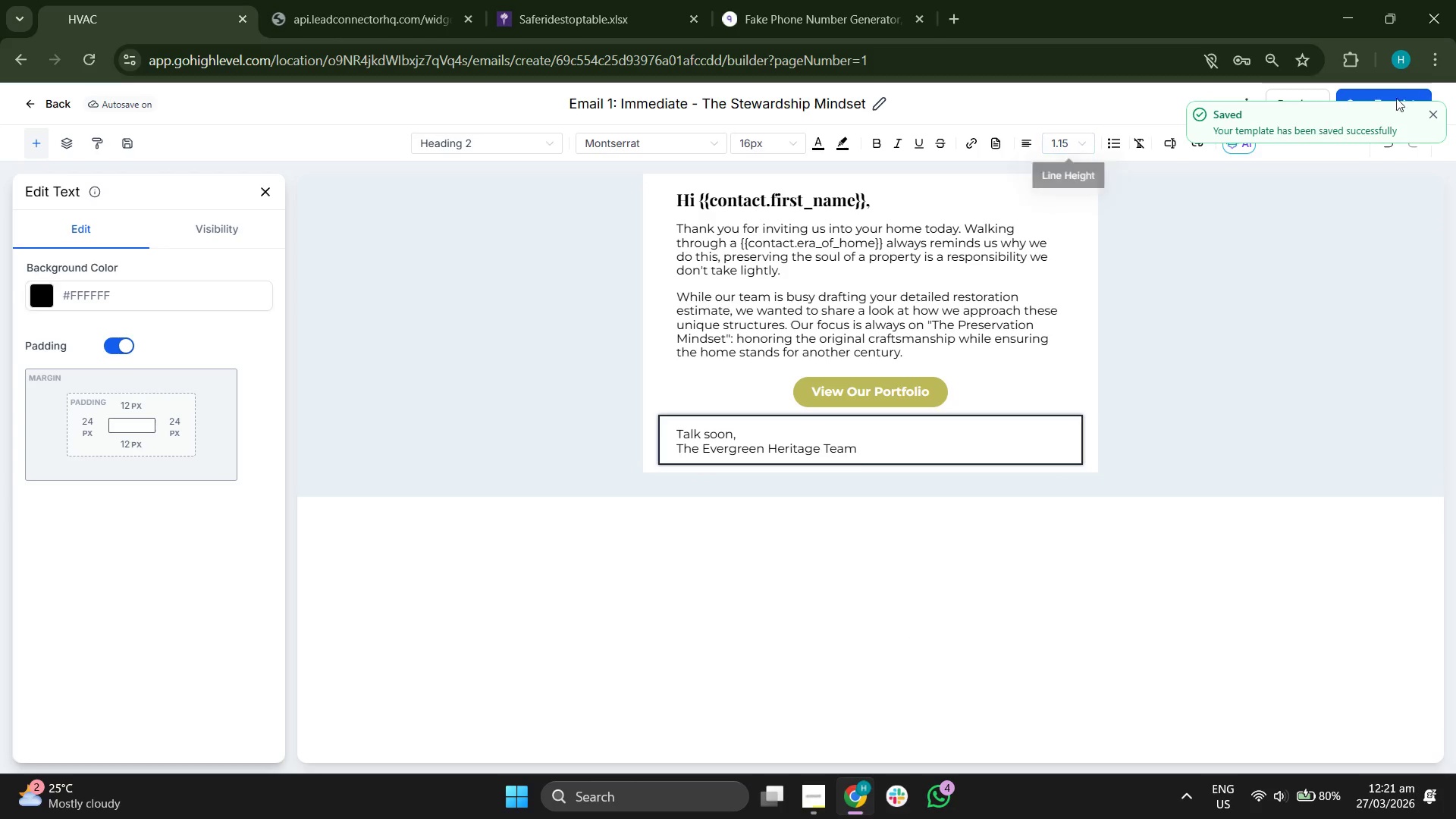 
left_click([1426, 115])
 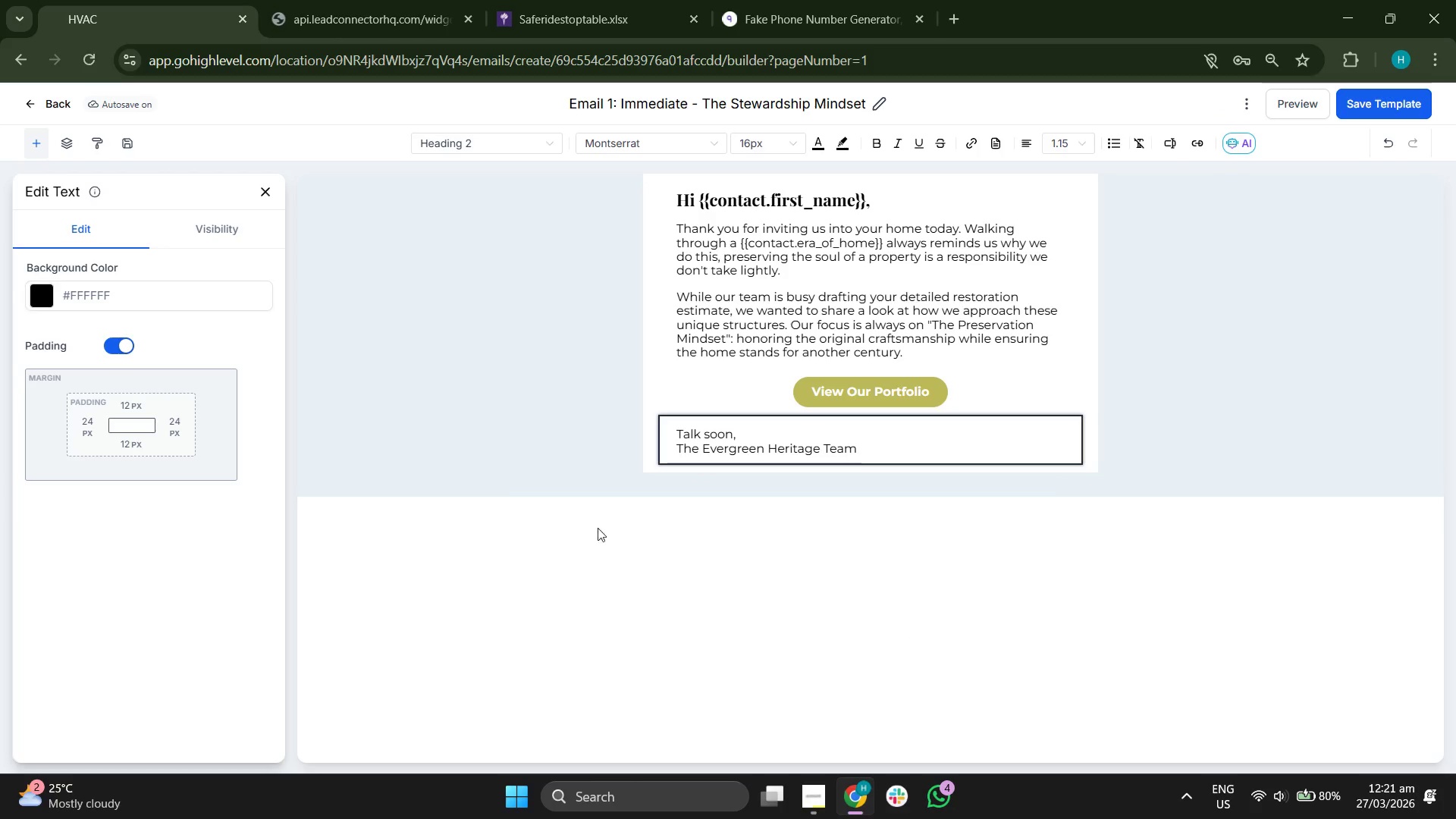 
left_click([42, 96])
 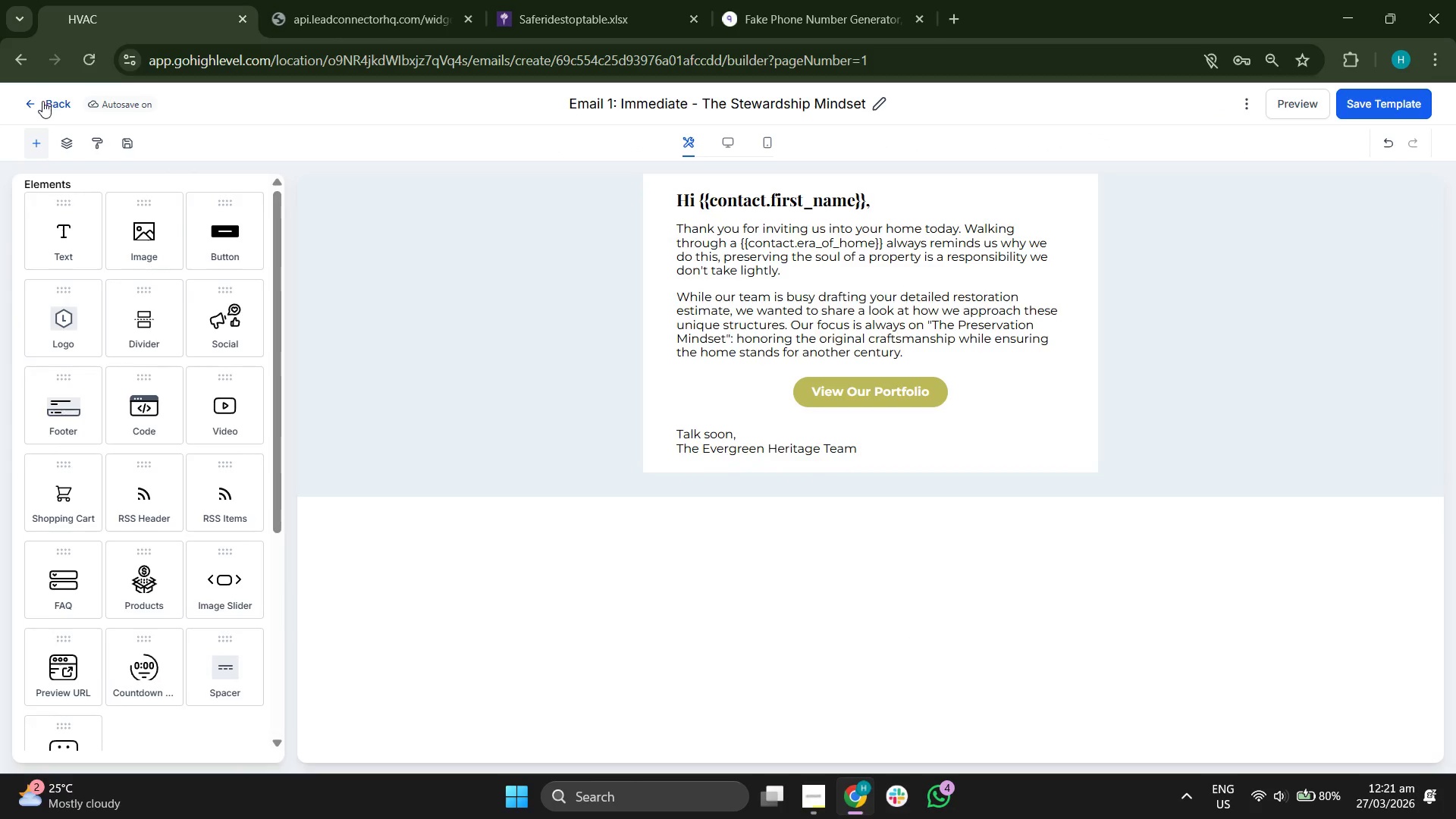 
left_click([42, 104])
 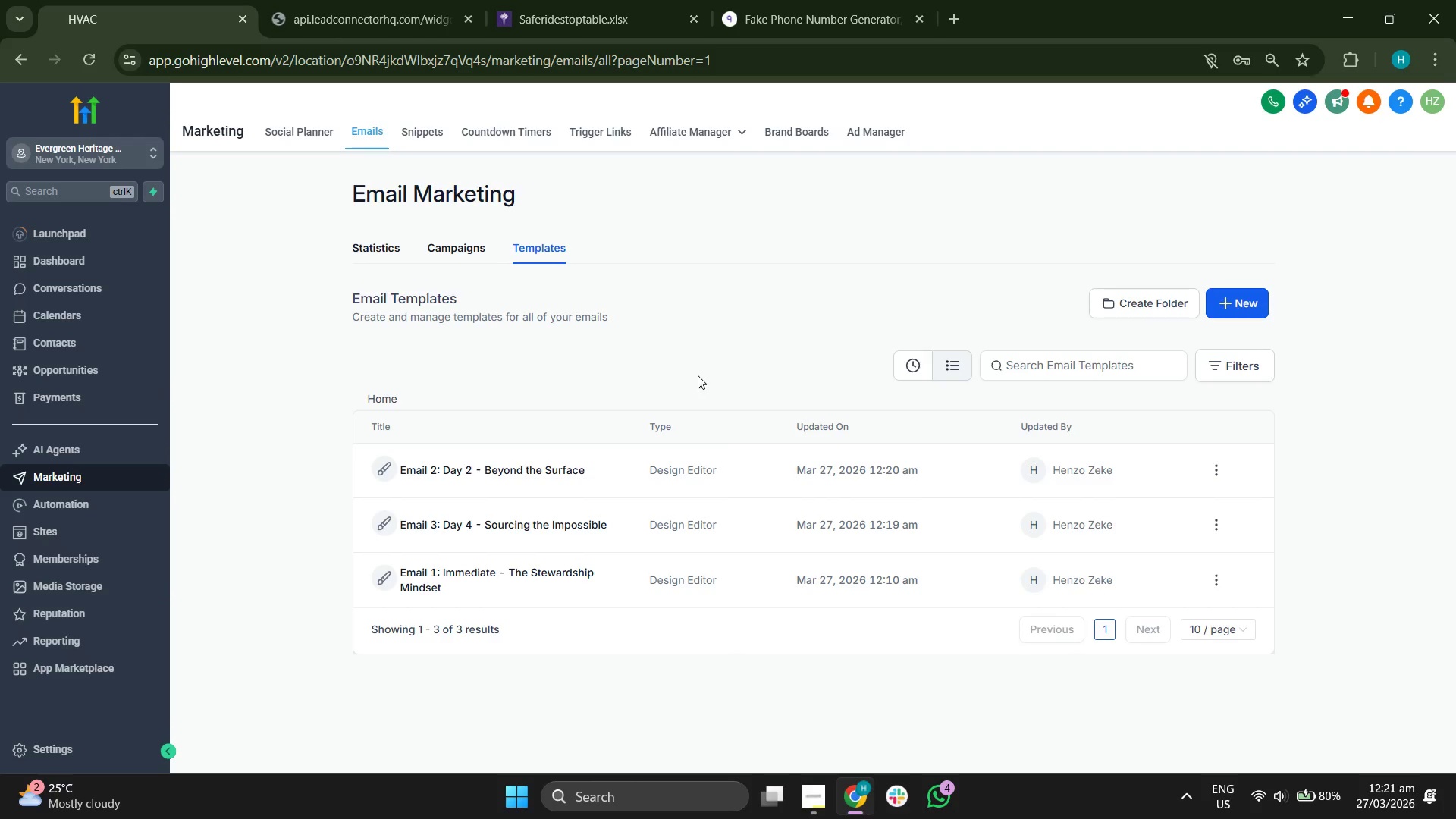 
left_click([499, 571])
 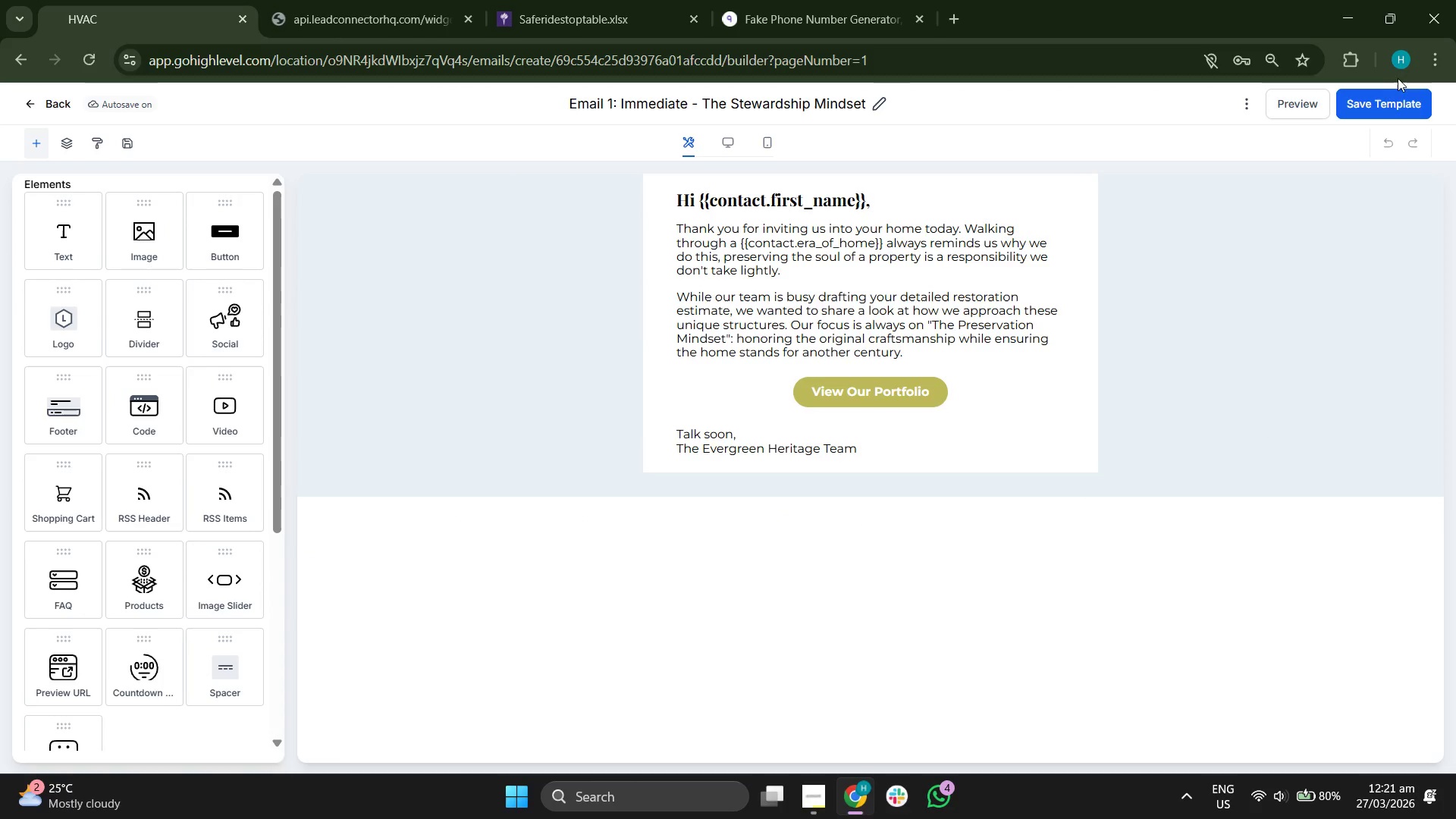 
wait(6.62)
 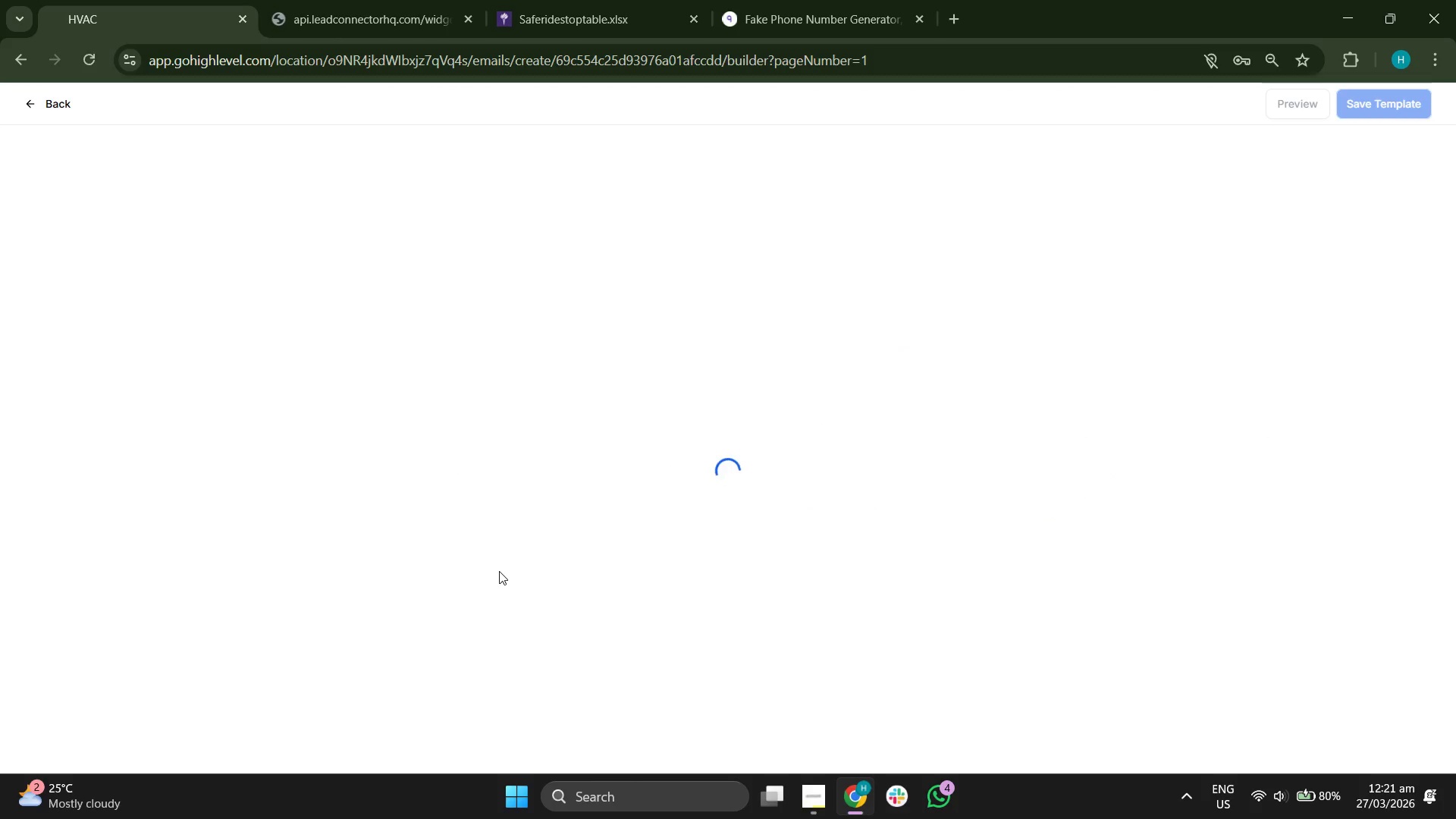 
left_click([1431, 116])
 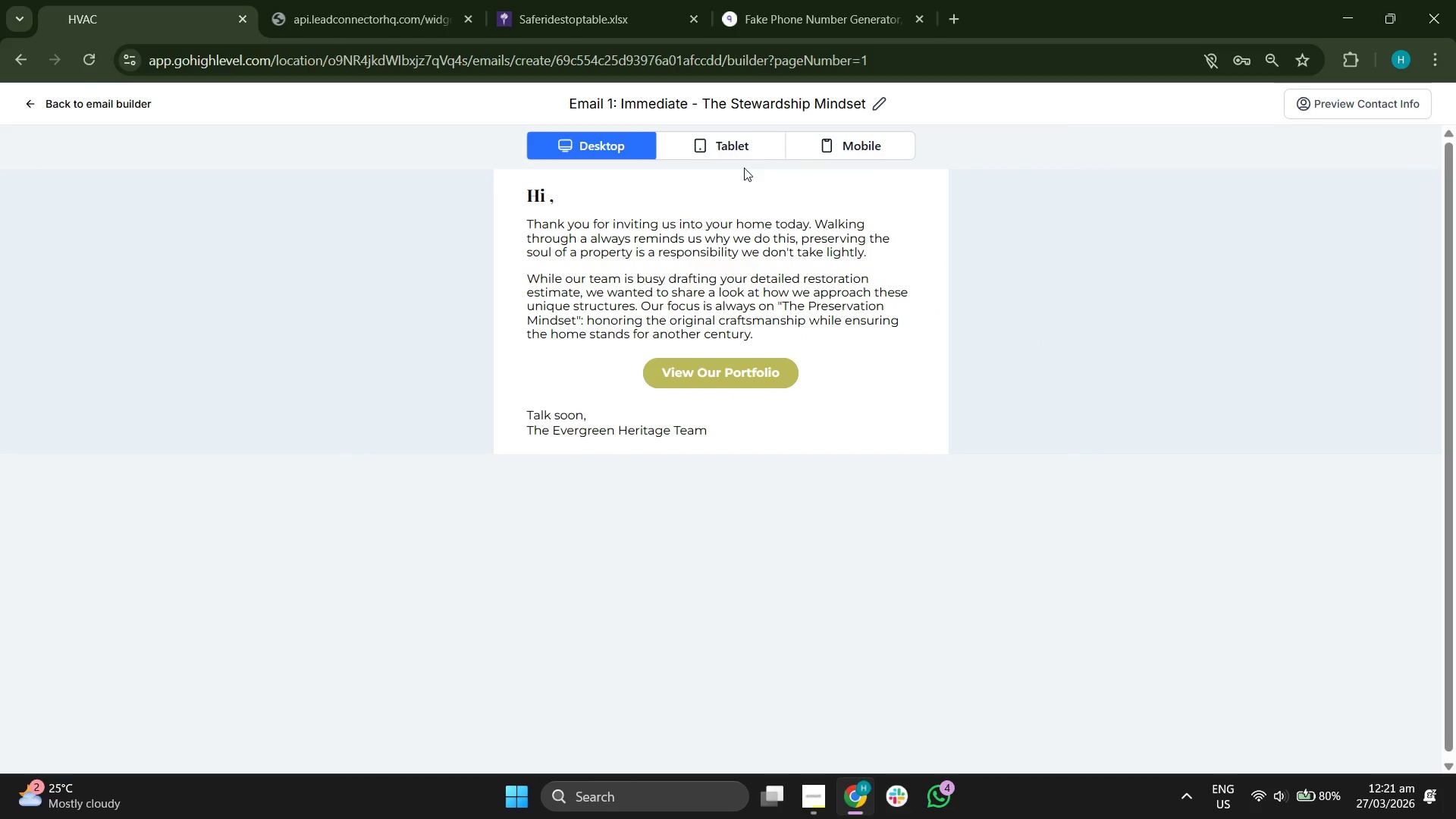 
double_click([860, 144])
 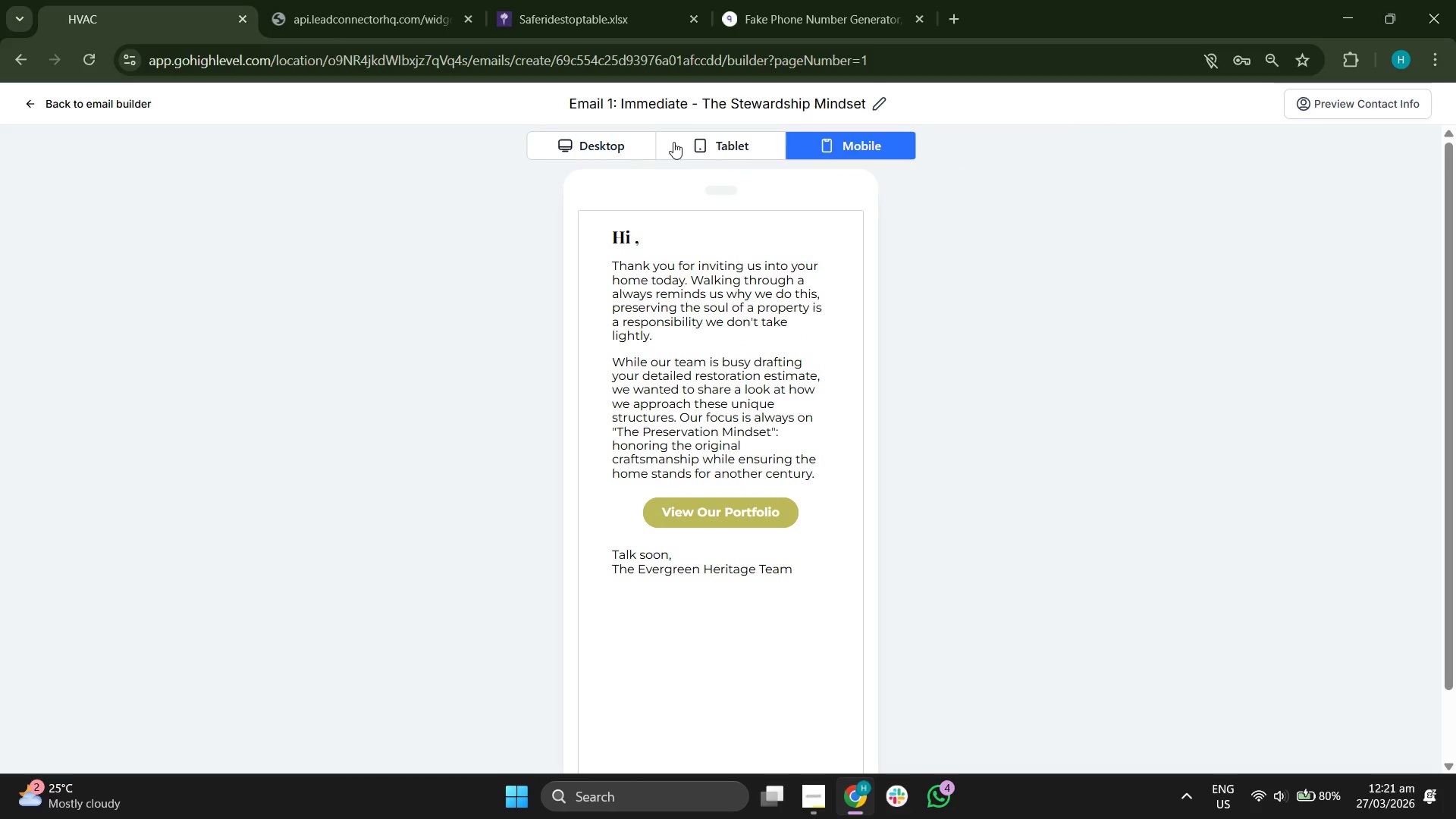 
left_click([610, 140])
 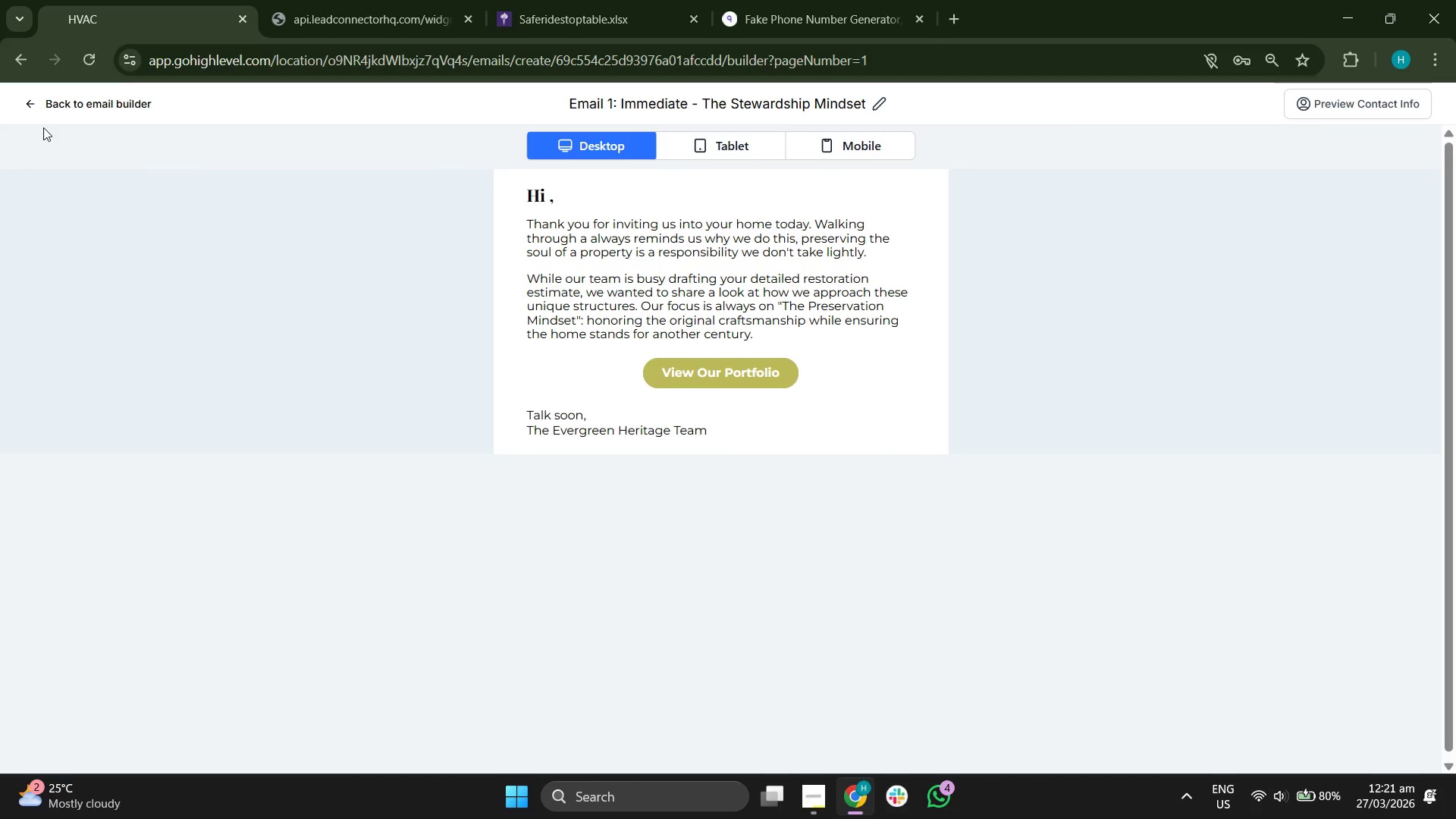 
left_click([37, 111])
 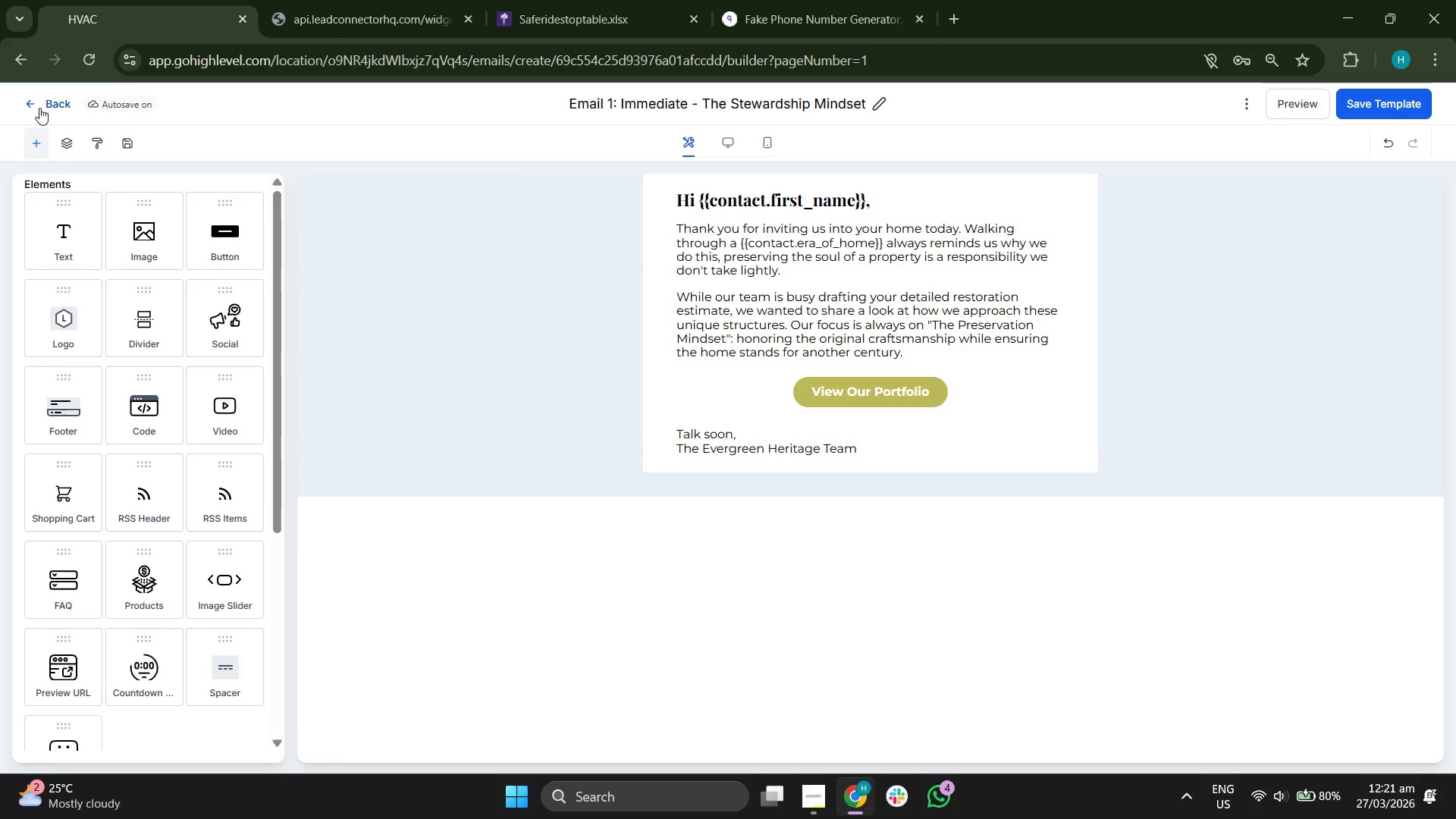 
left_click([47, 99])
 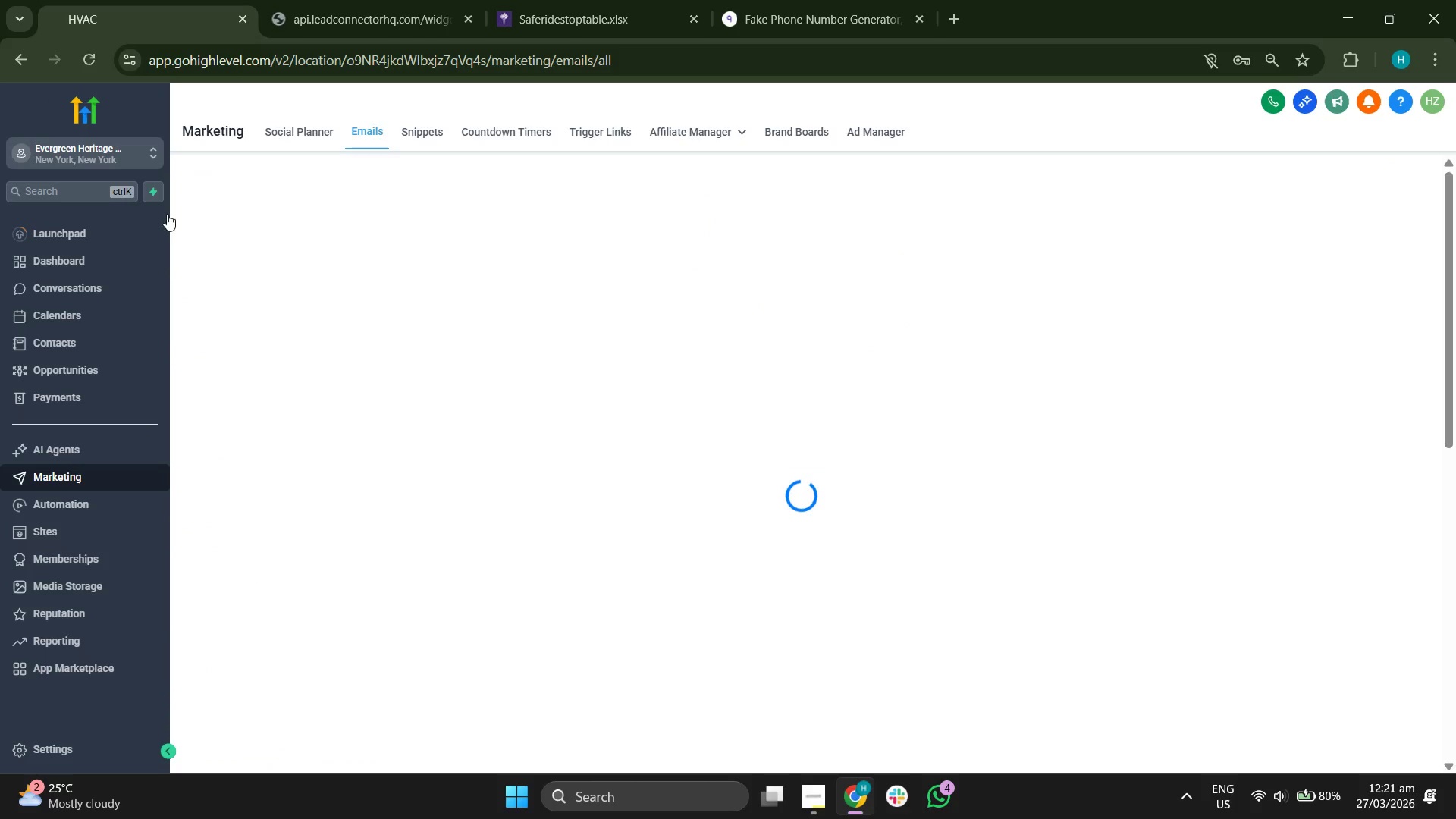 
mouse_move([521, 502])
 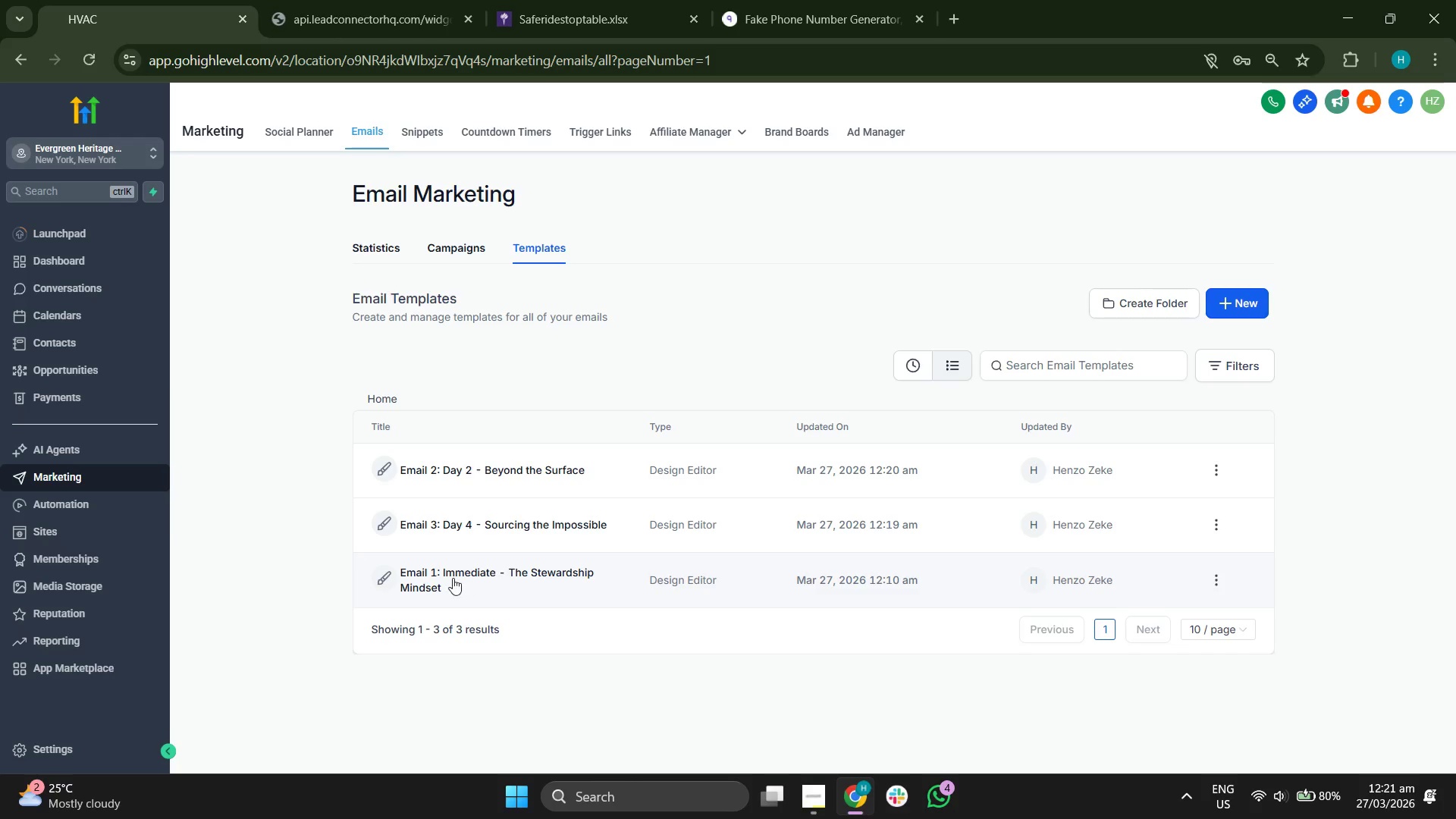 
left_click([429, 585])
 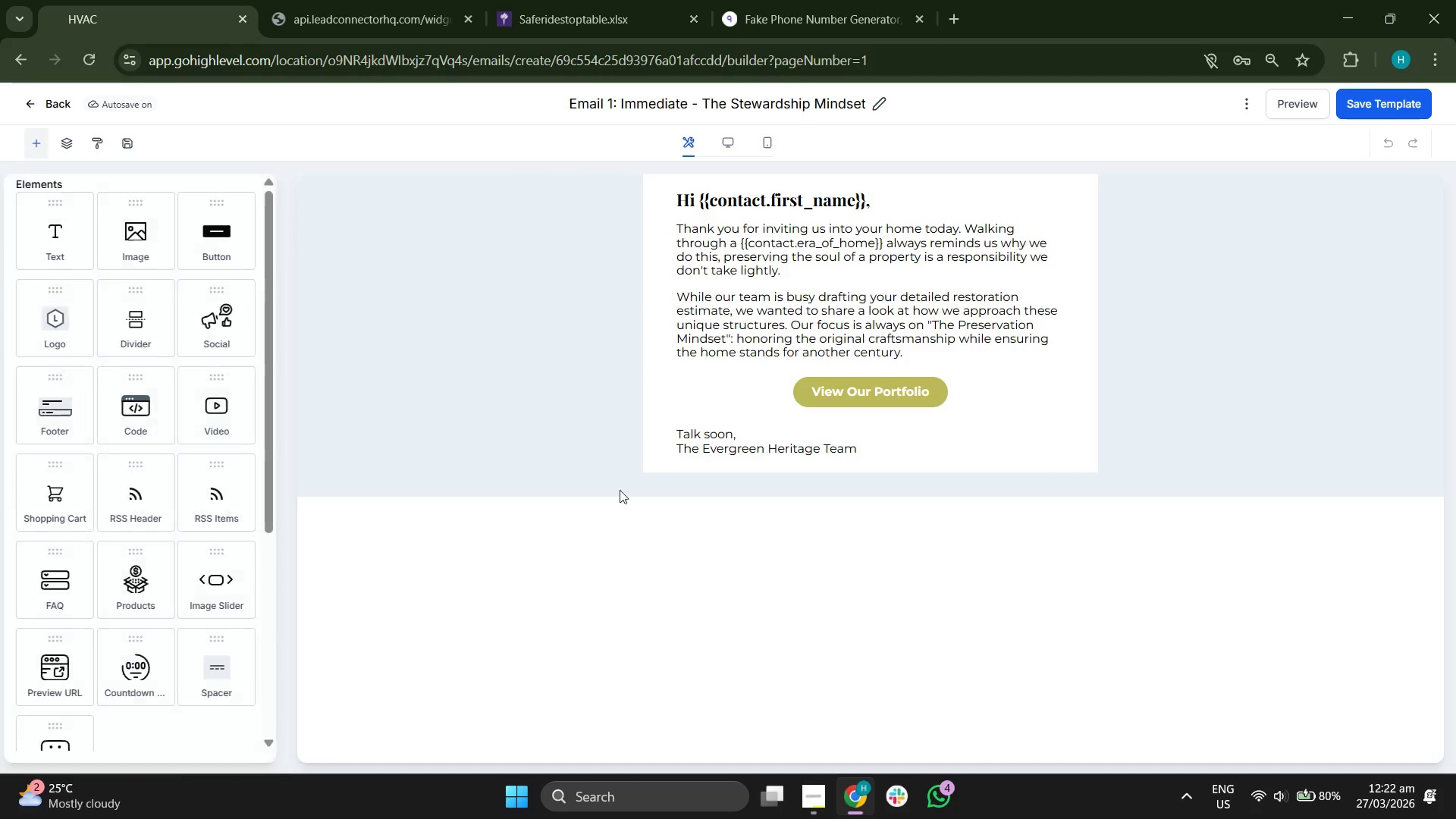 
left_click([953, 346])
 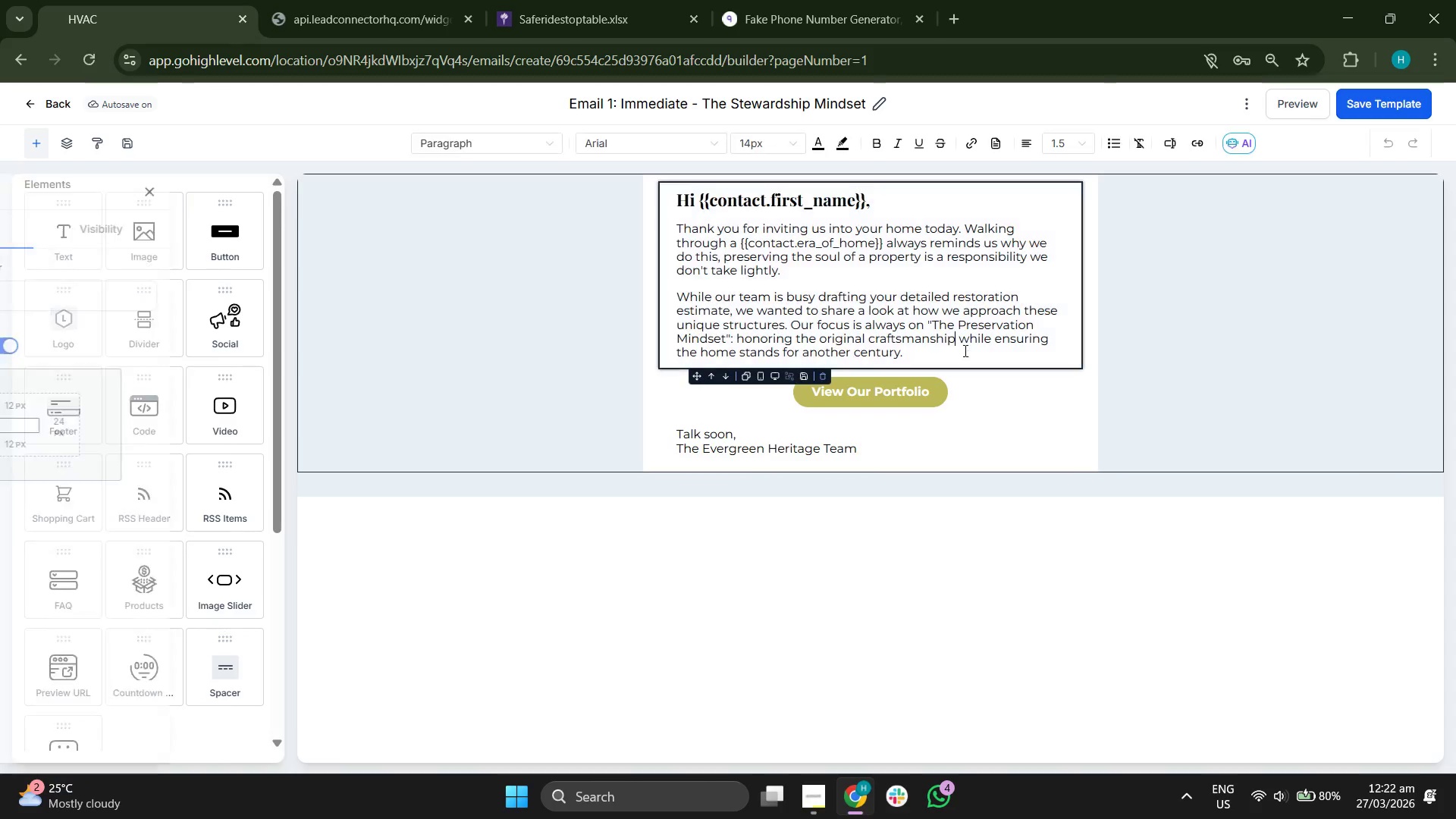 
left_click([965, 356])
 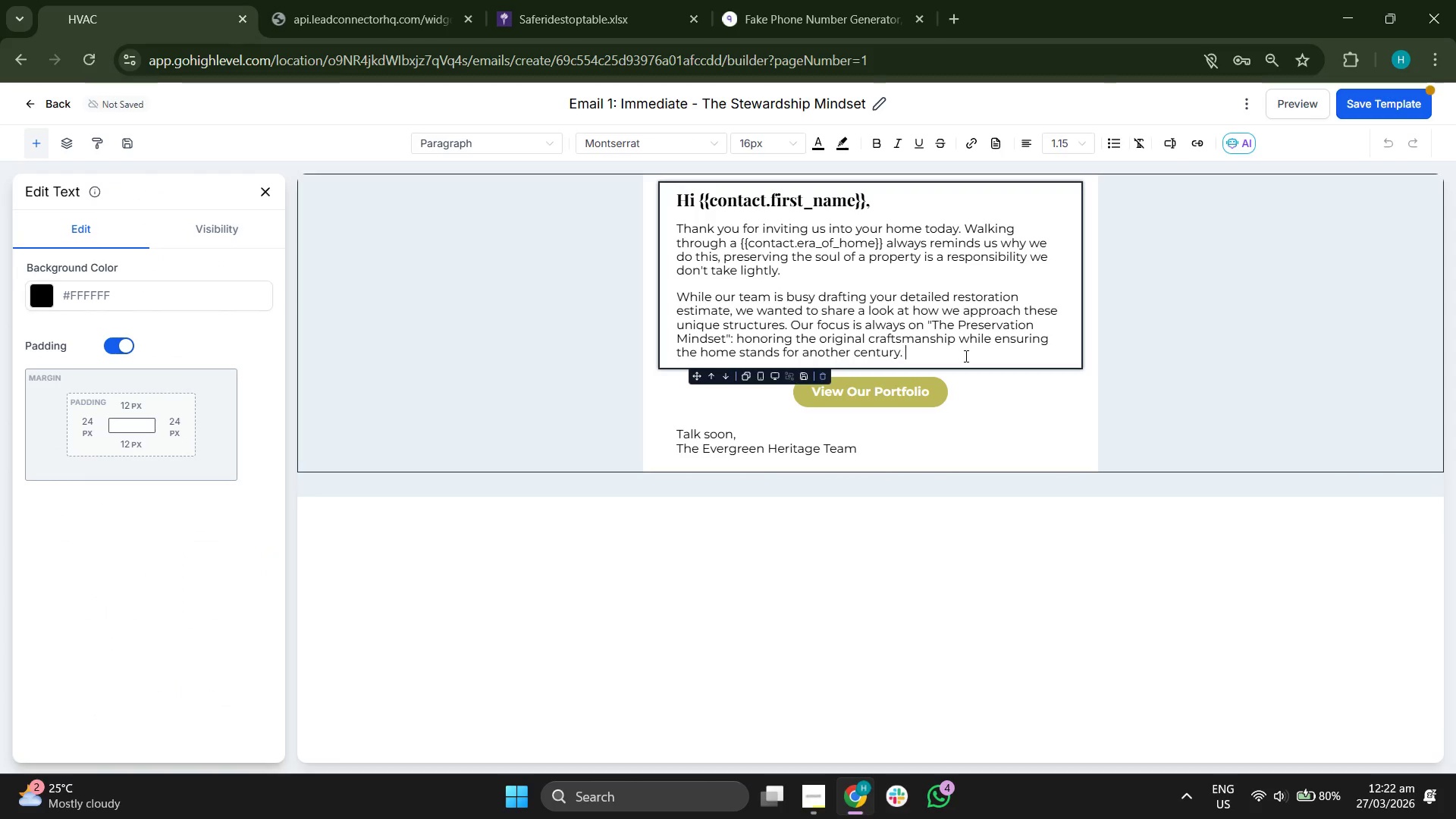 
type( asdasdgas )
key(Backspace)
key(Backspace)
type(.)
 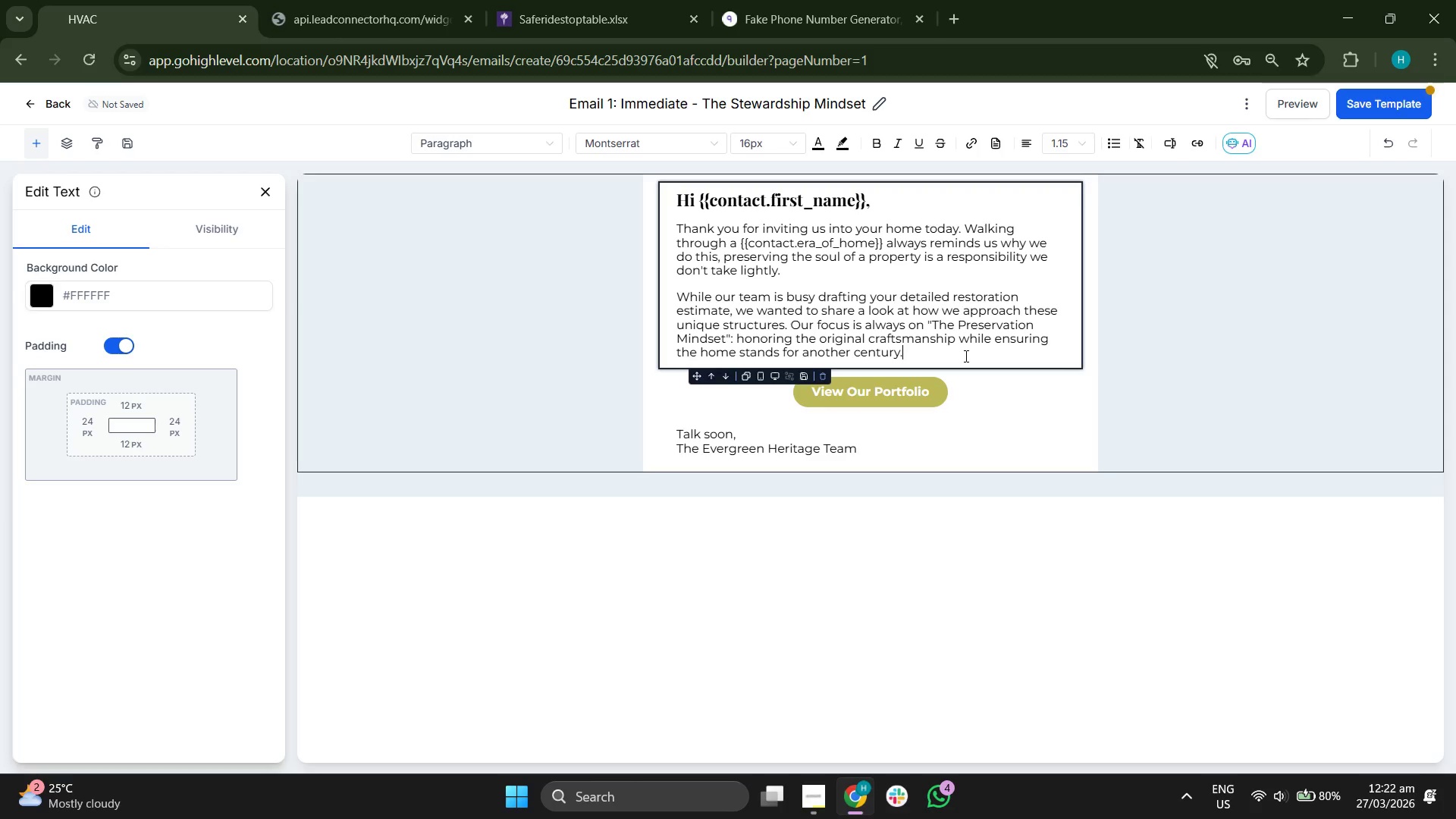 
left_click([1399, 102])
 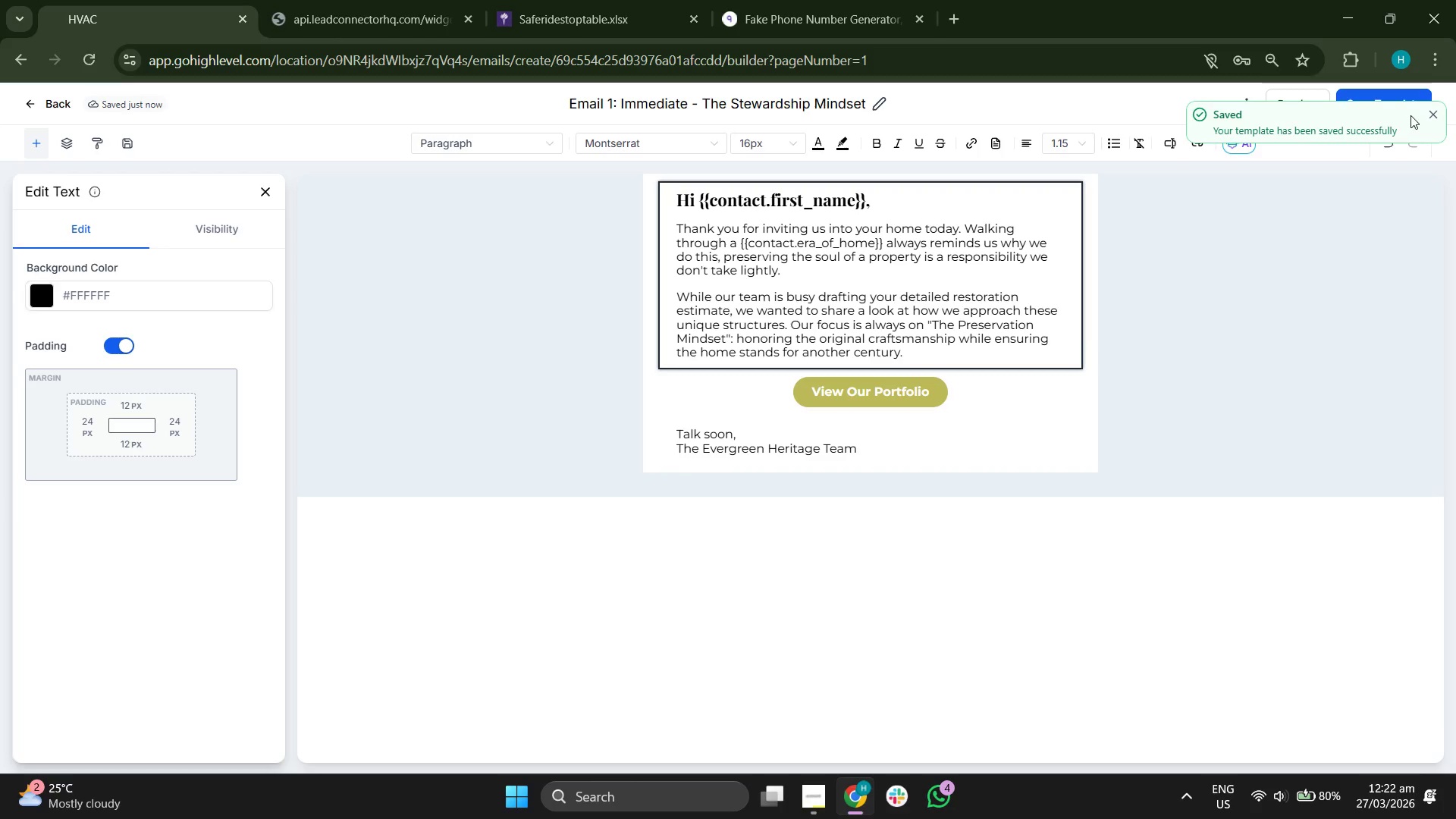 
left_click([1436, 118])
 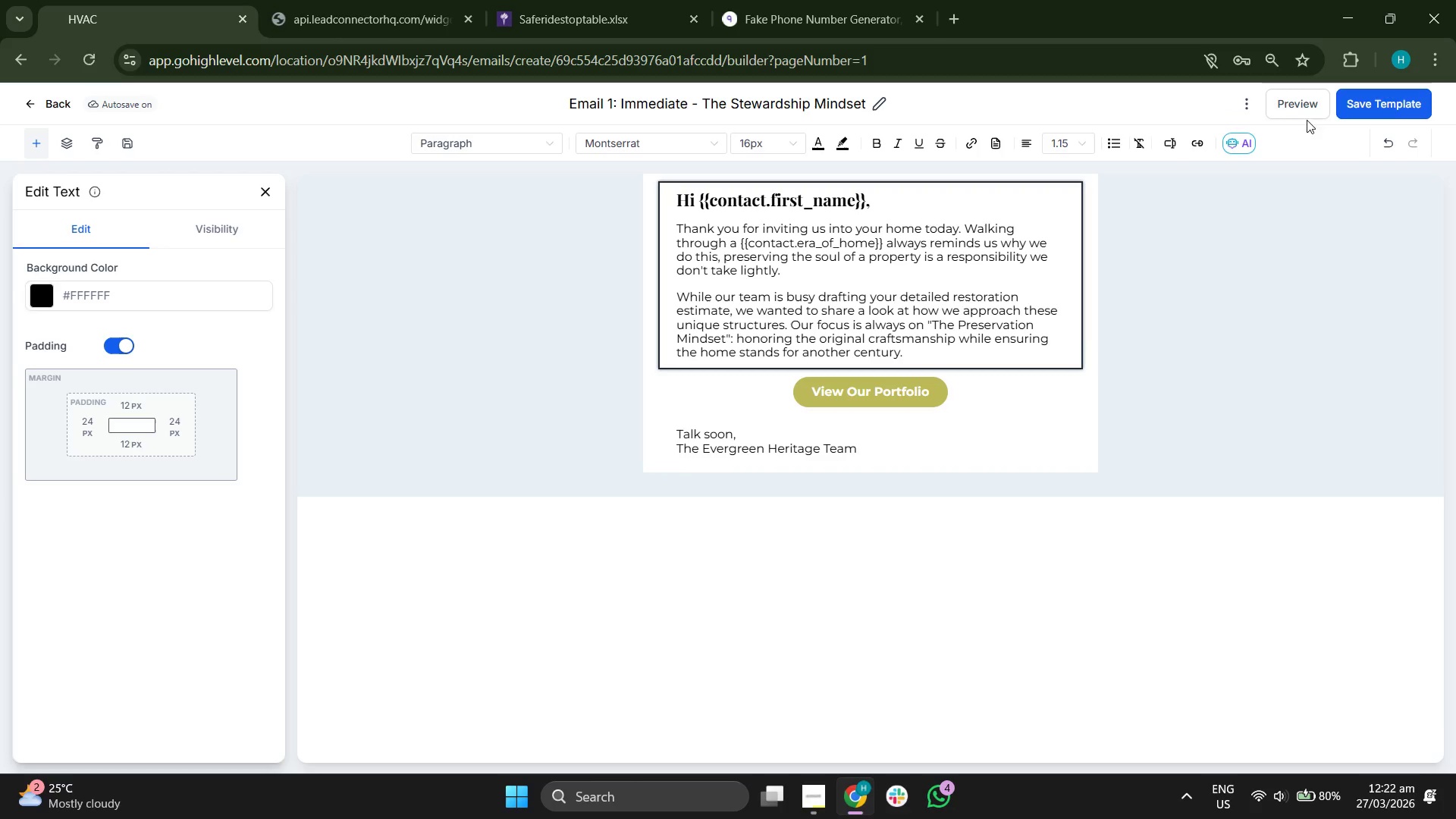 
left_click([1292, 110])
 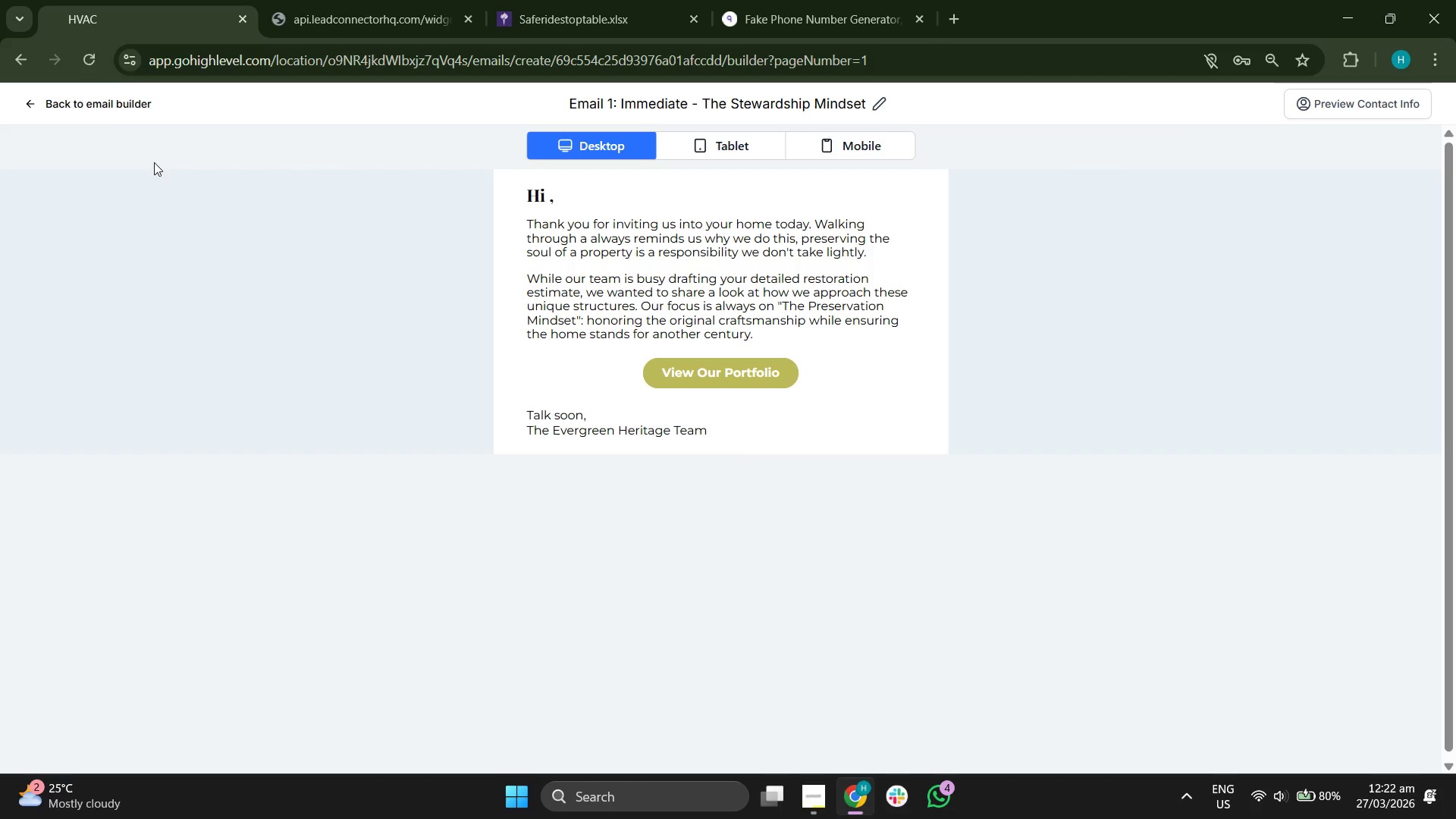 
left_click([92, 112])
 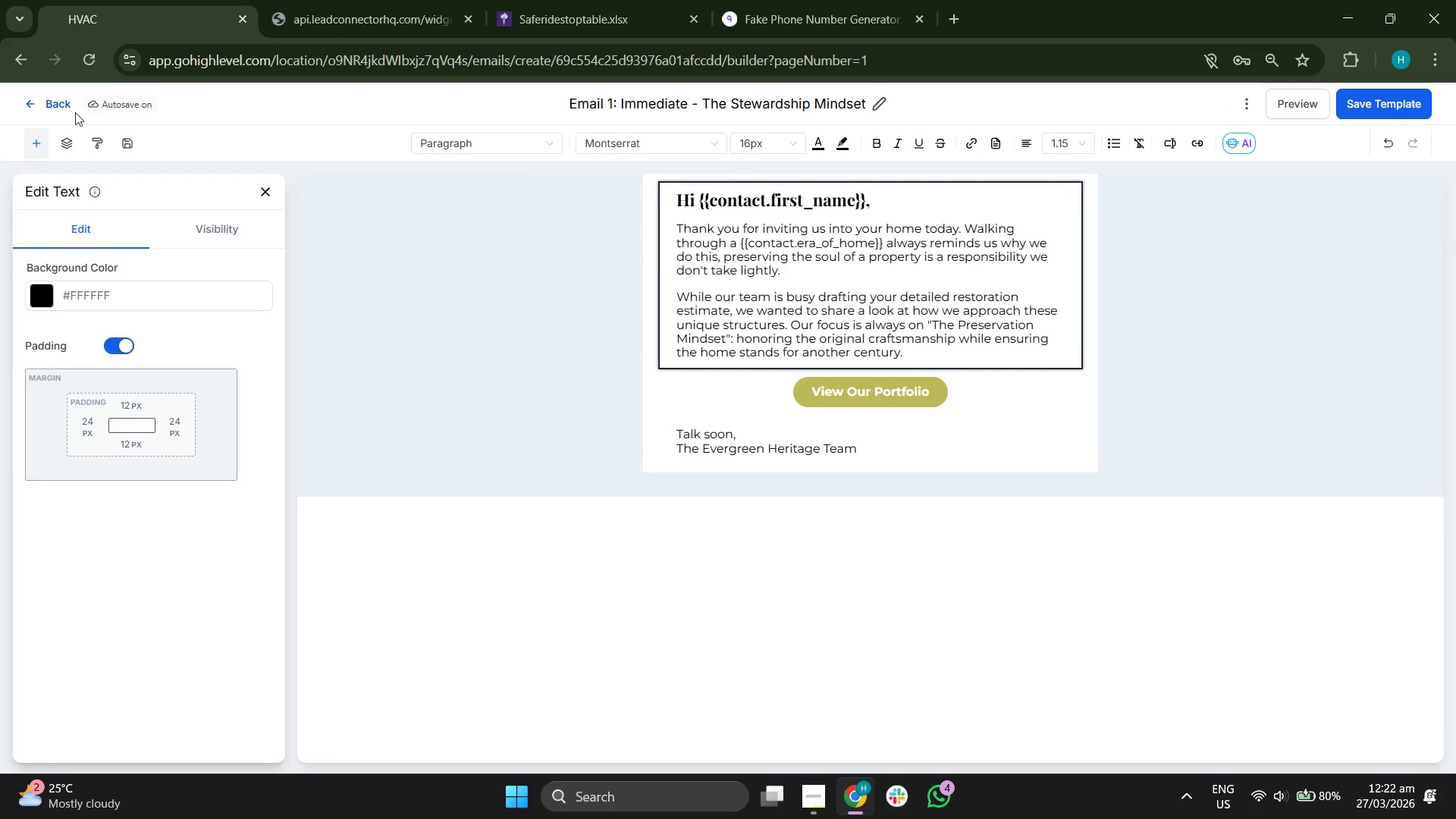 
left_click([41, 105])
 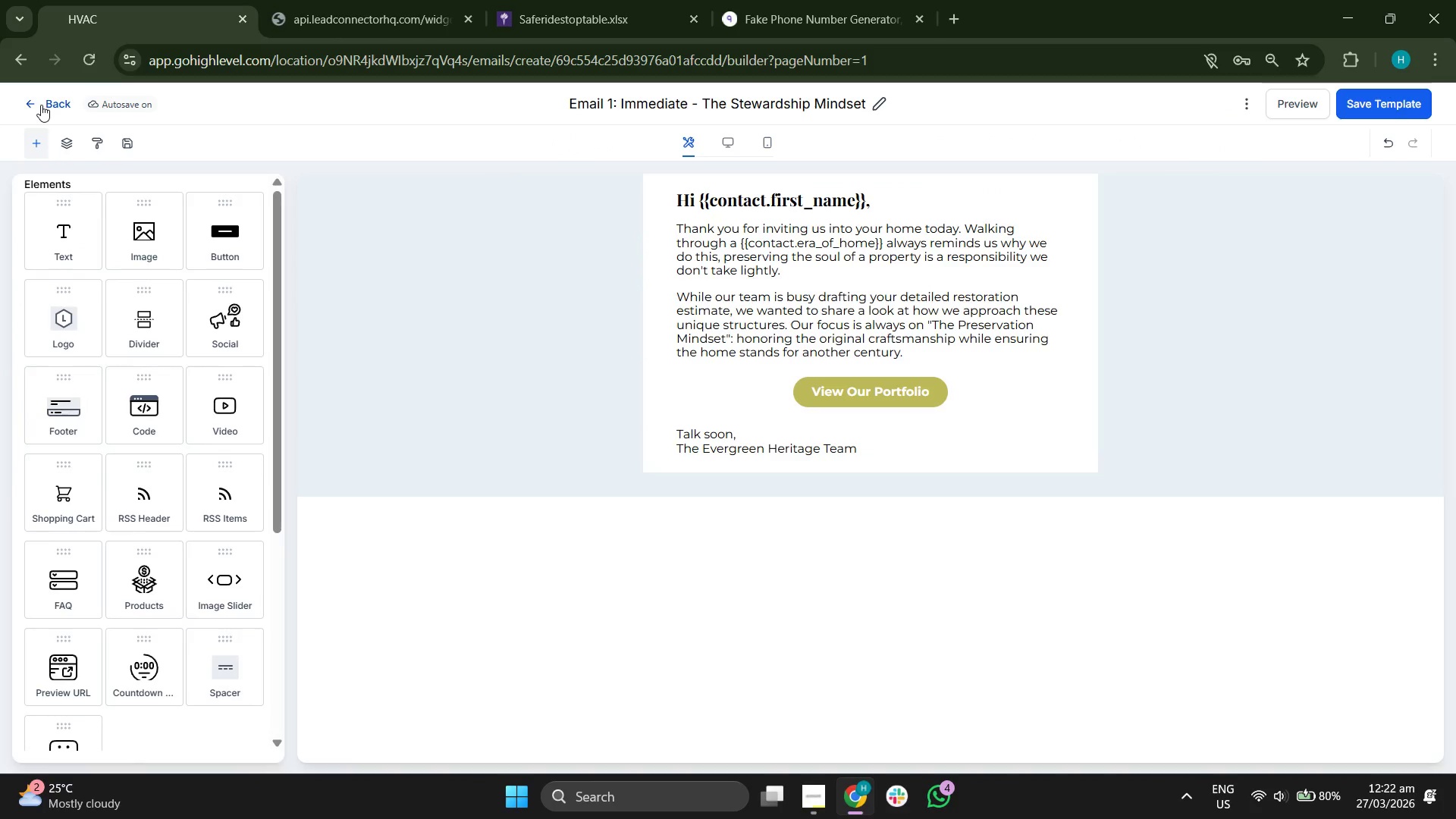 
left_click([41, 105])
 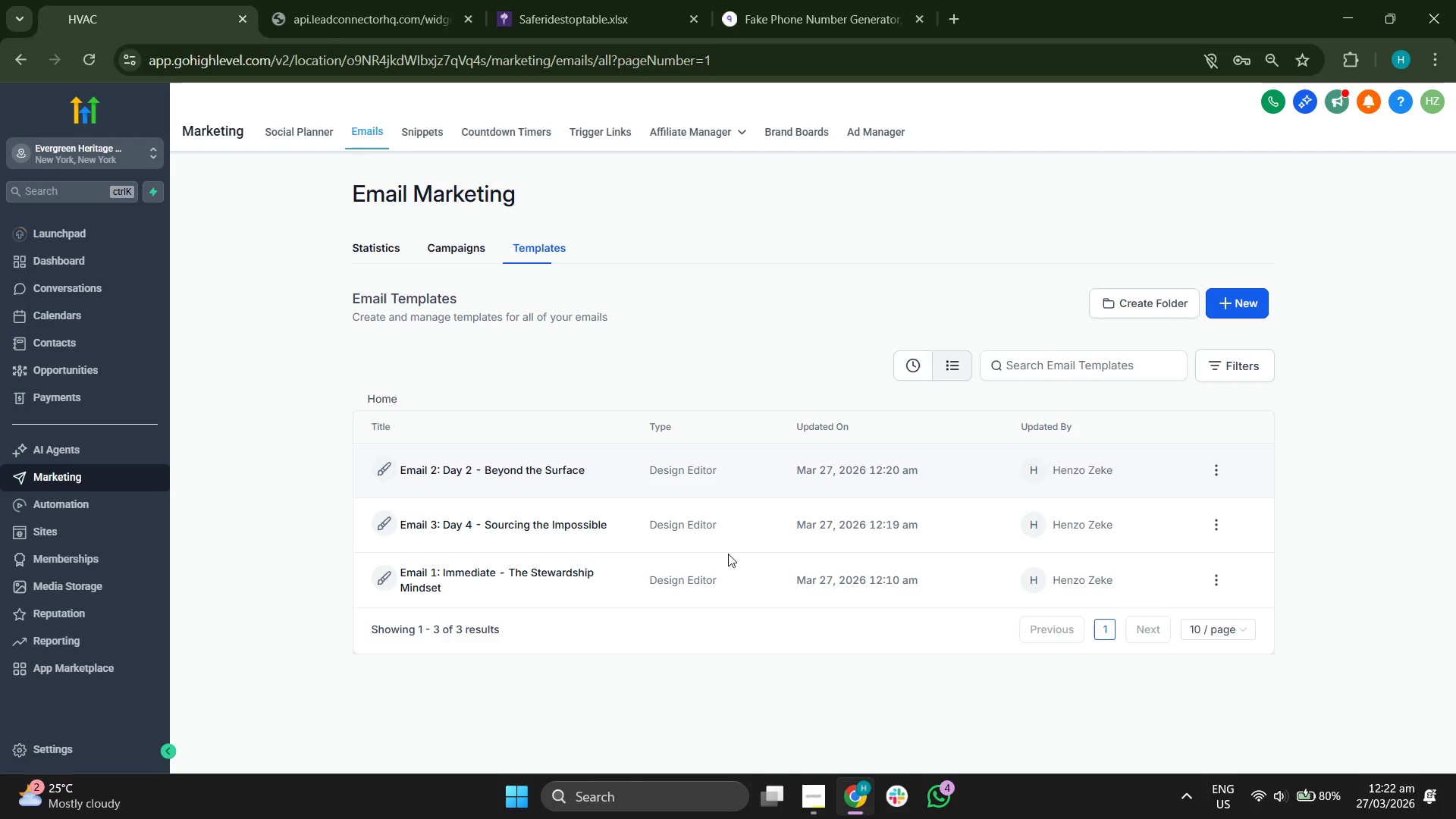 
wait(13.62)
 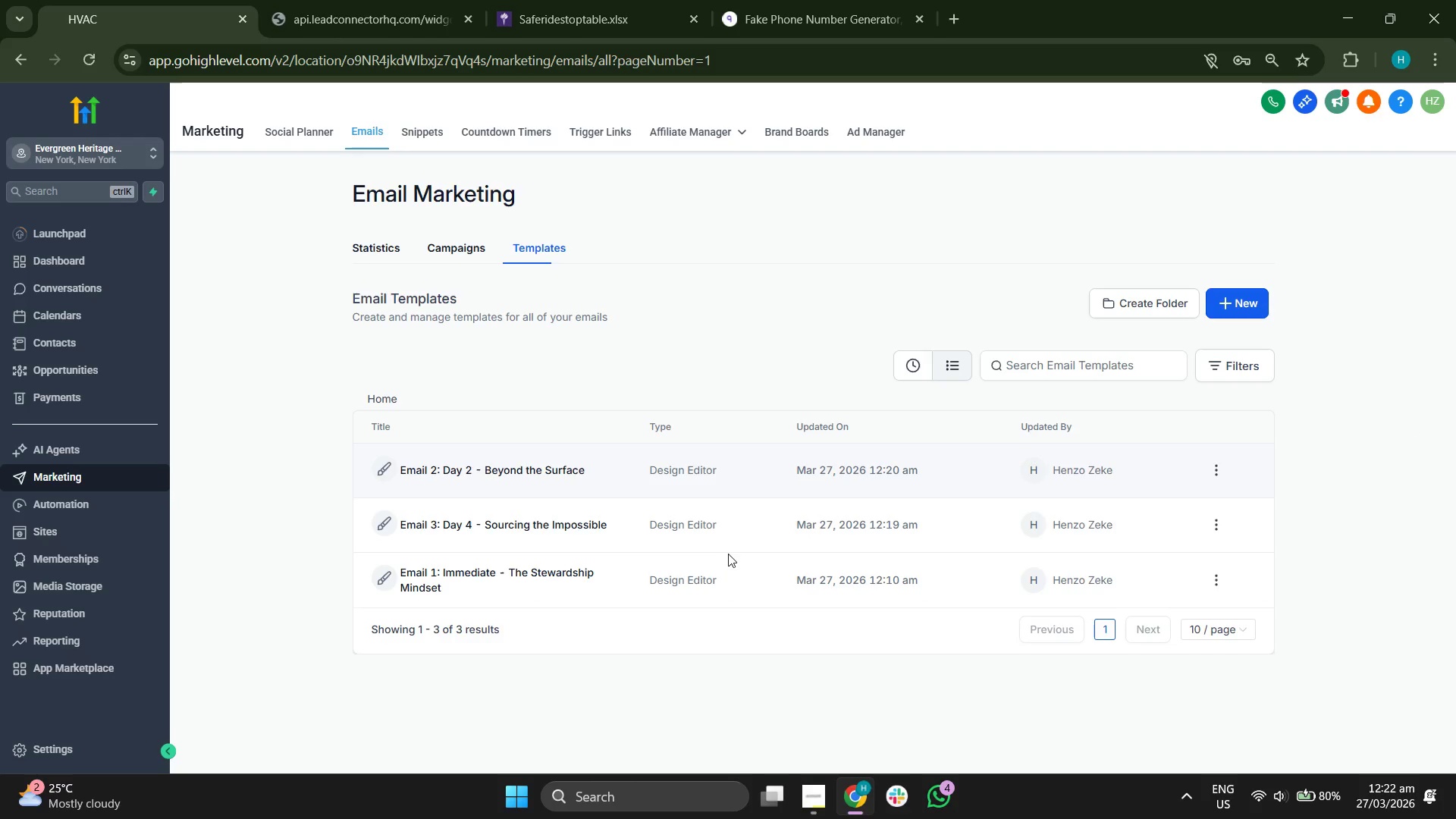 
left_click([819, 785])